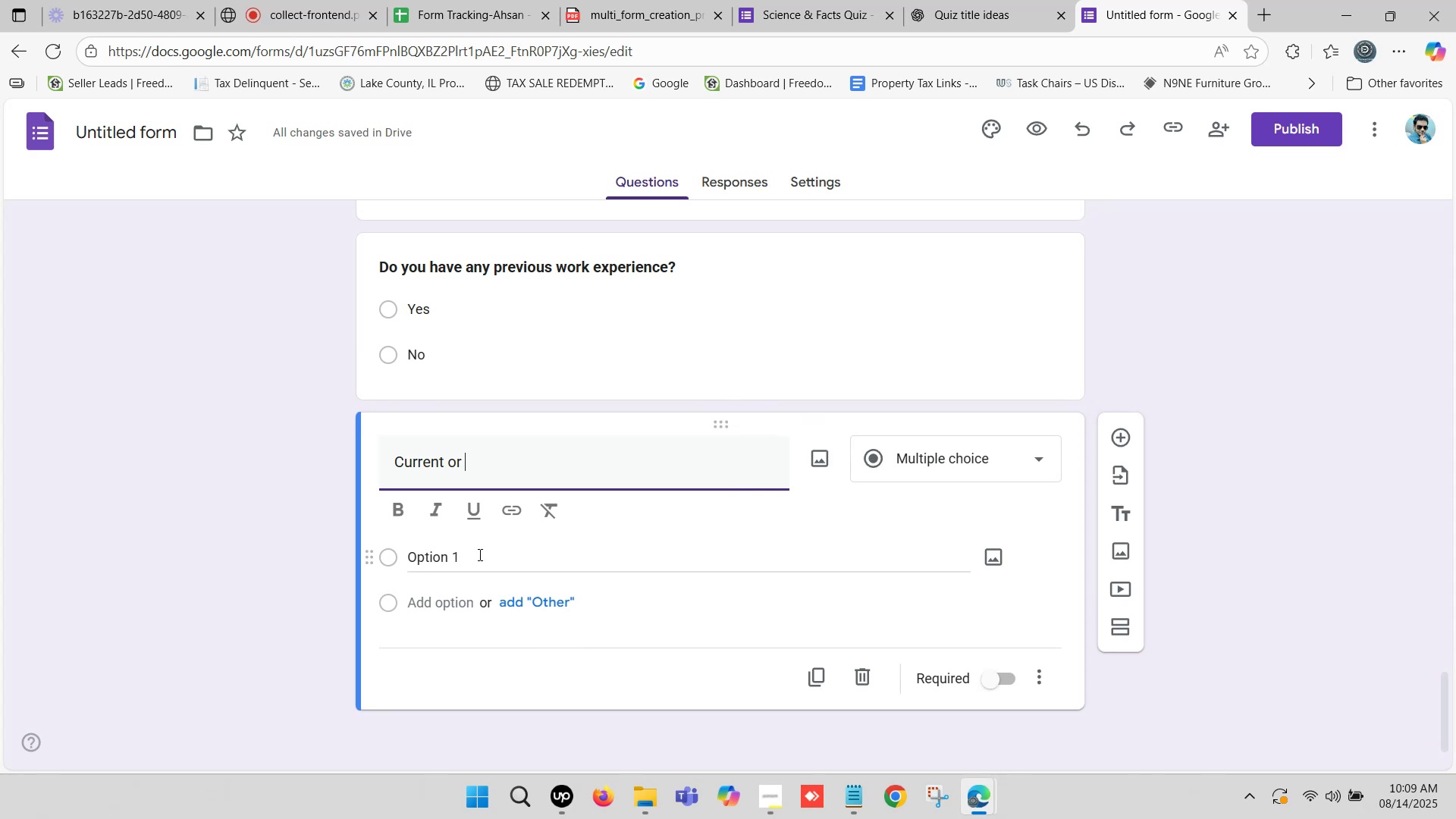 
key(Control+ControlLeft)
 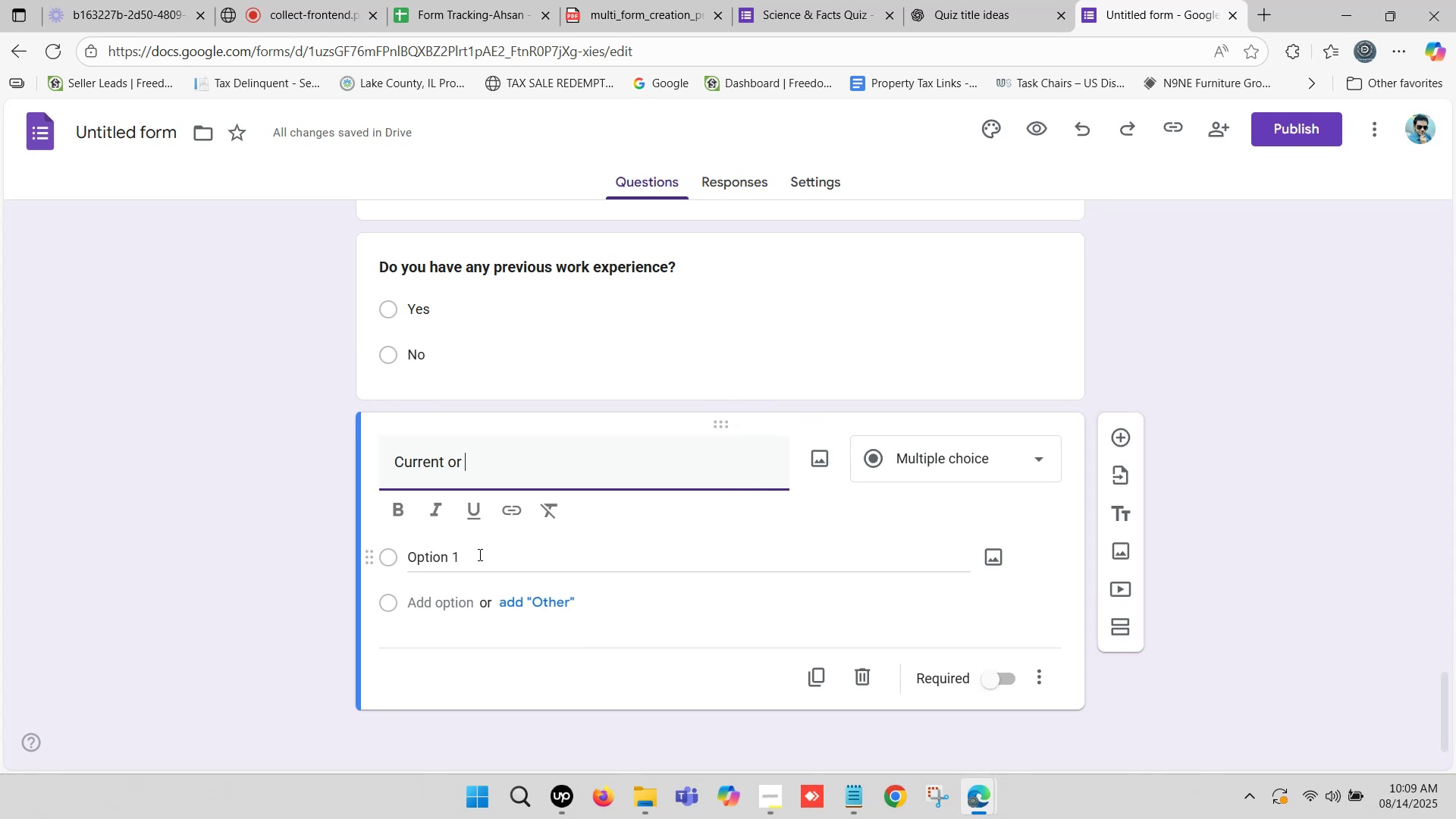 
key(Control+V)
 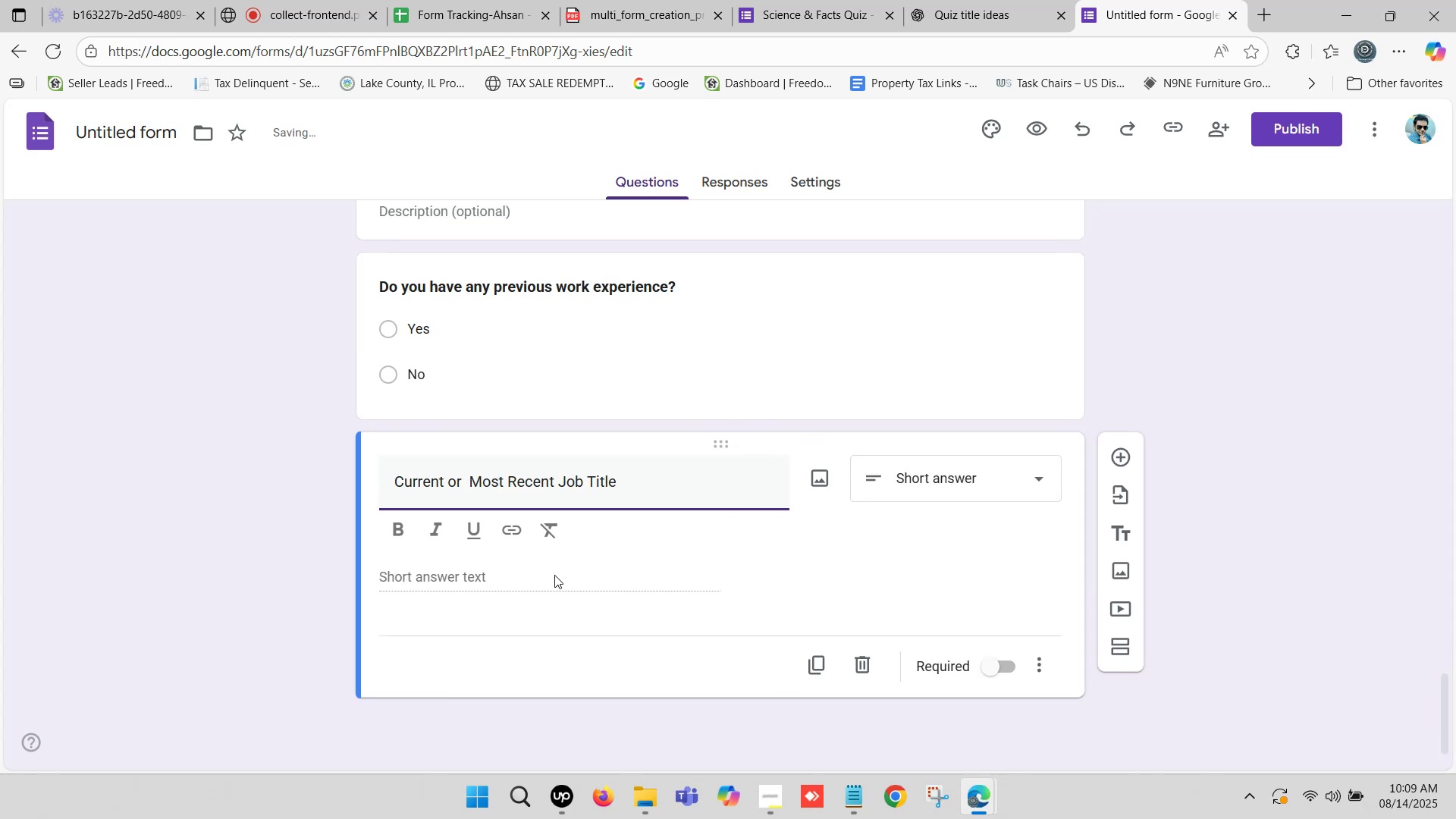 
left_click([471, 481])
 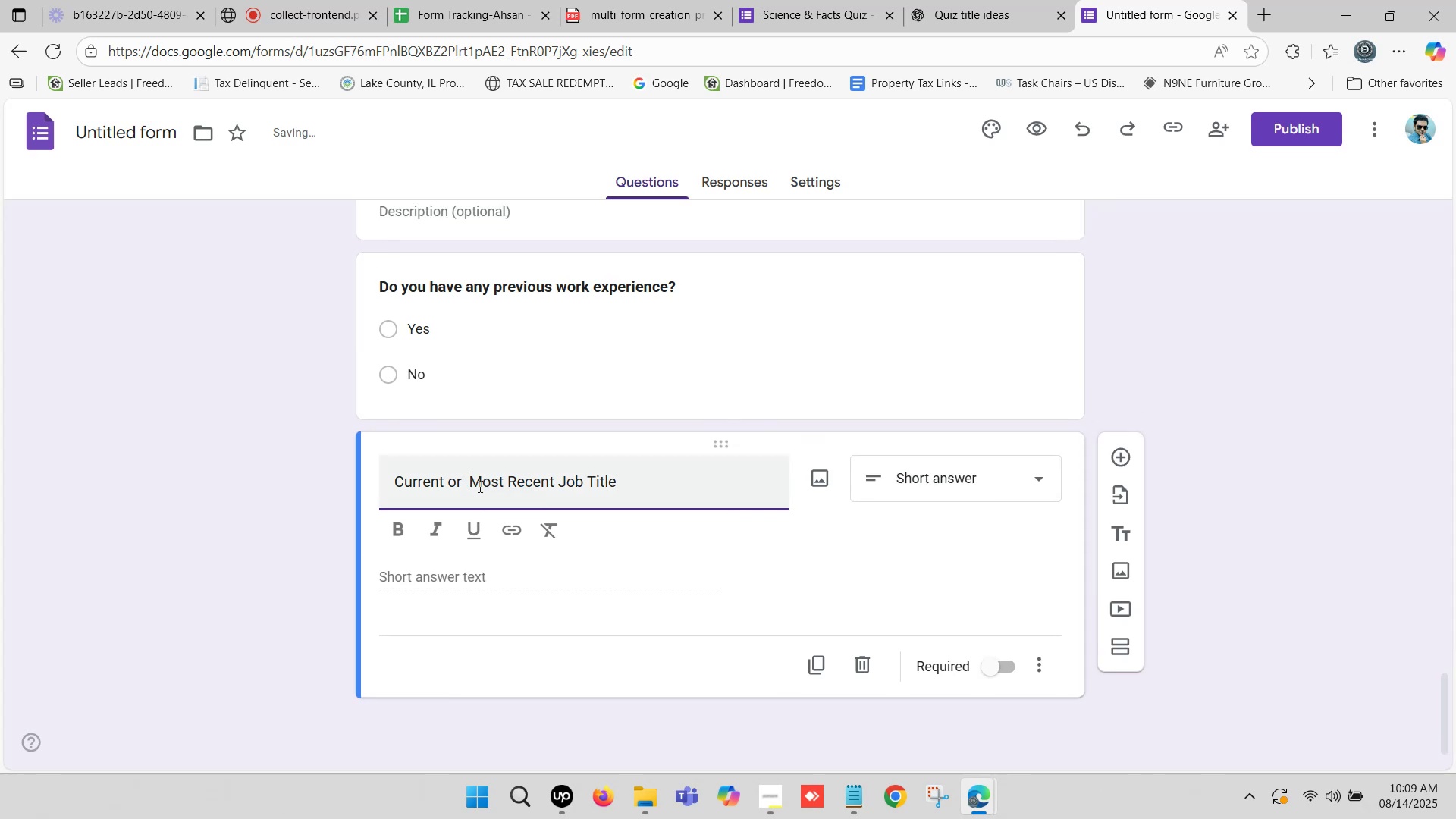 
key(Backspace)
 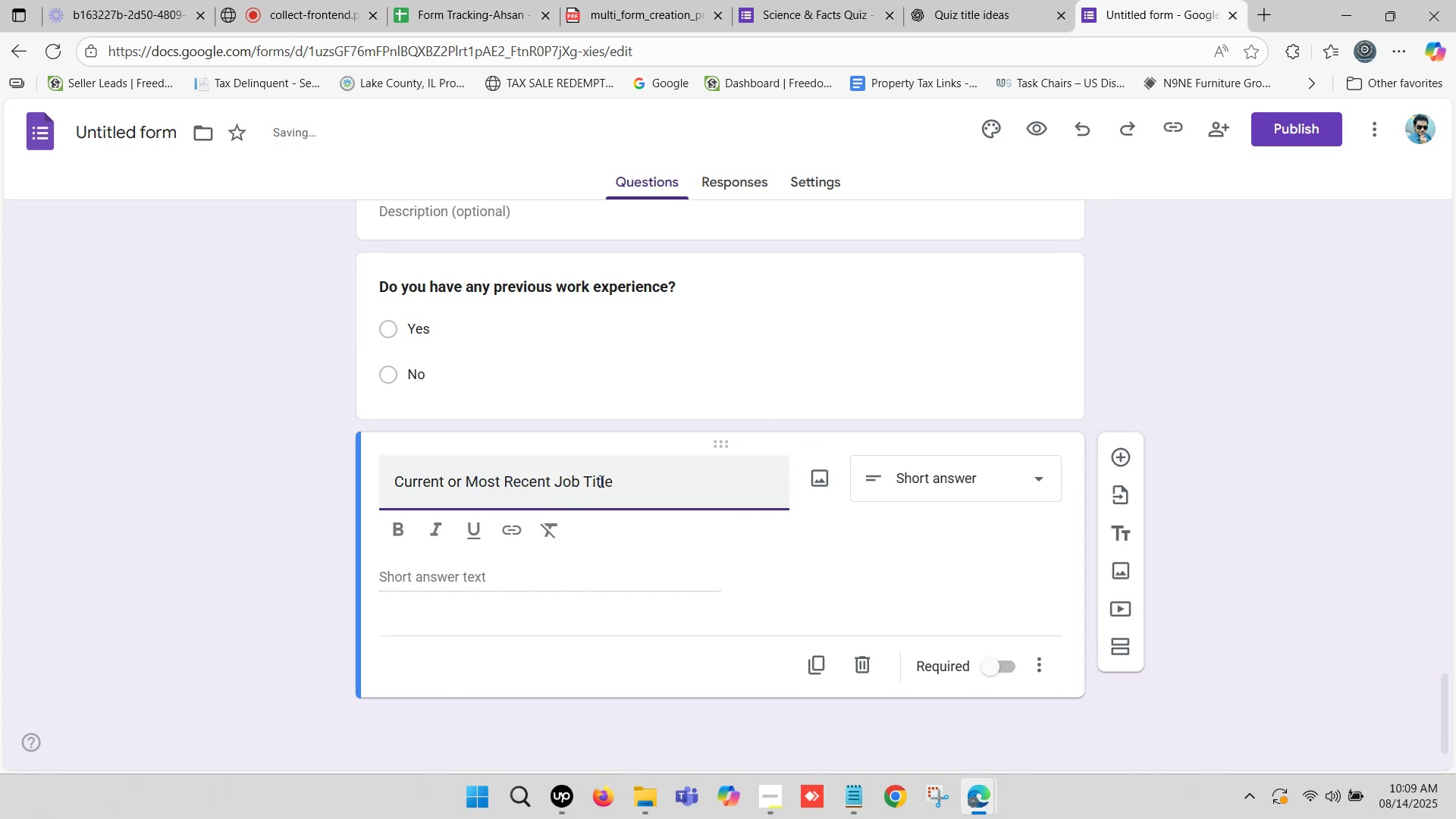 
left_click([617, 477])
 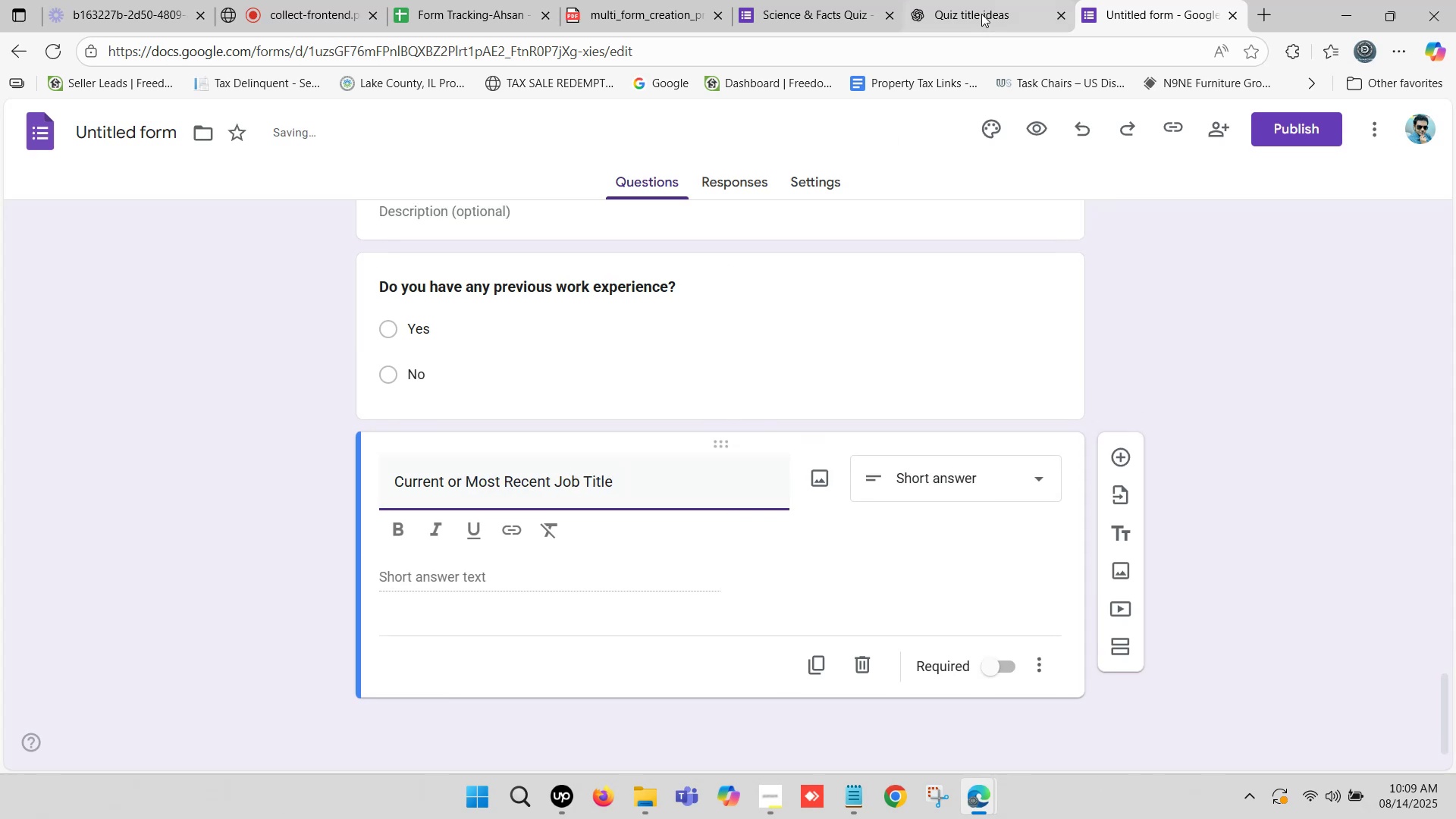 
left_click([981, 13])
 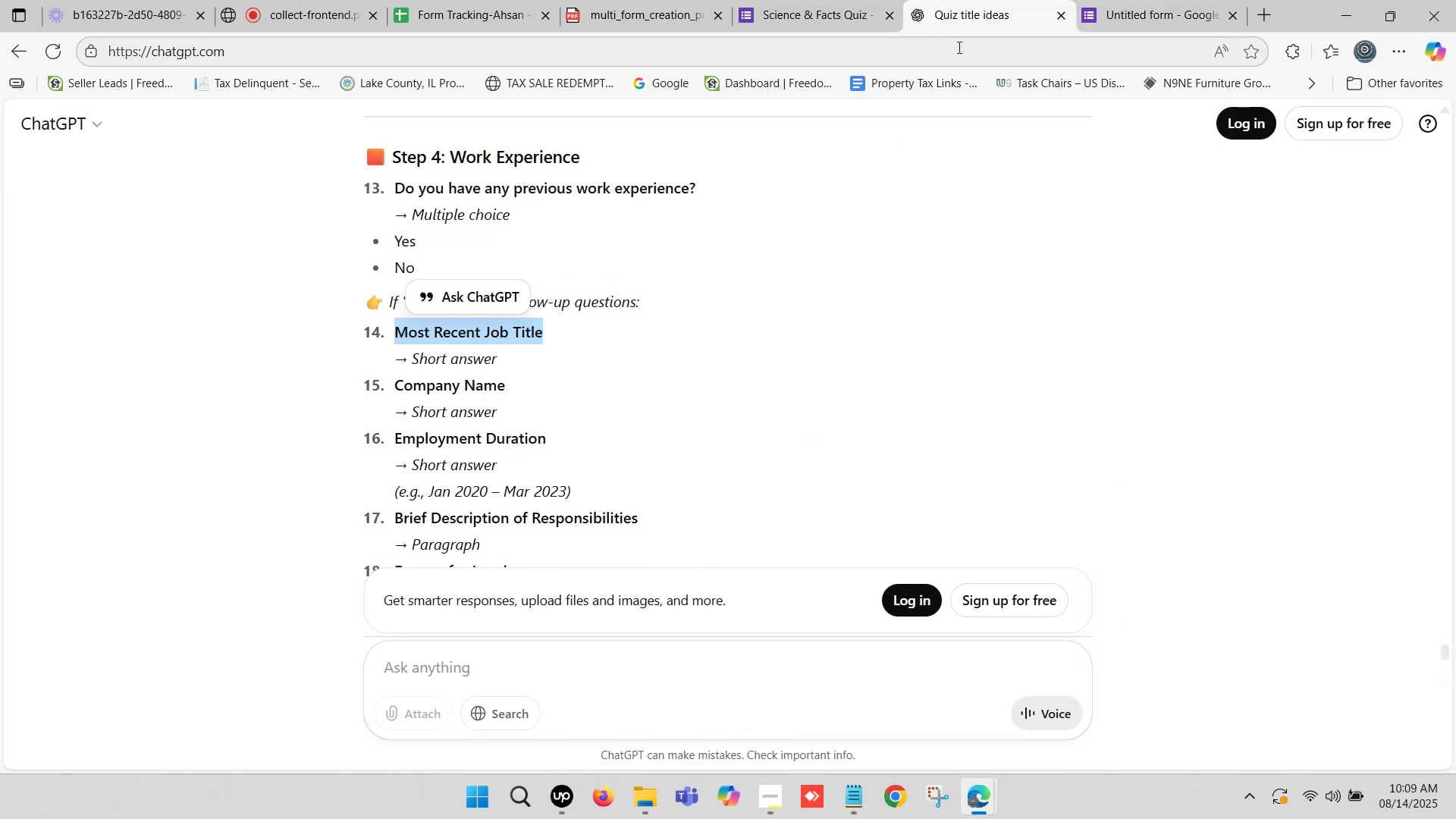 
left_click([1122, 0])
 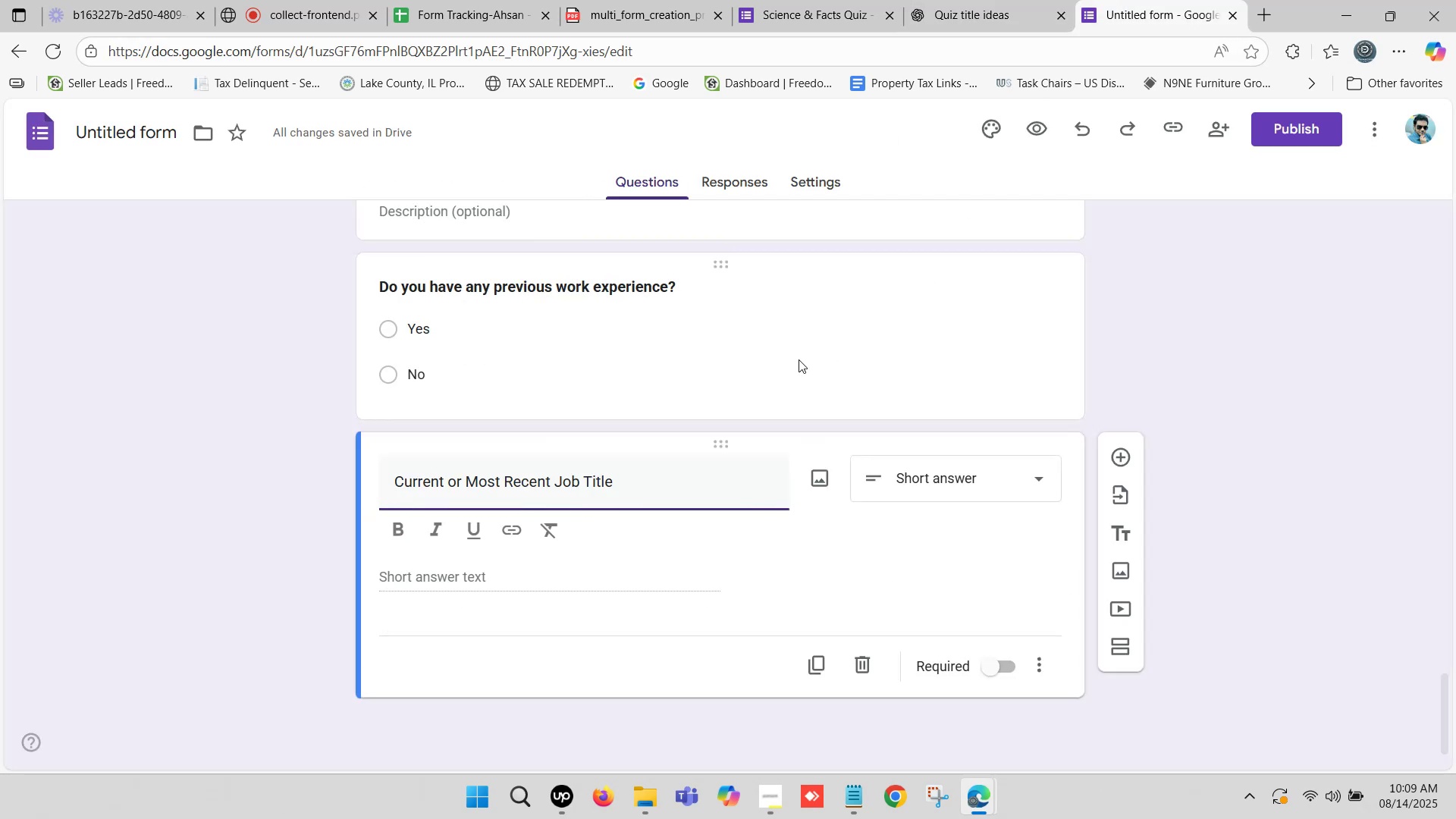 
scroll: coordinate [742, 354], scroll_direction: down, amount: 2.0
 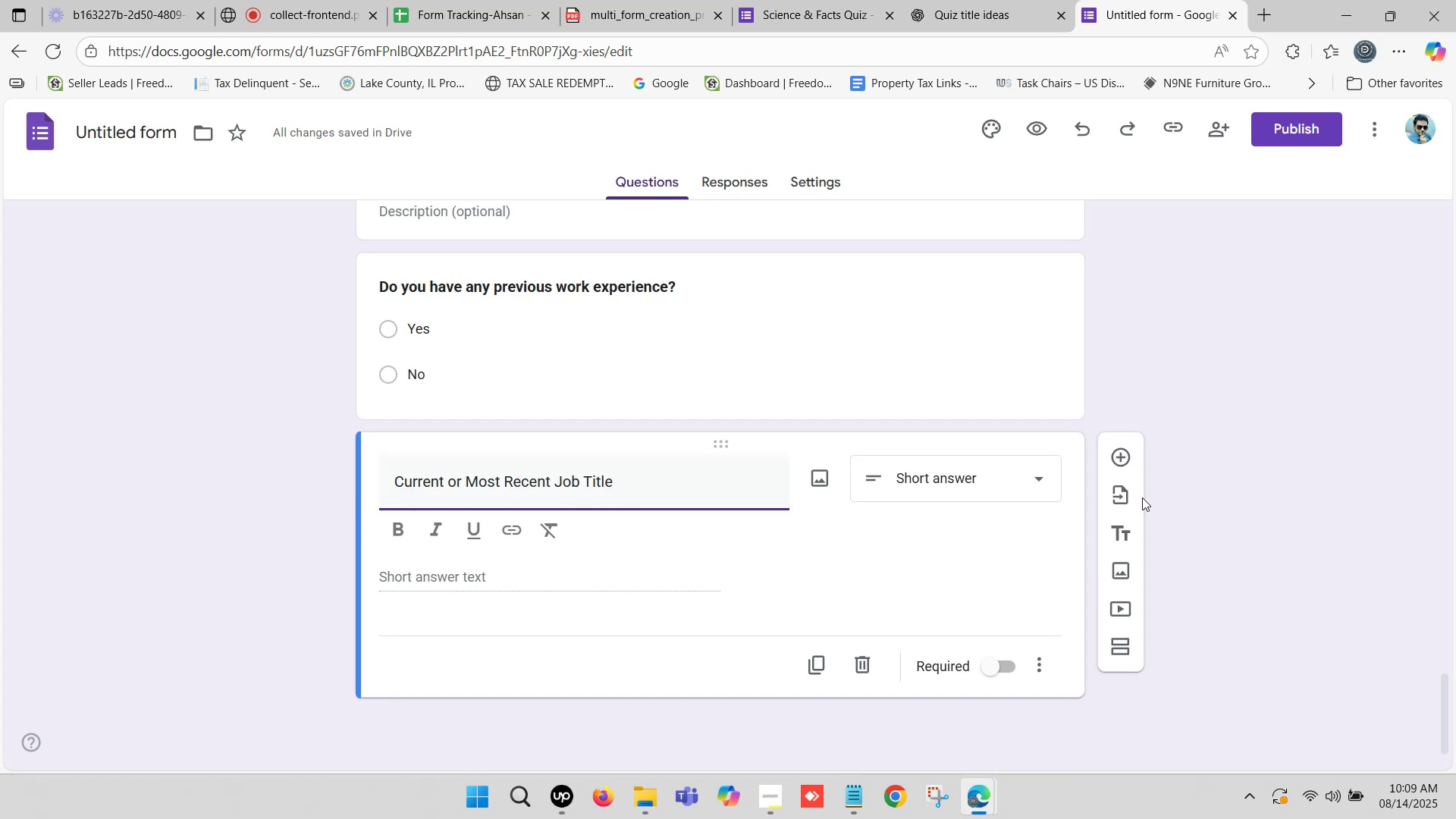 
left_click([1125, 444])
 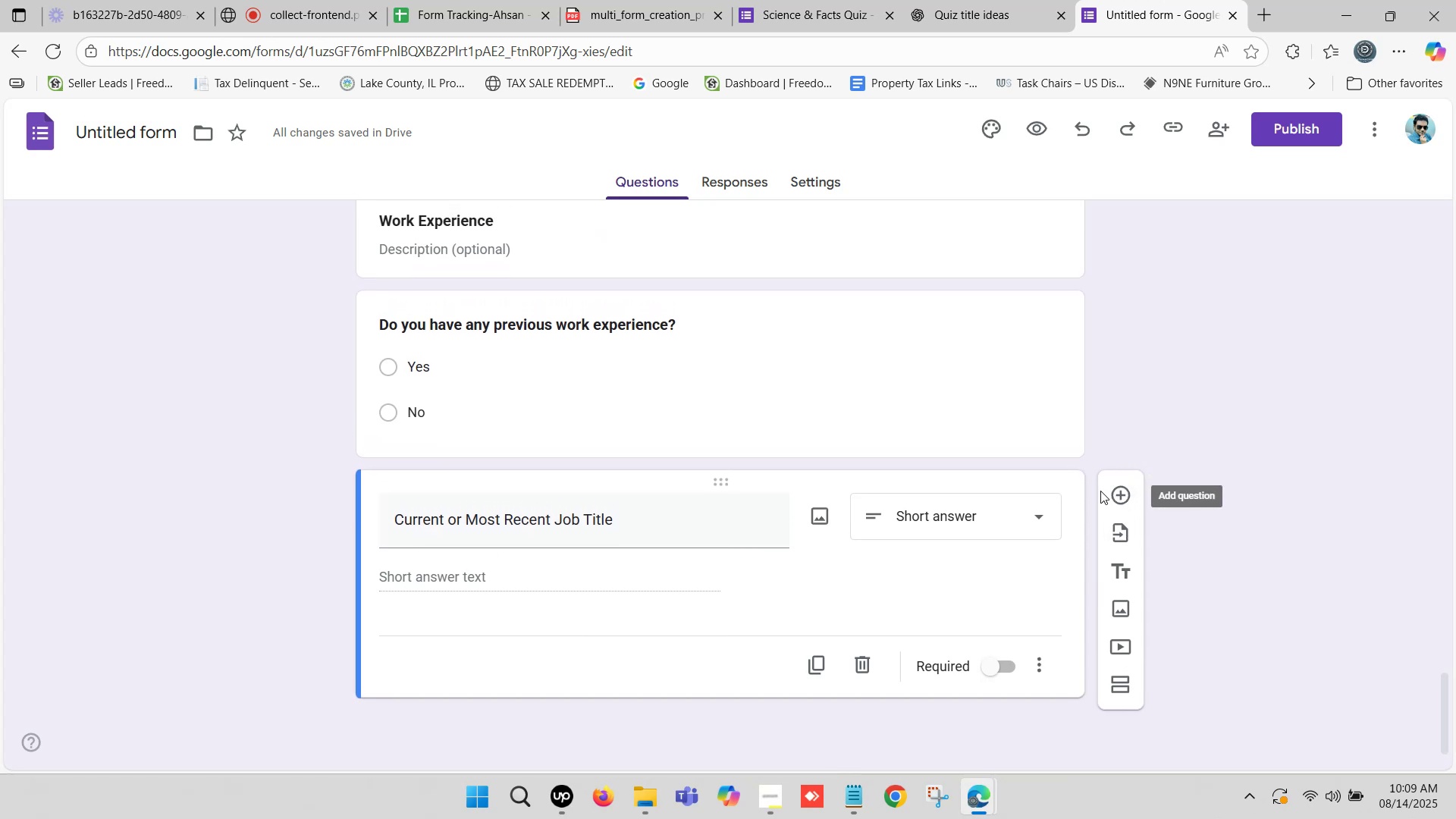 
left_click([1132, 492])
 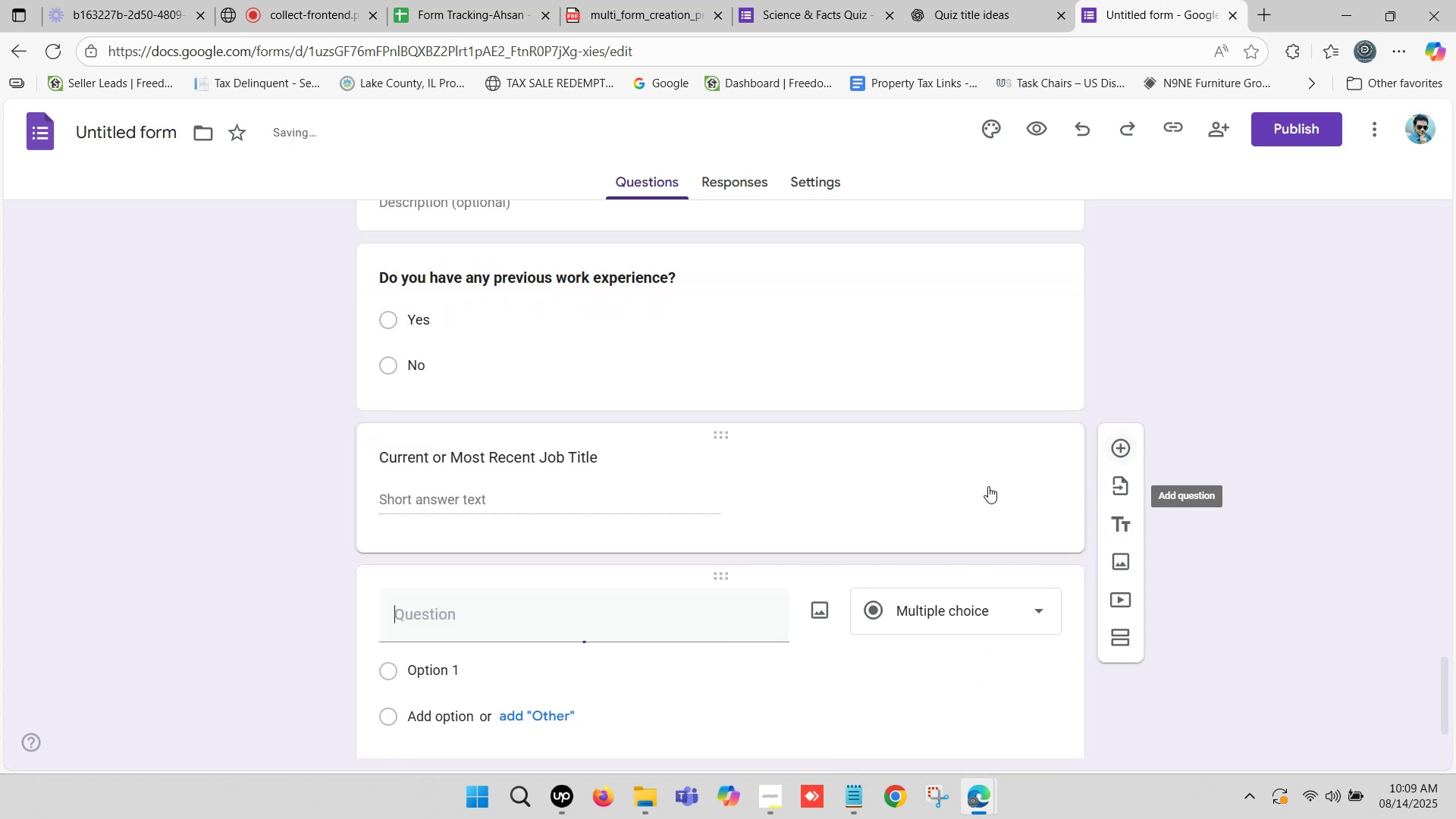 
scroll: coordinate [981, 486], scroll_direction: down, amount: 1.0
 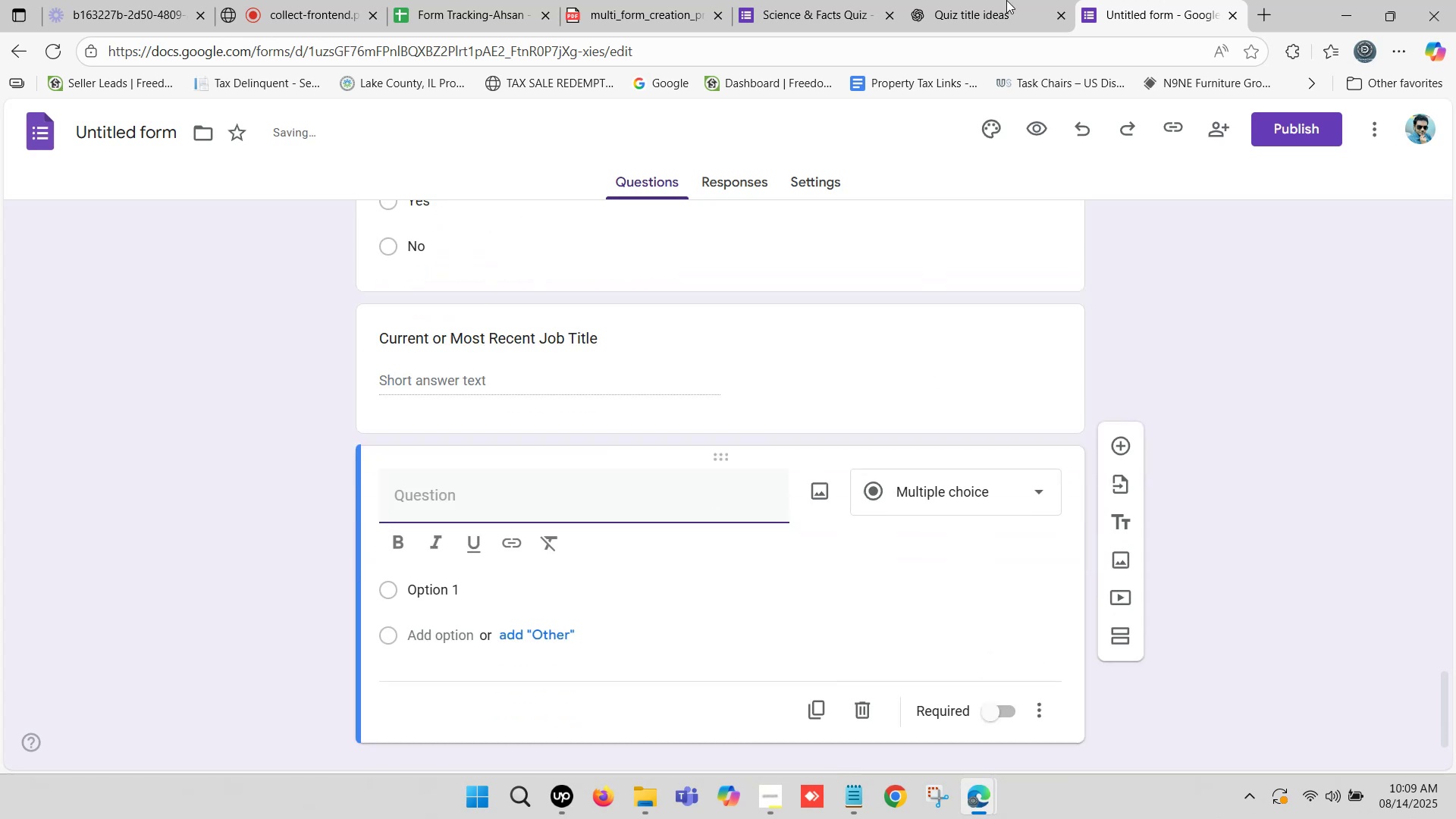 
left_click([1009, 0])
 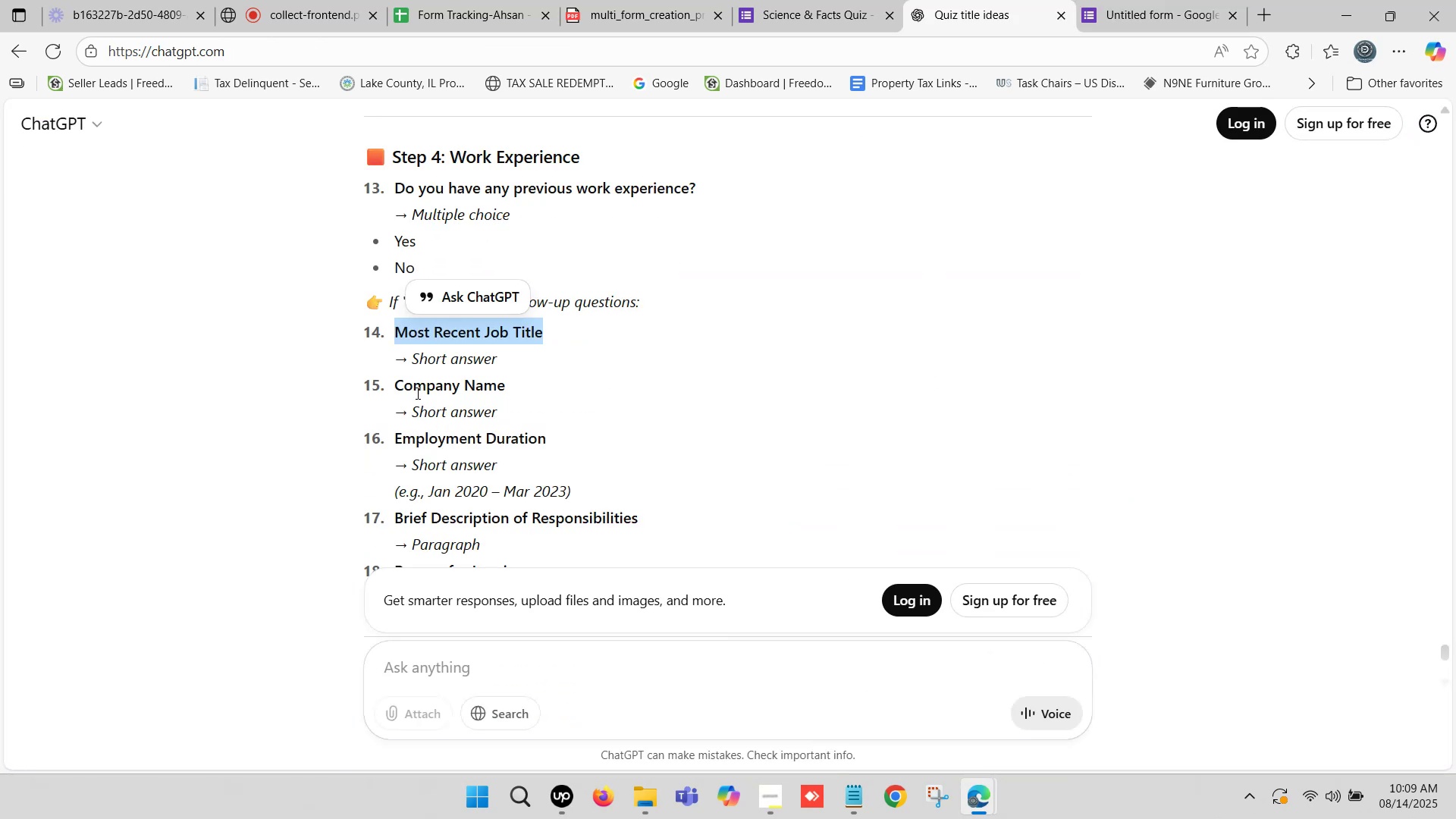 
left_click_drag(start_coordinate=[397, 385], to_coordinate=[504, 384])
 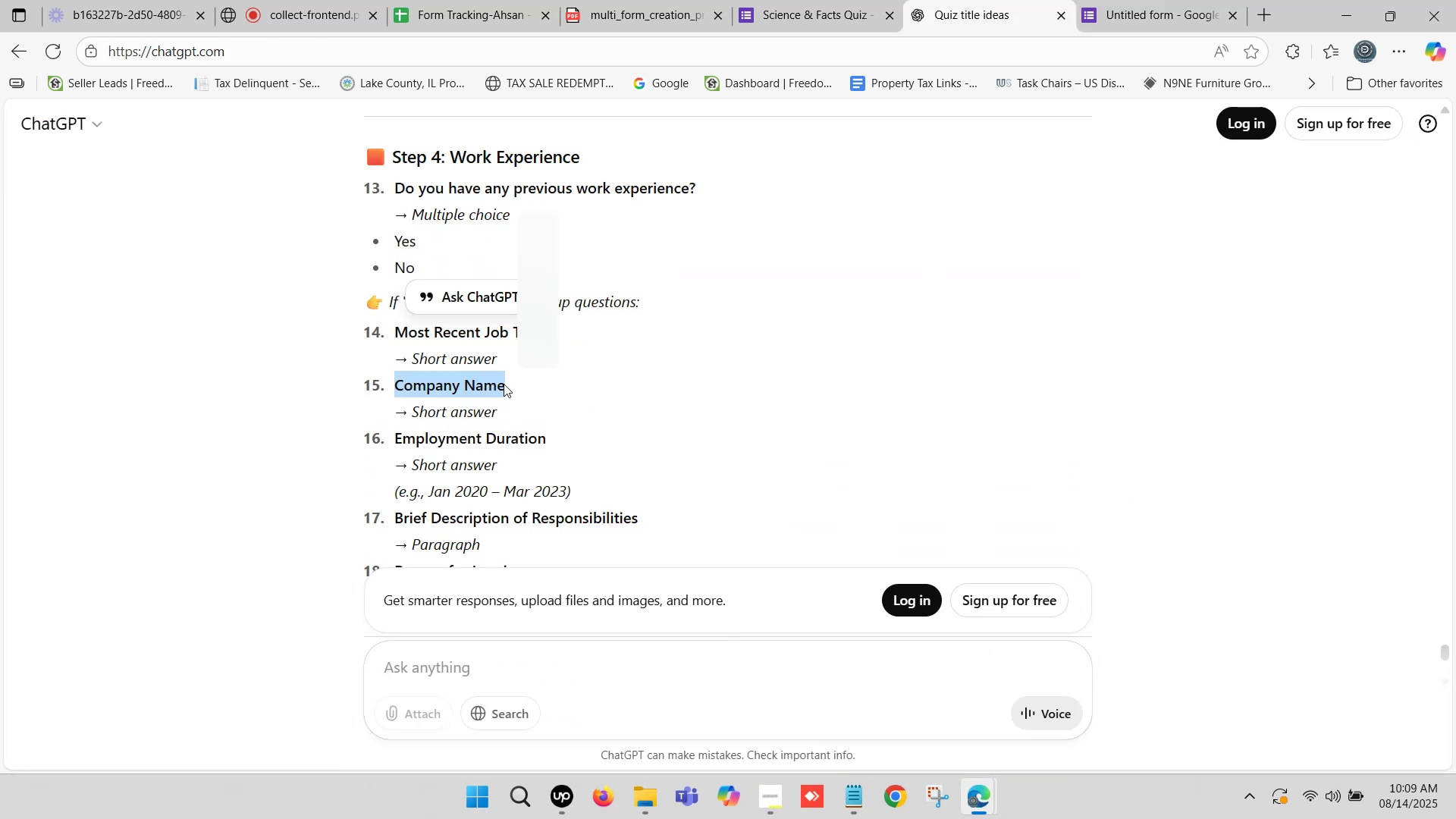 
key(Control+ControlLeft)
 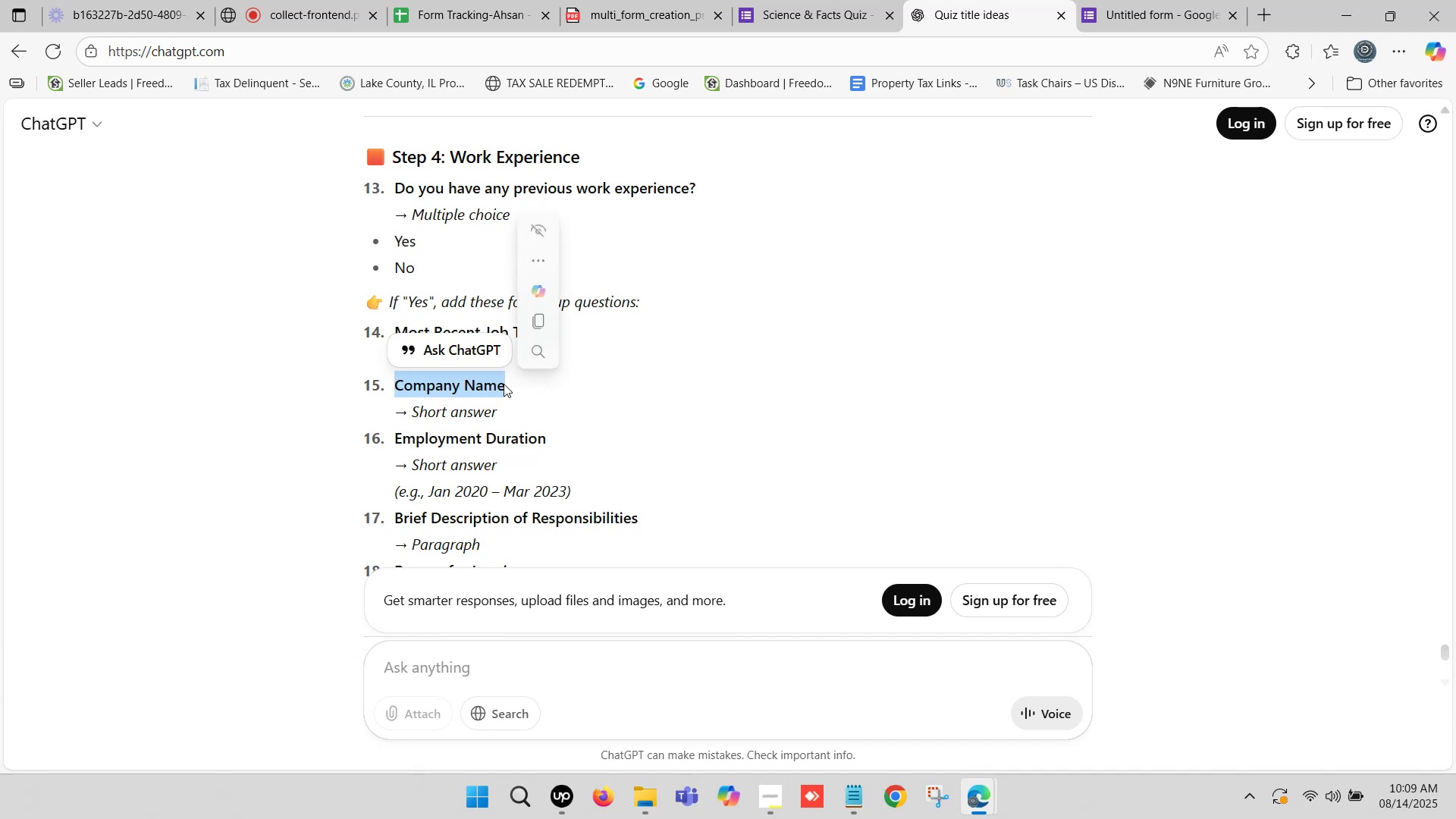 
key(Control+C)
 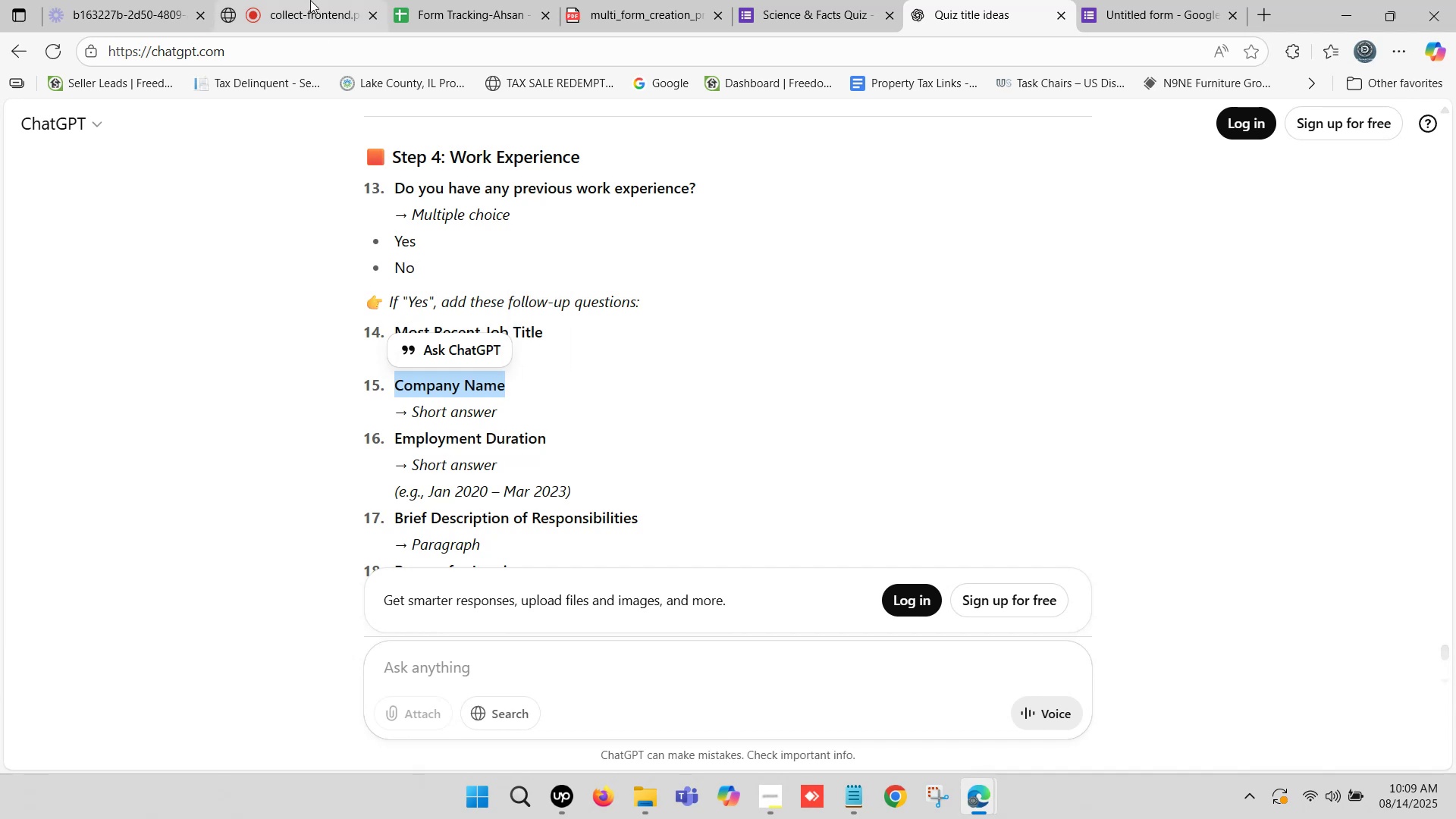 
left_click([310, 0])
 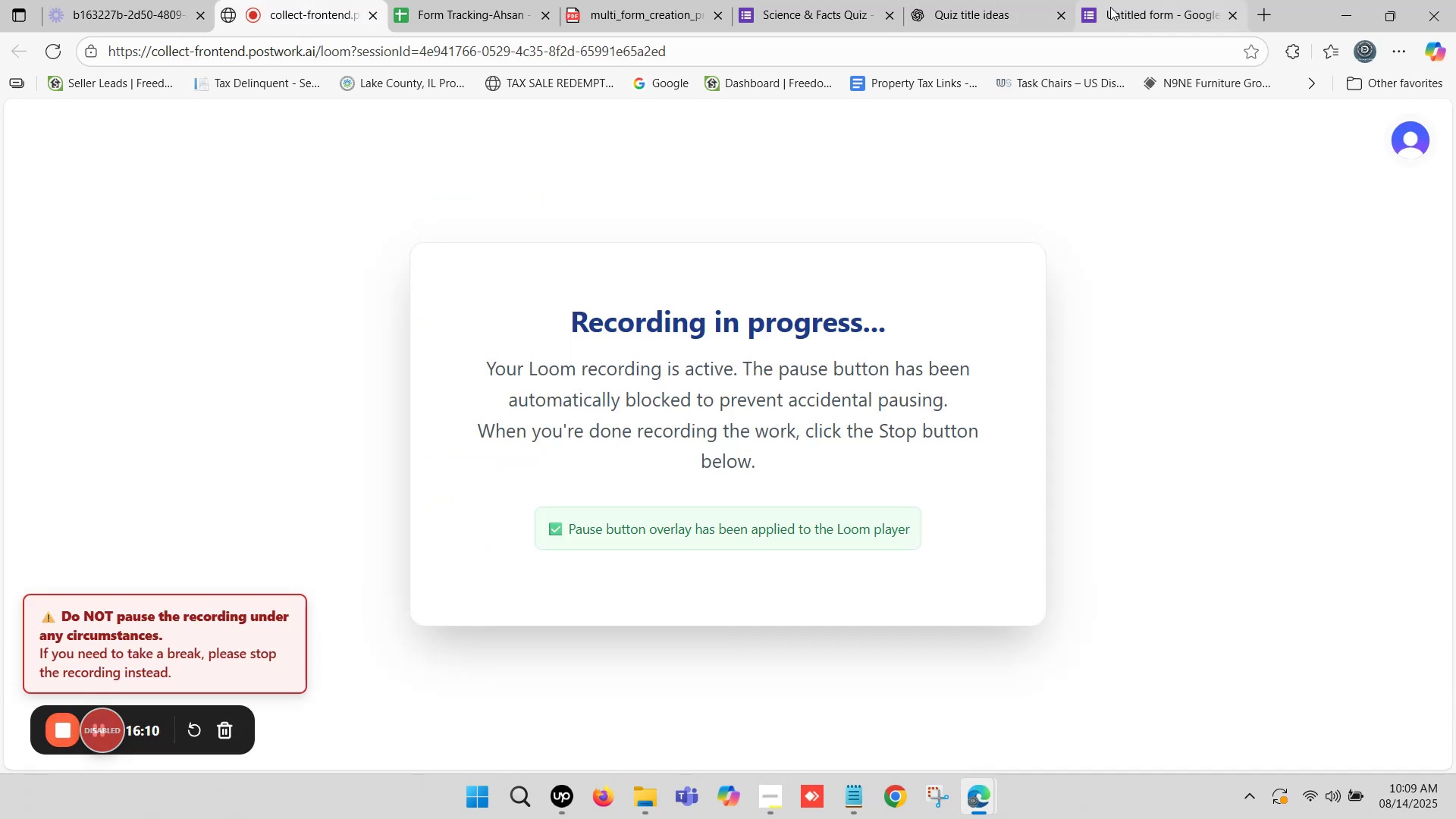 
left_click([1152, 0])
 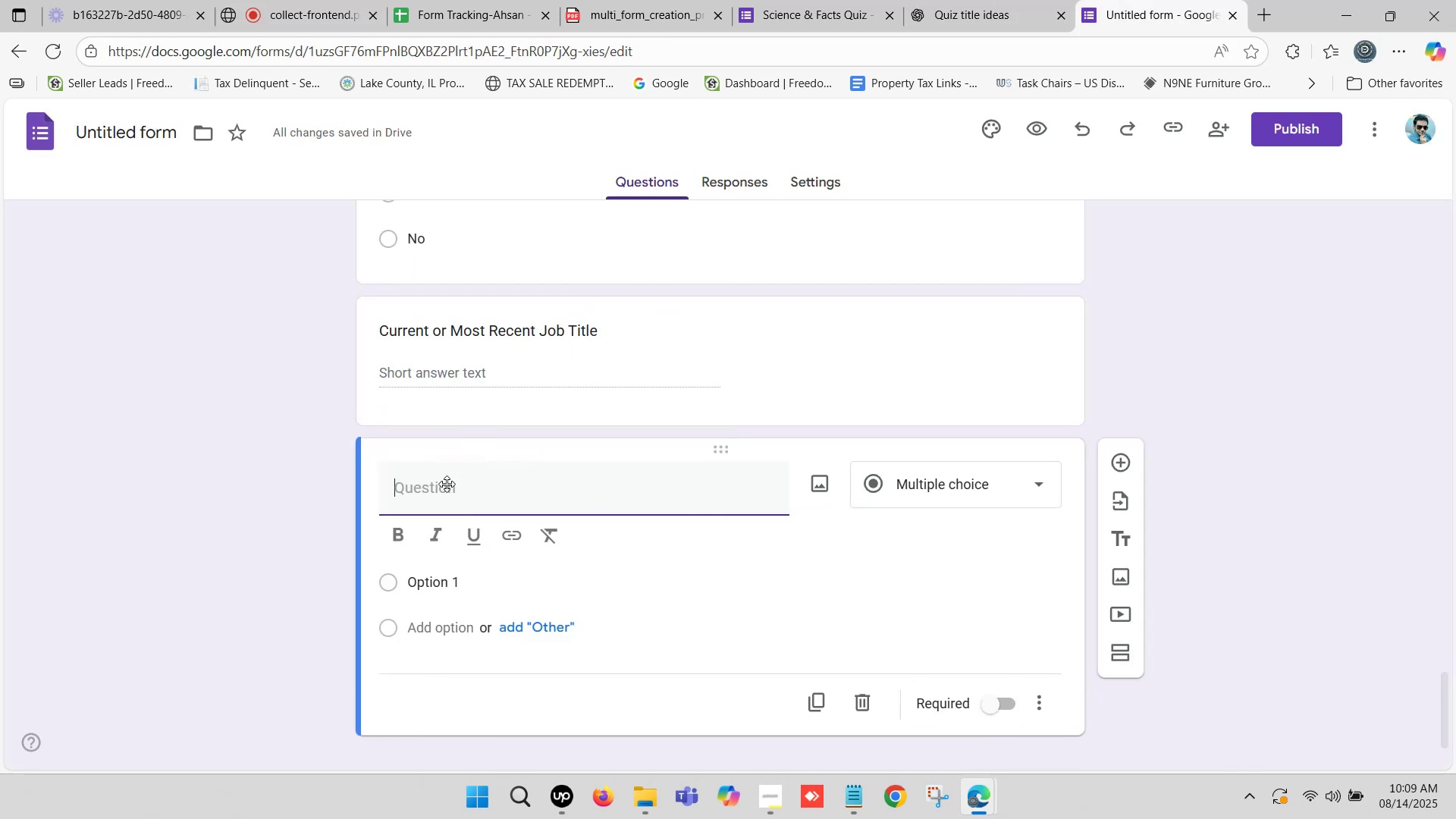 
key(Control+V)
 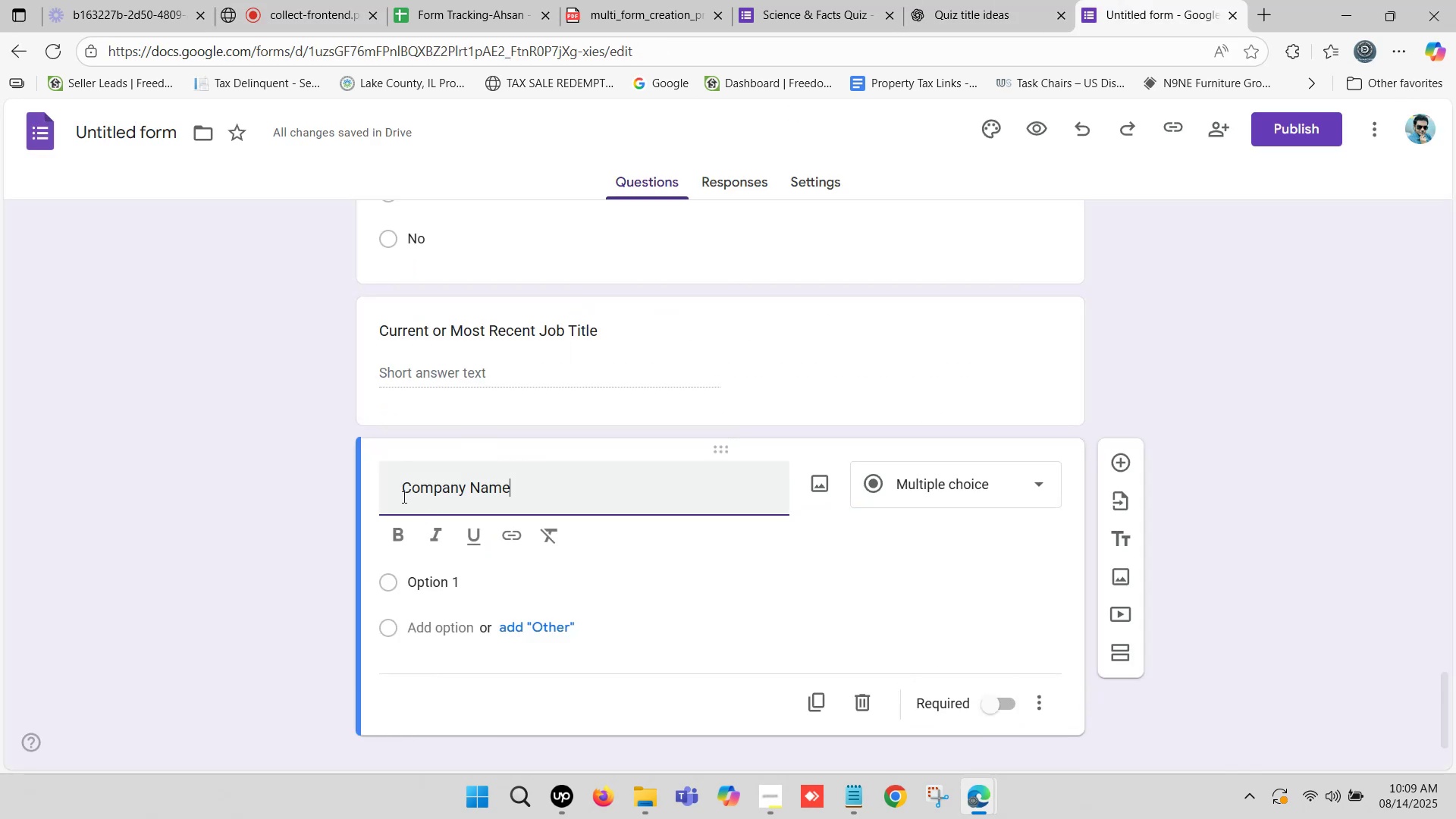 
left_click_drag(start_coordinate=[400, 487], to_coordinate=[369, 491])
 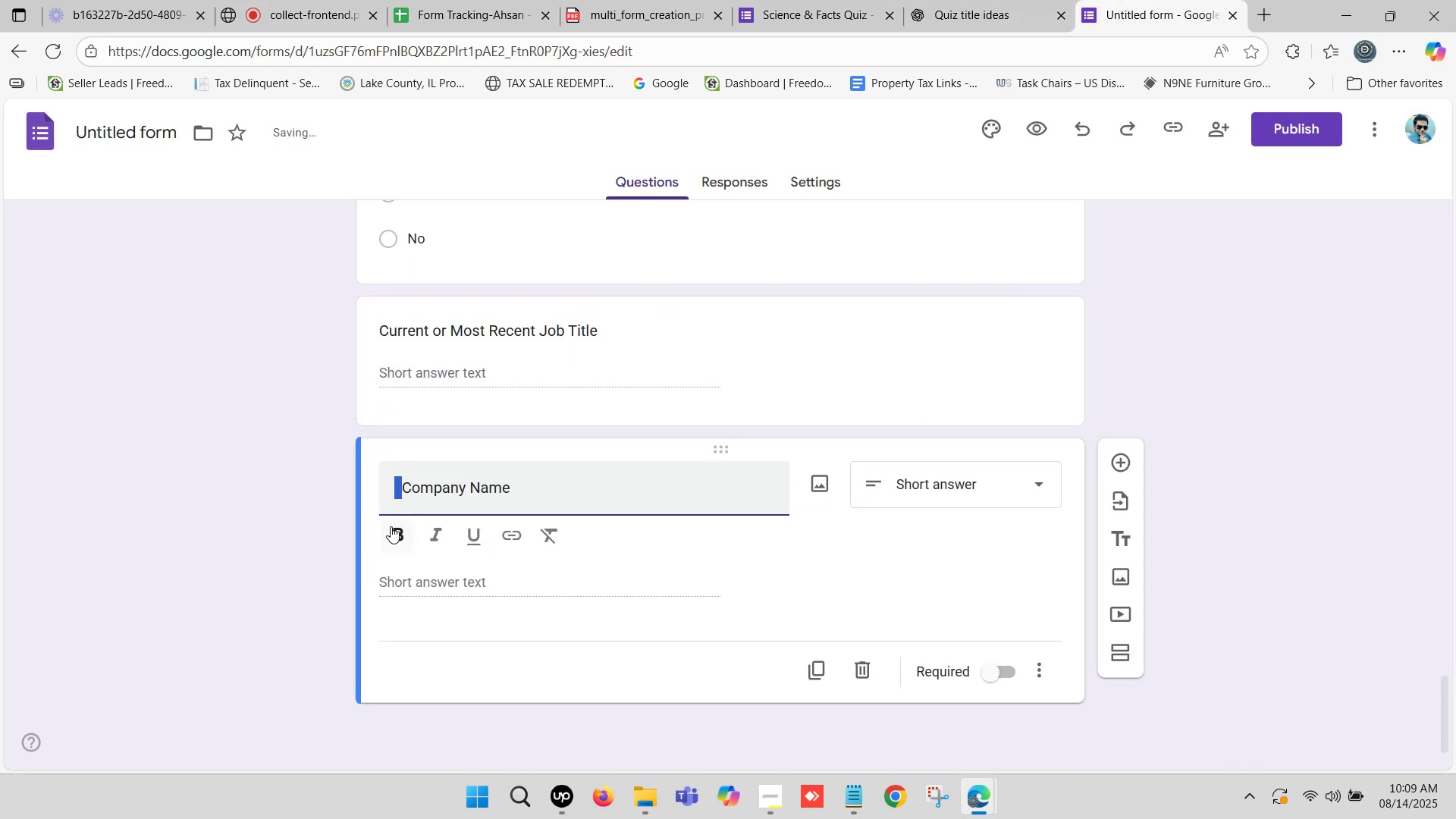 
key(Backspace)
 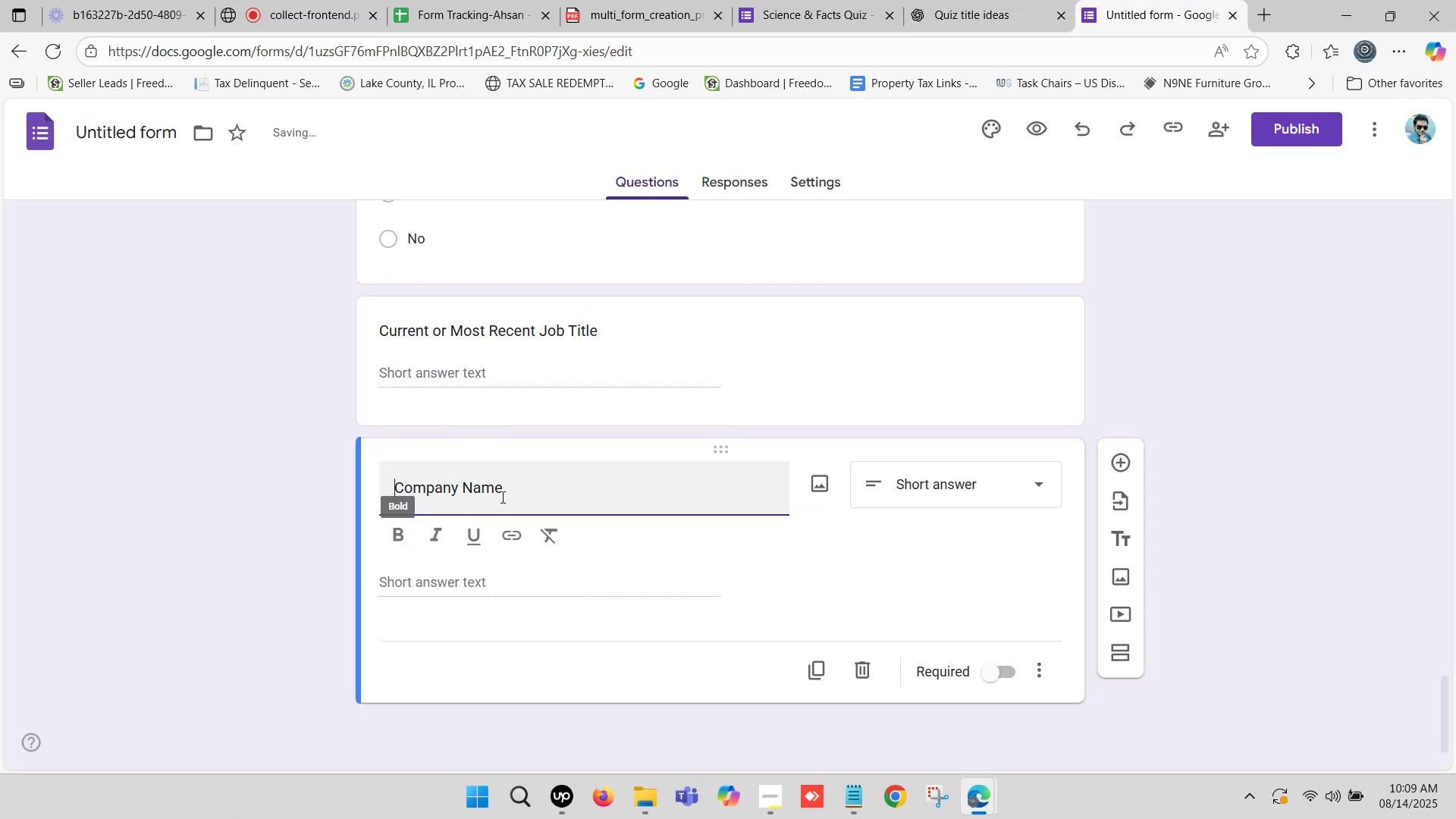 
left_click_drag(start_coordinate=[512, 491], to_coordinate=[543, 492])
 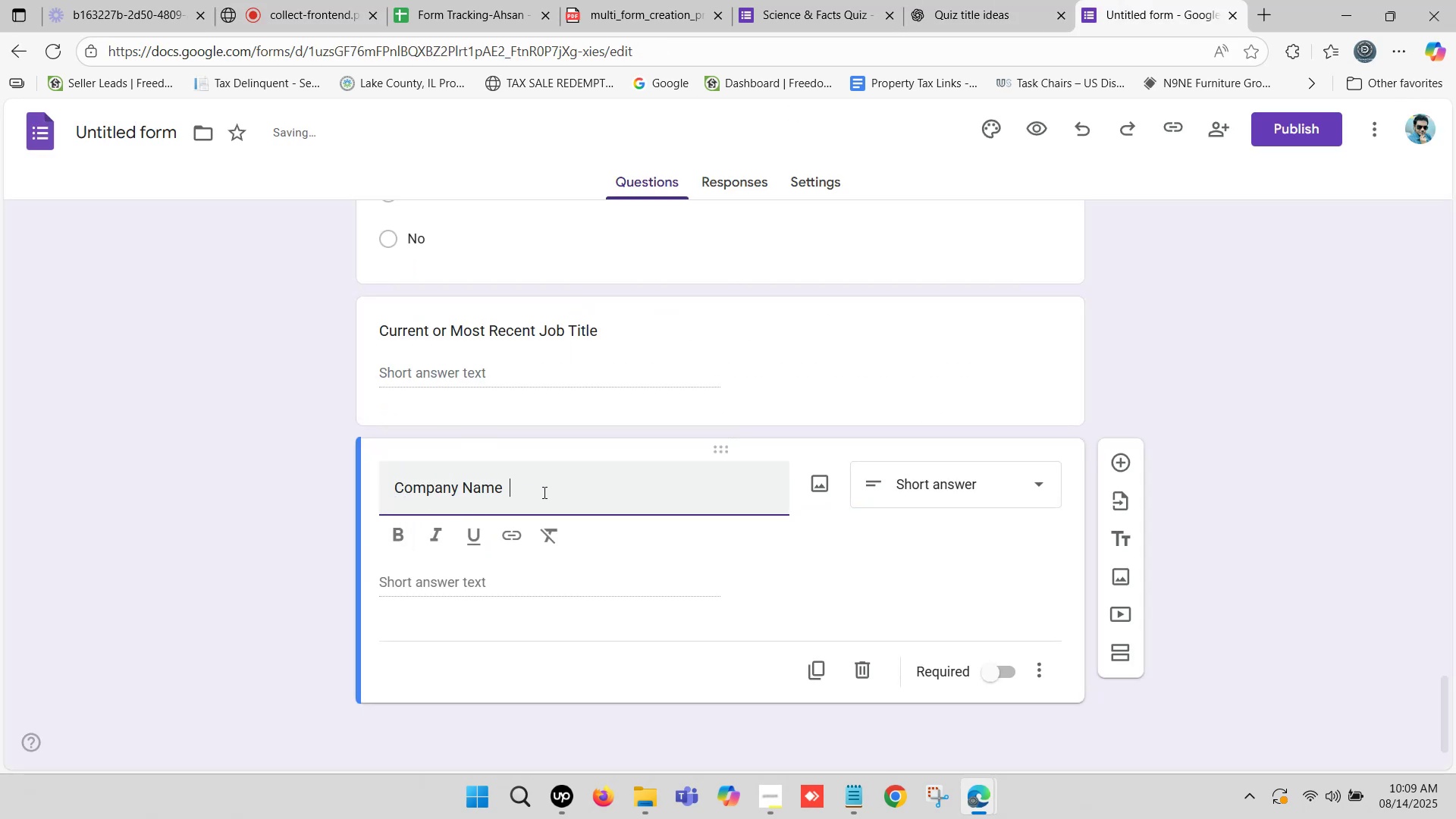 
key(Backspace)
 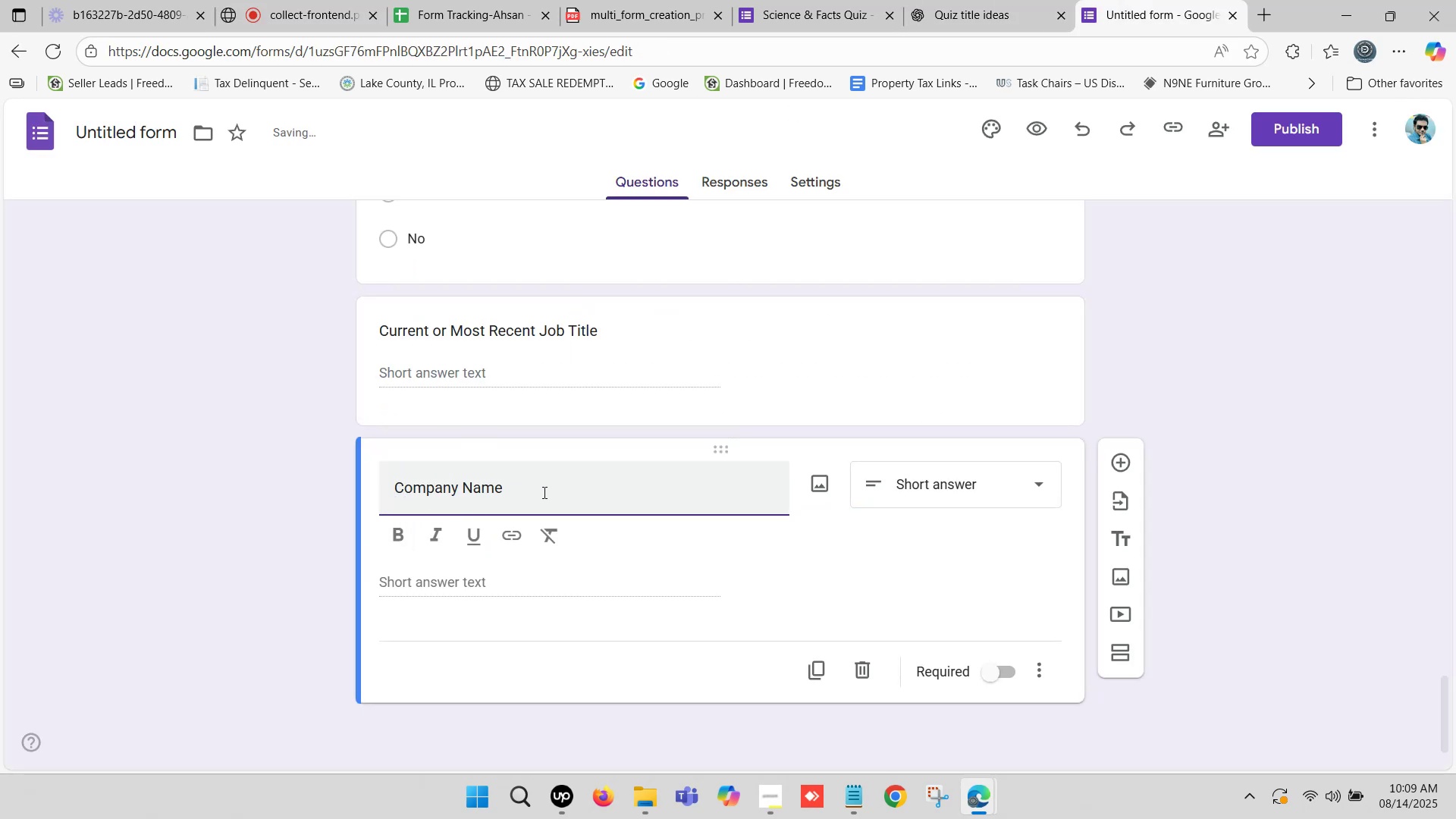 
key(Backspace)
 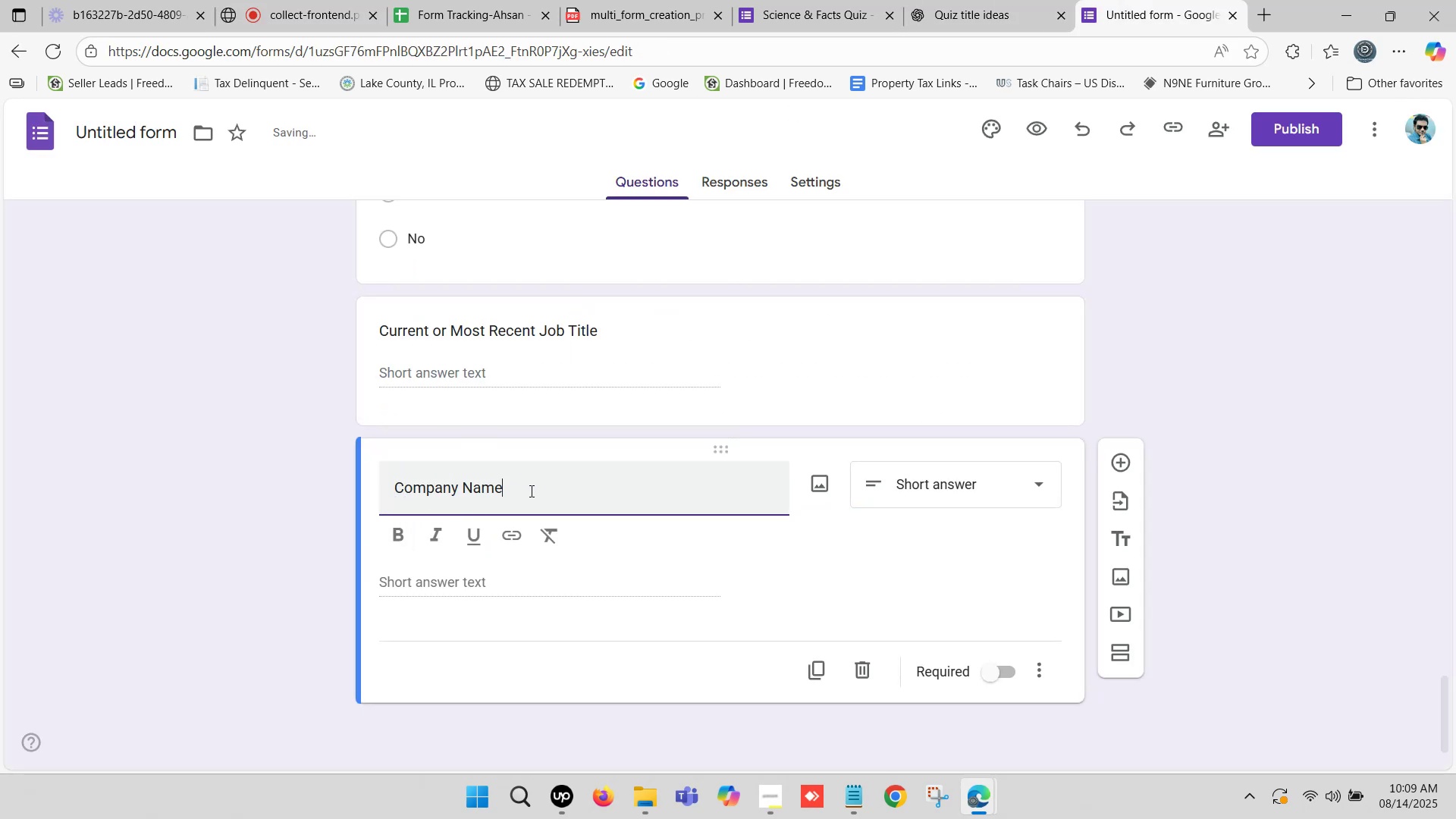 
left_click_drag(start_coordinate=[529, 491], to_coordinate=[367, 497])
 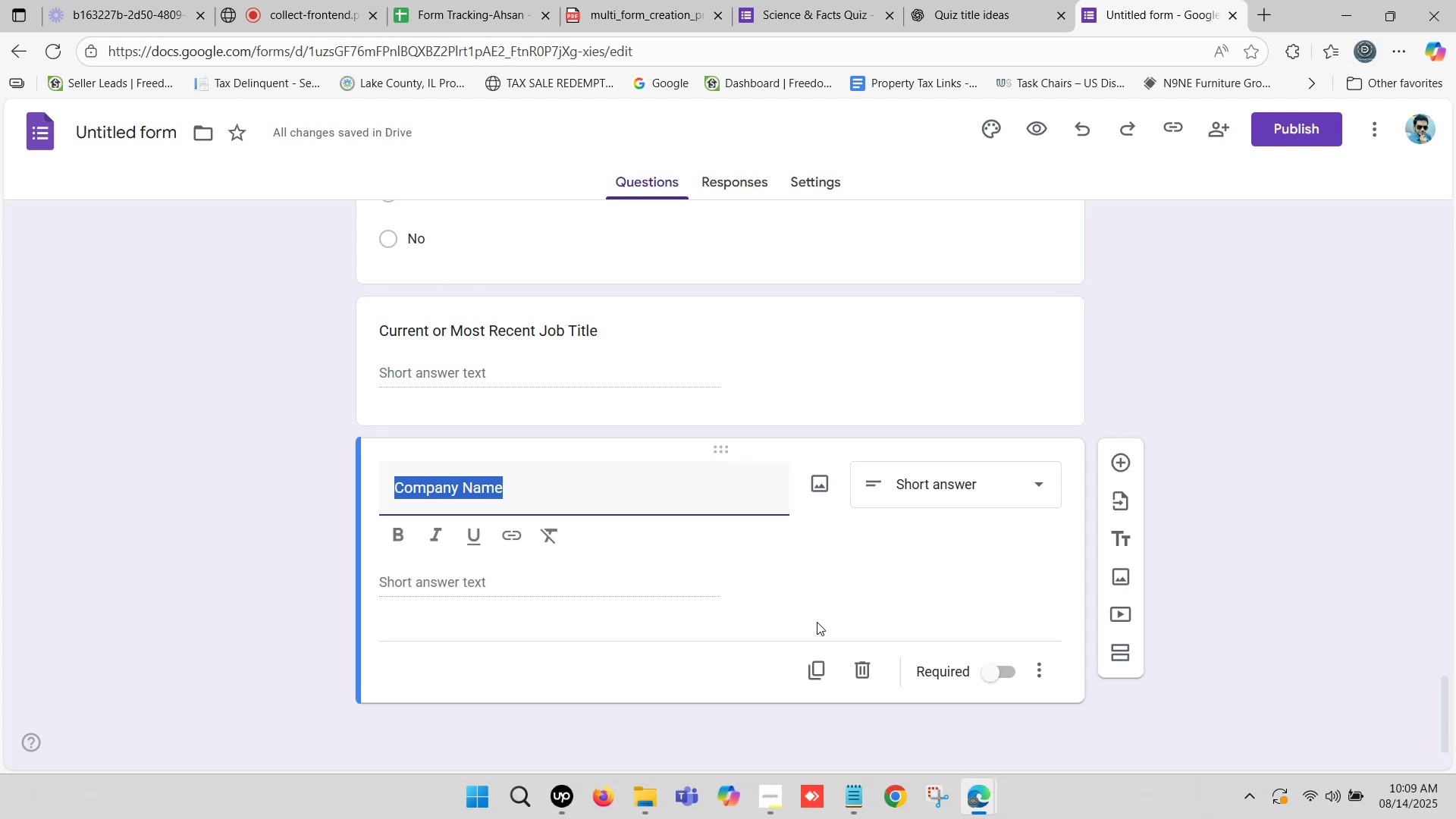 
left_click([395, 533])
 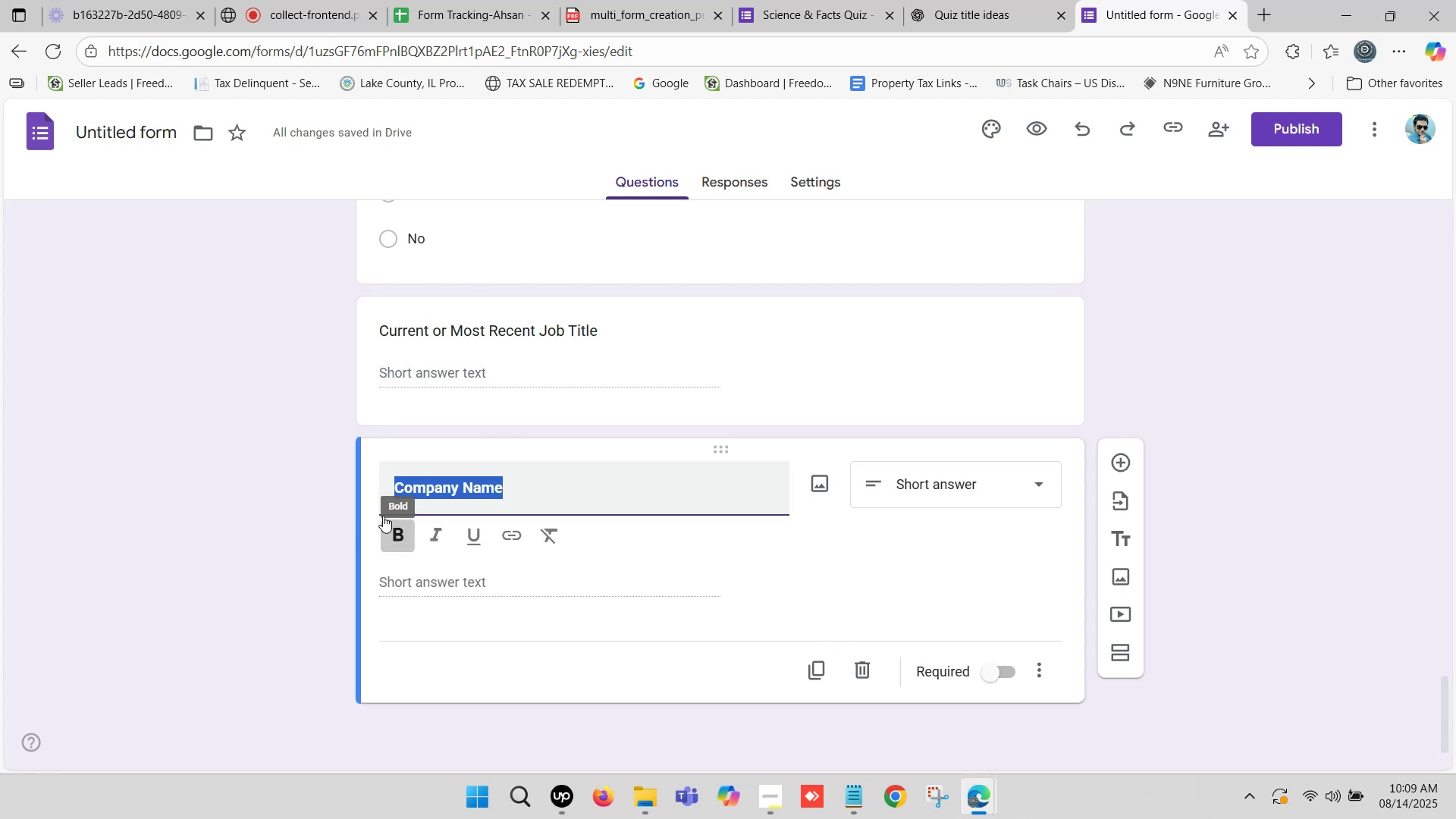 
scroll: coordinate [381, 513], scroll_direction: up, amount: 1.0
 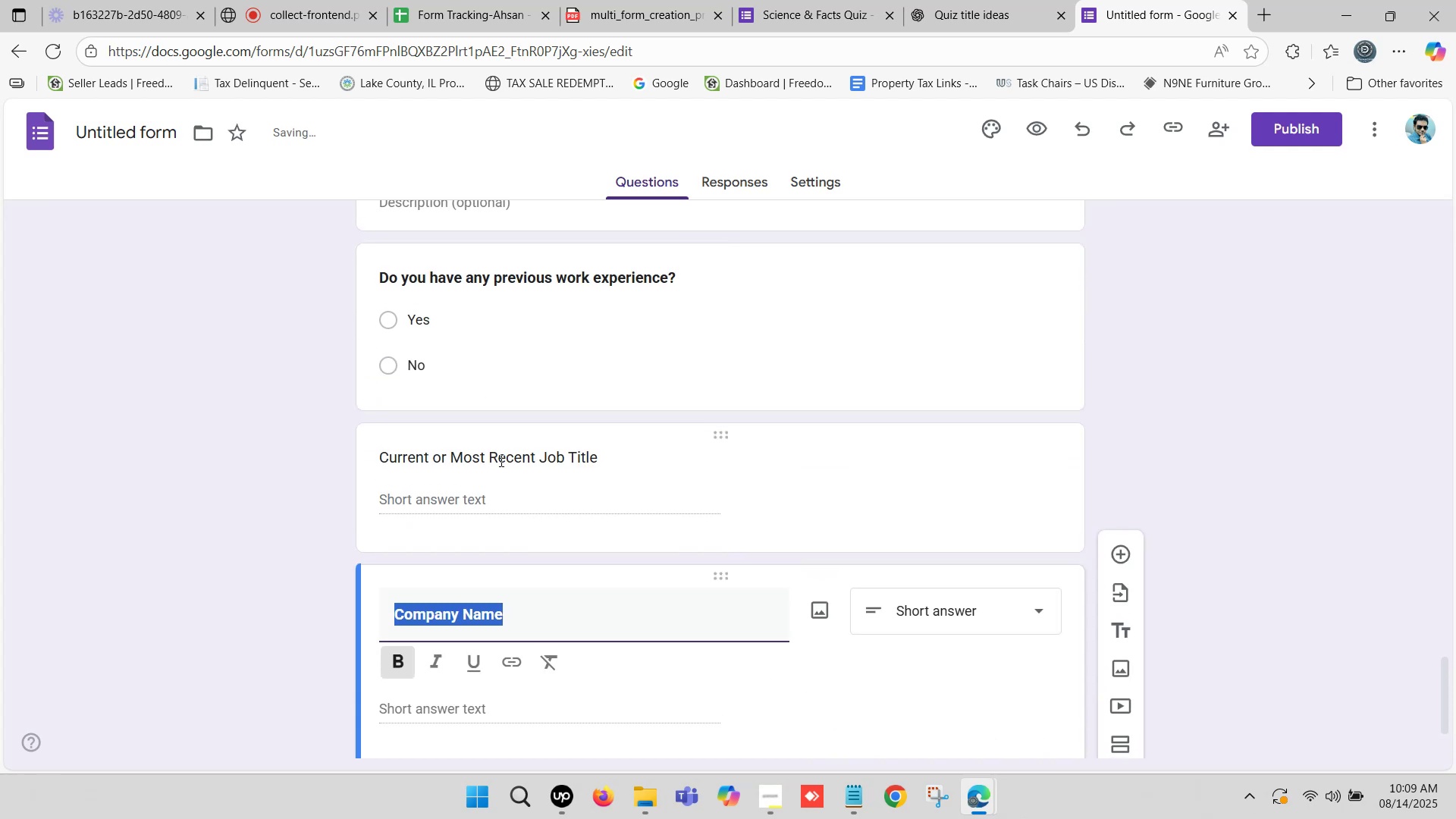 
left_click([502, 460])
 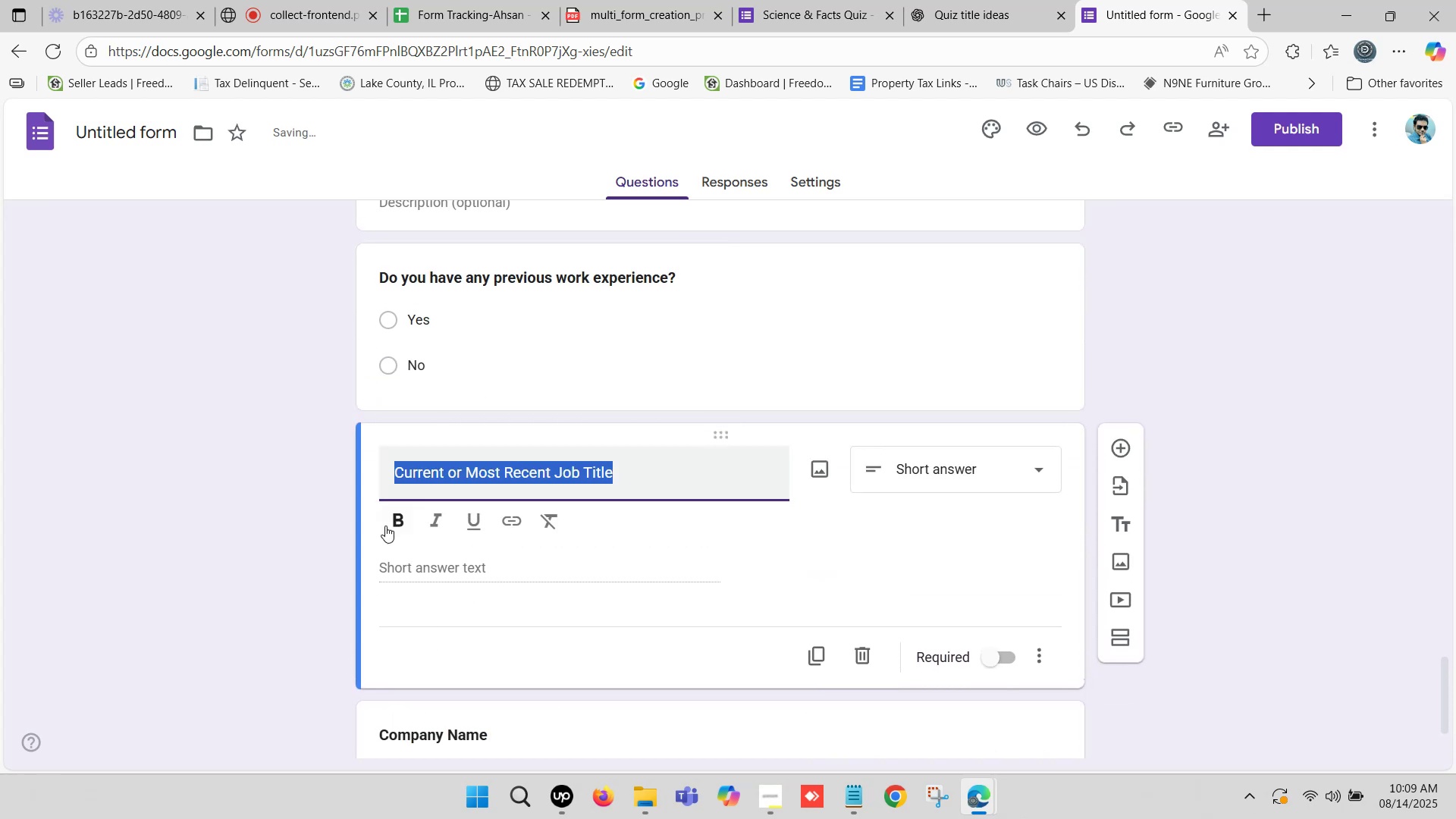 
left_click([393, 517])
 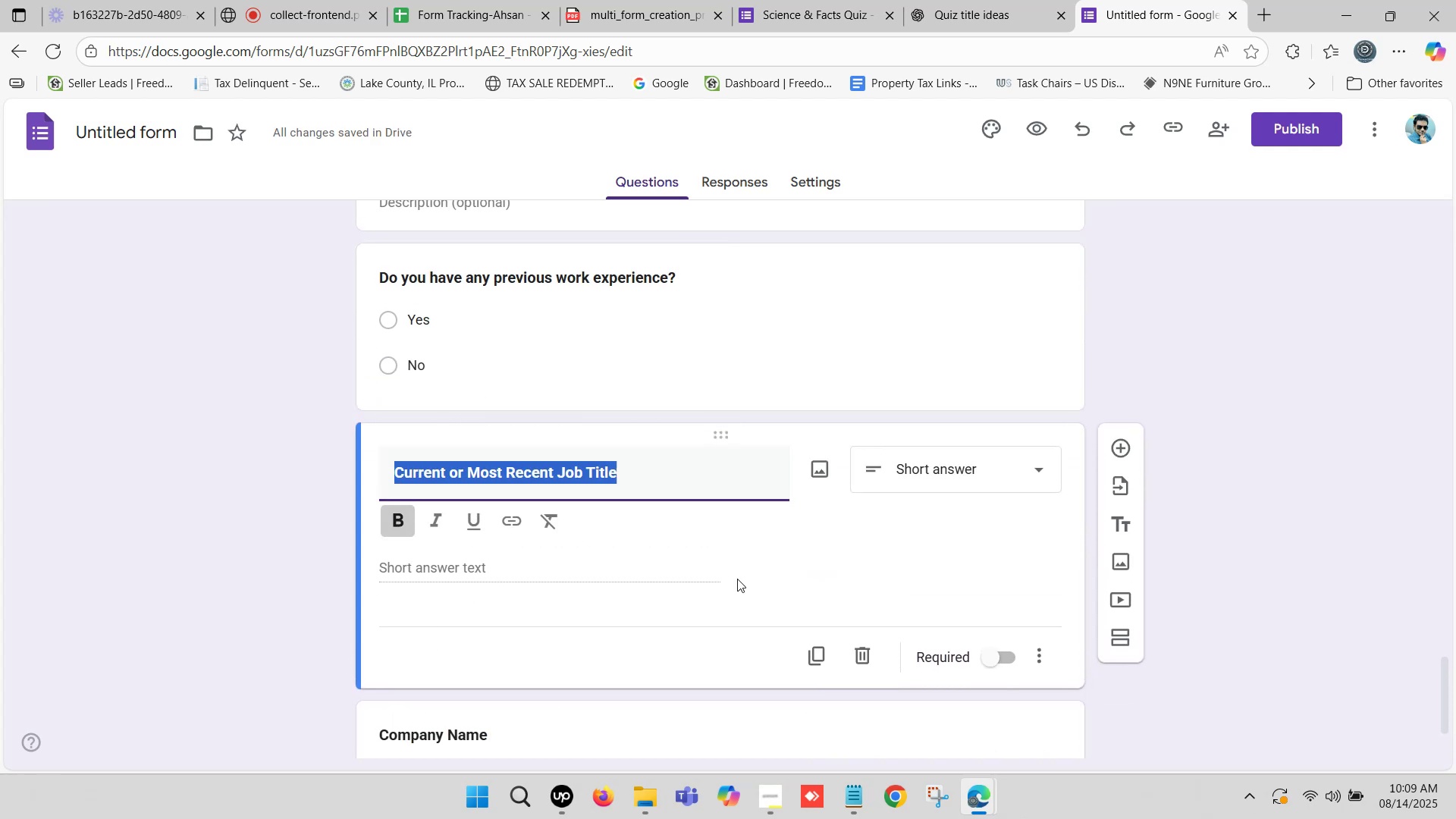 
scroll: coordinate [655, 577], scroll_direction: down, amount: 3.0
 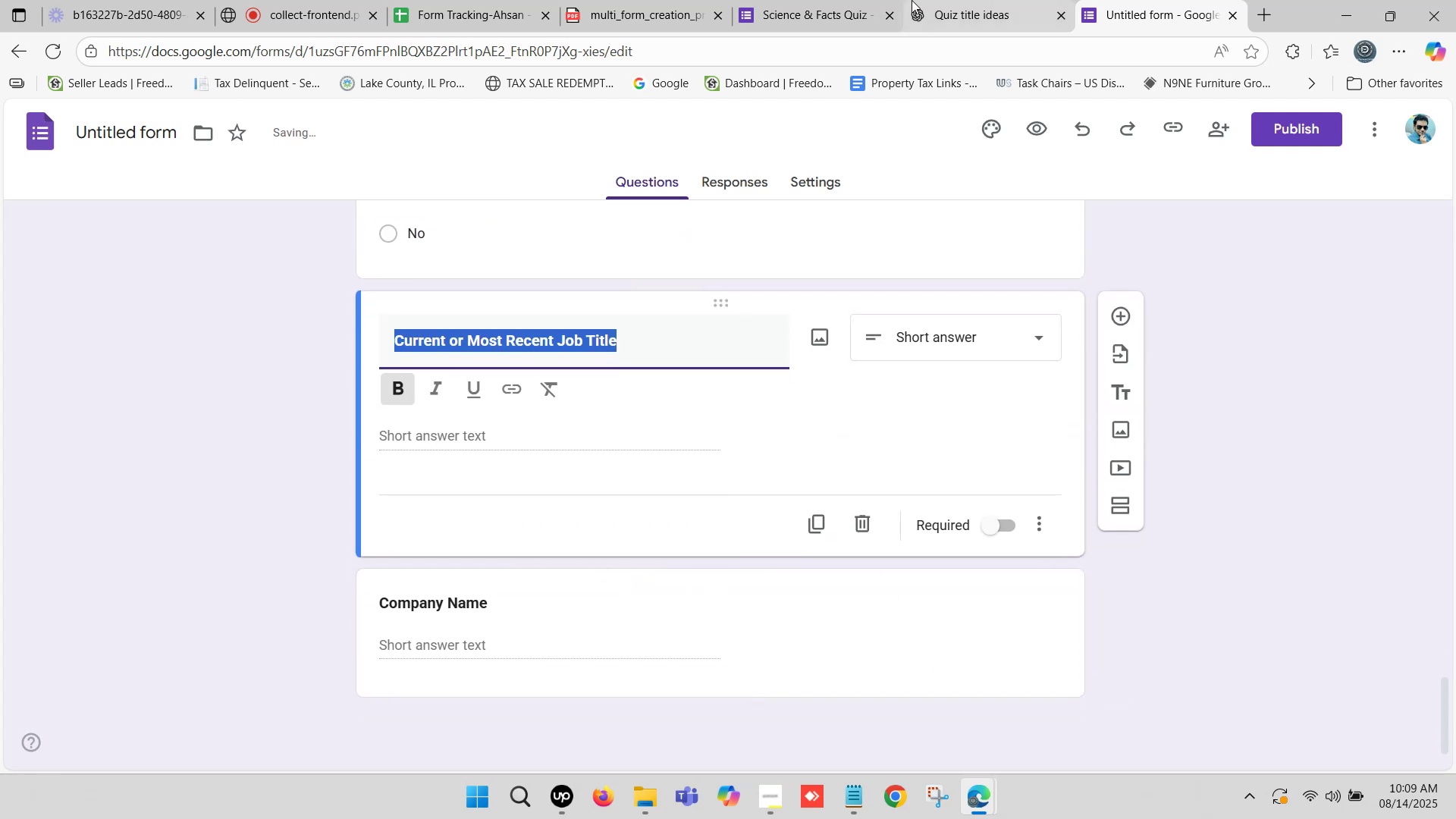 
left_click([947, 0])
 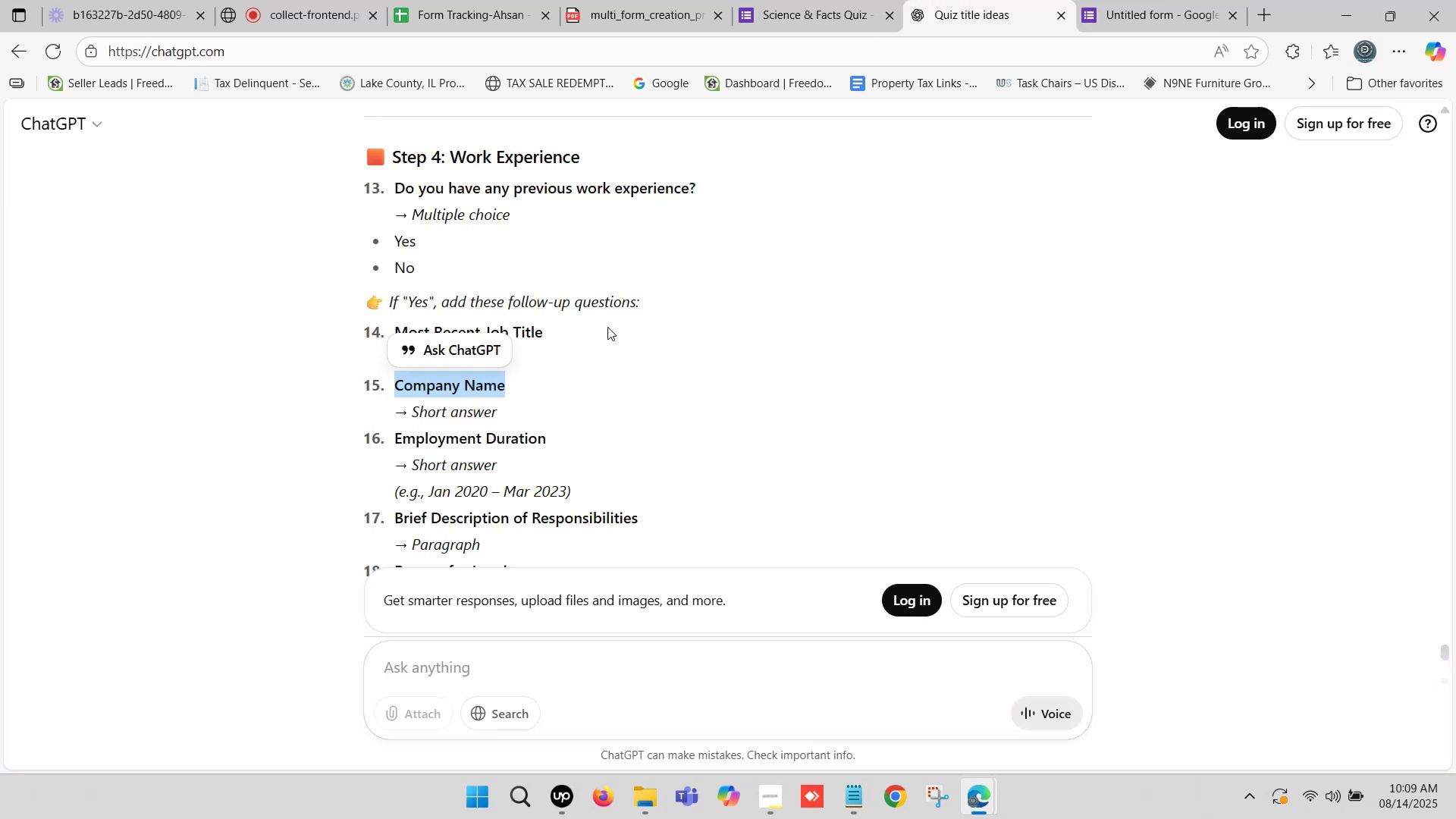 
scroll: coordinate [511, 418], scroll_direction: down, amount: 1.0
 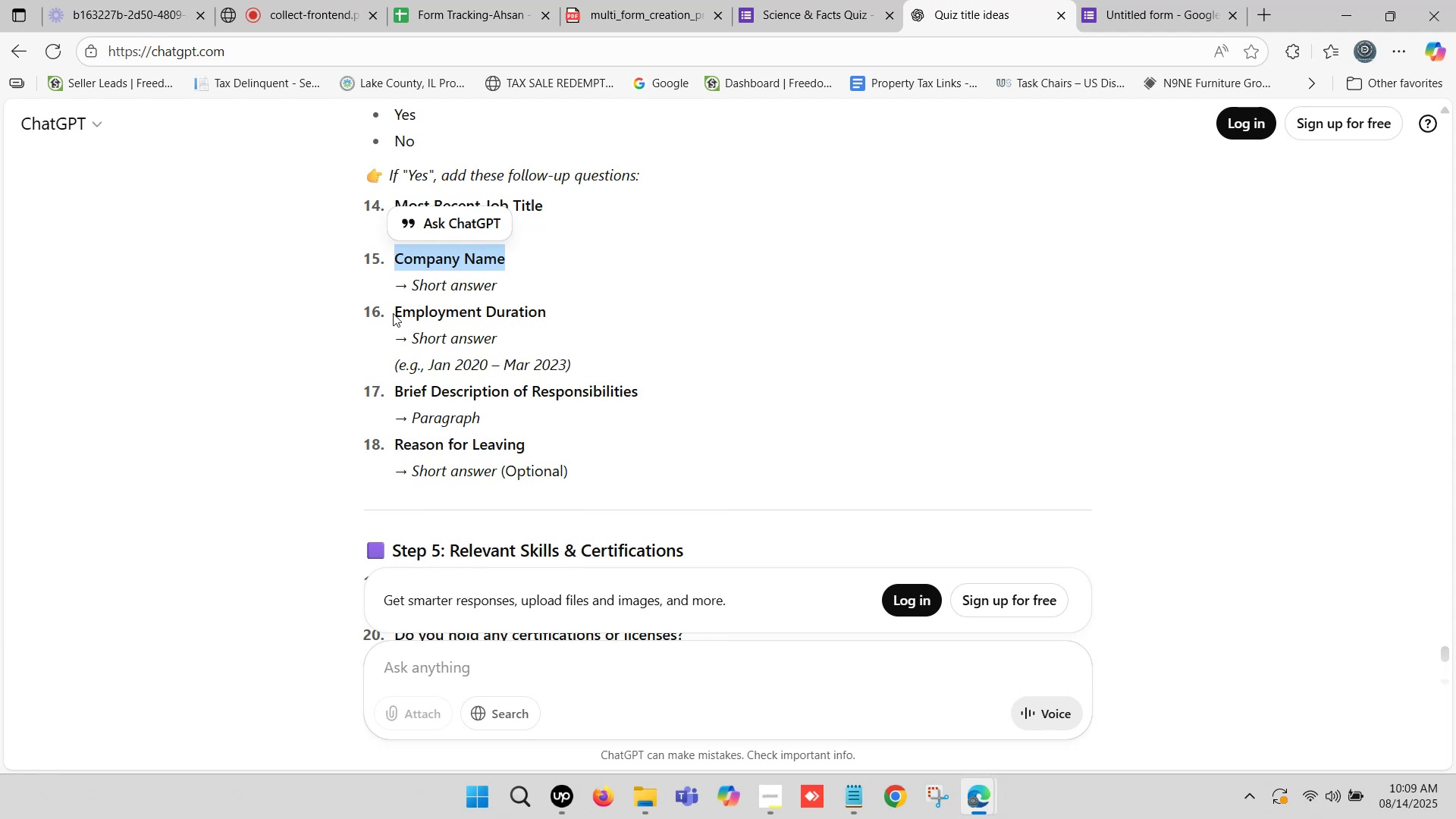 
left_click_drag(start_coordinate=[397, 315], to_coordinate=[542, 312])
 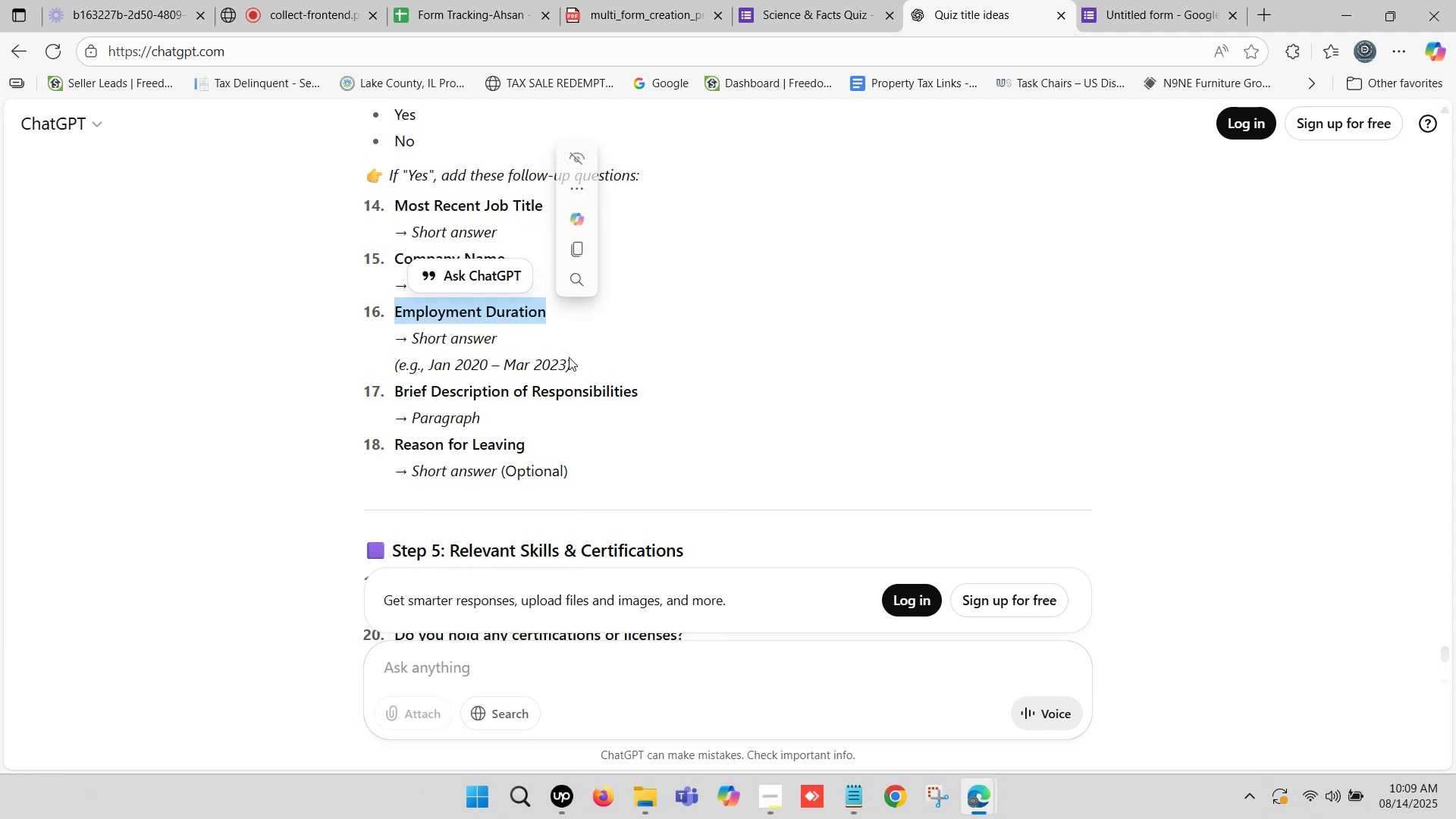 
key(Control+C)
 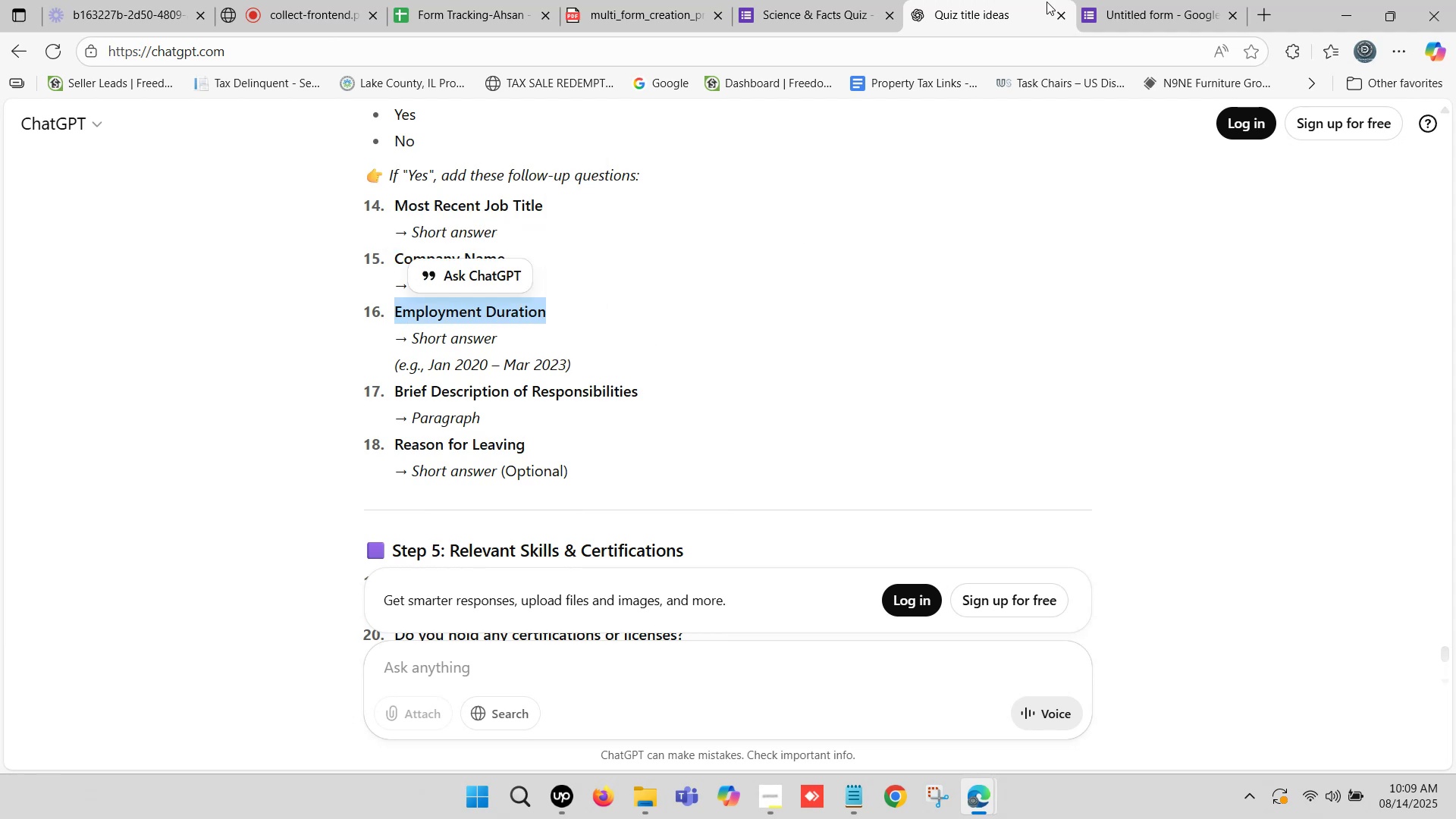 
left_click([1146, 0])
 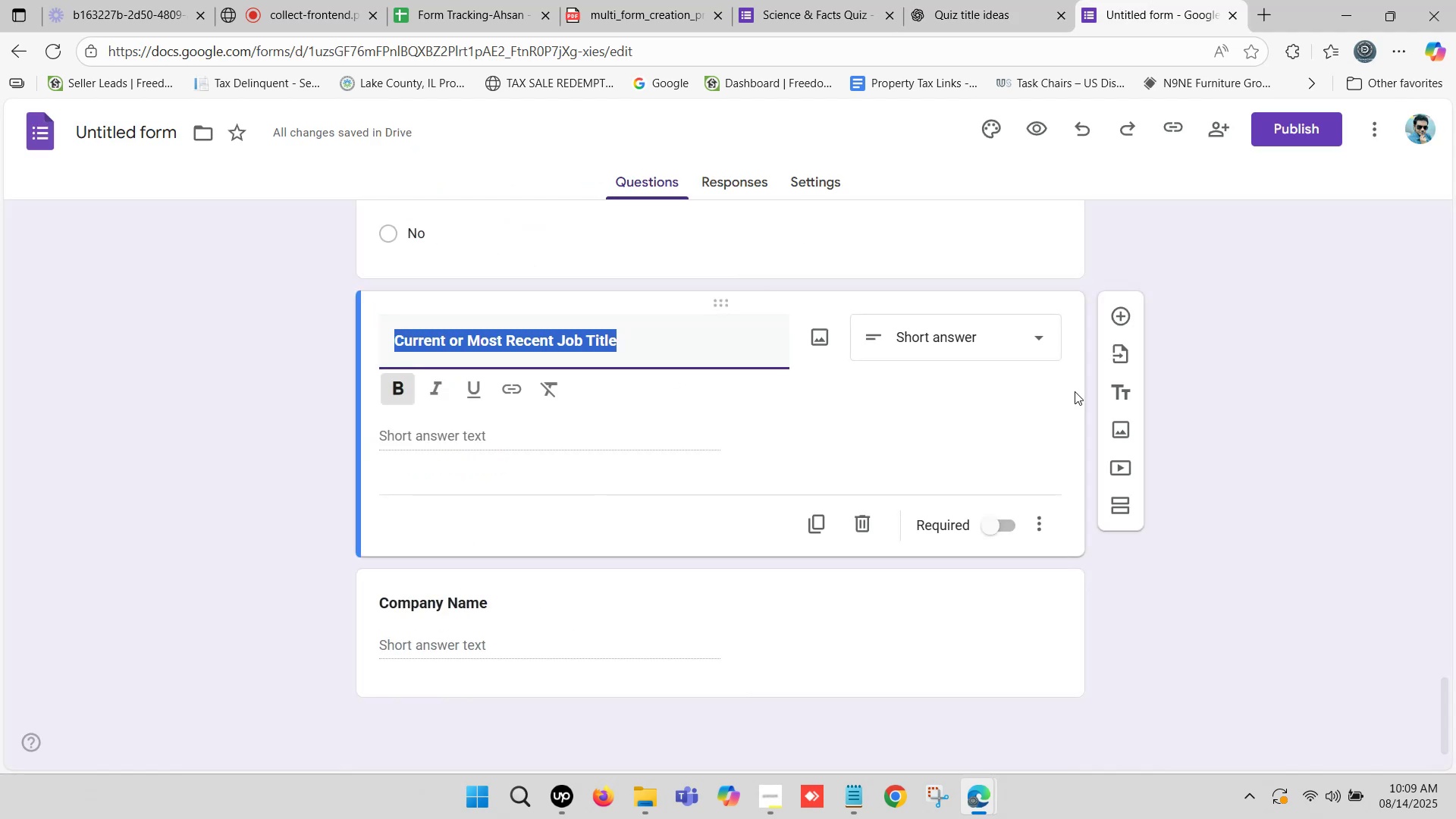 
scroll: coordinate [756, 527], scroll_direction: down, amount: 6.0
 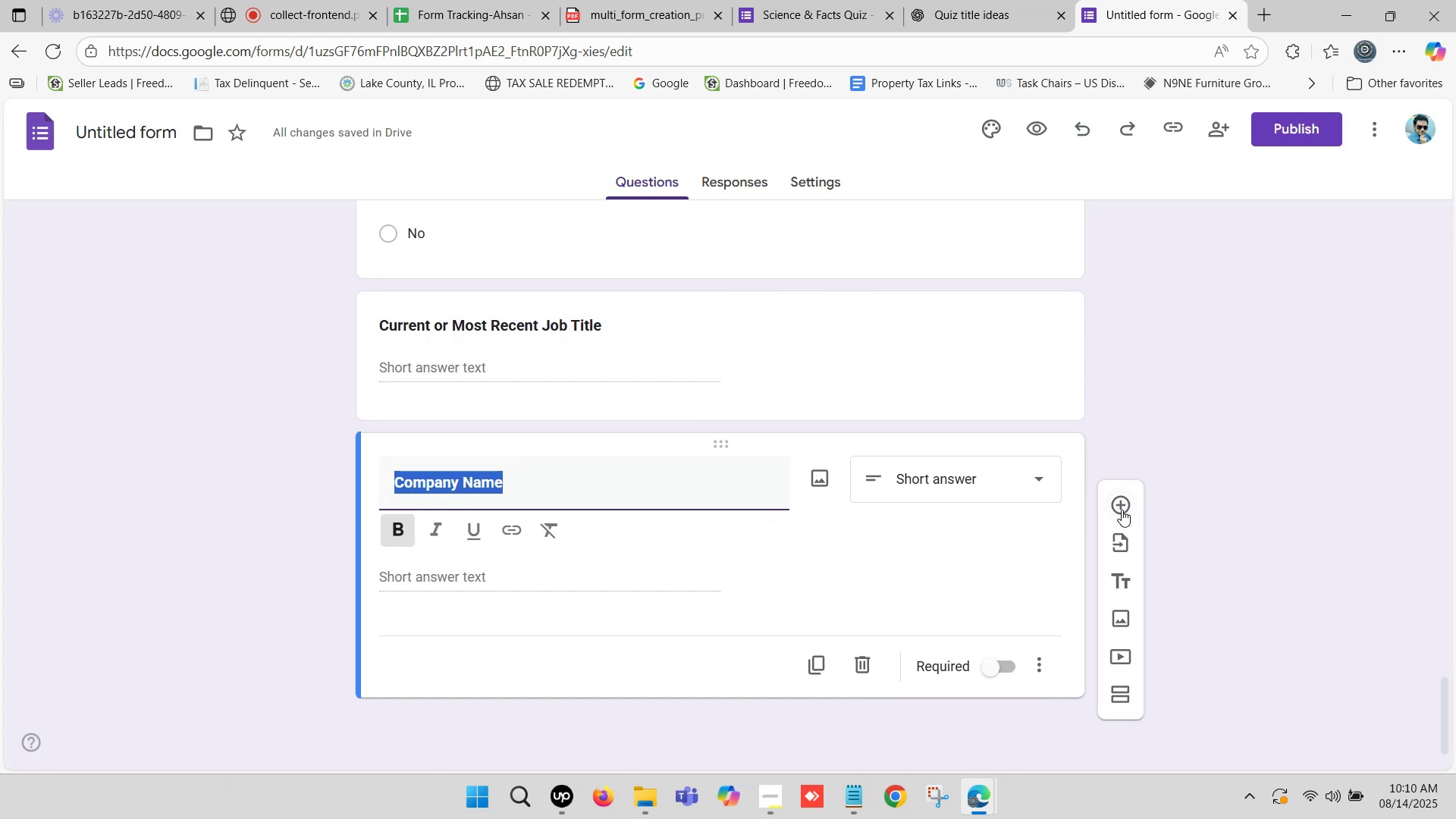 
left_click([1122, 506])
 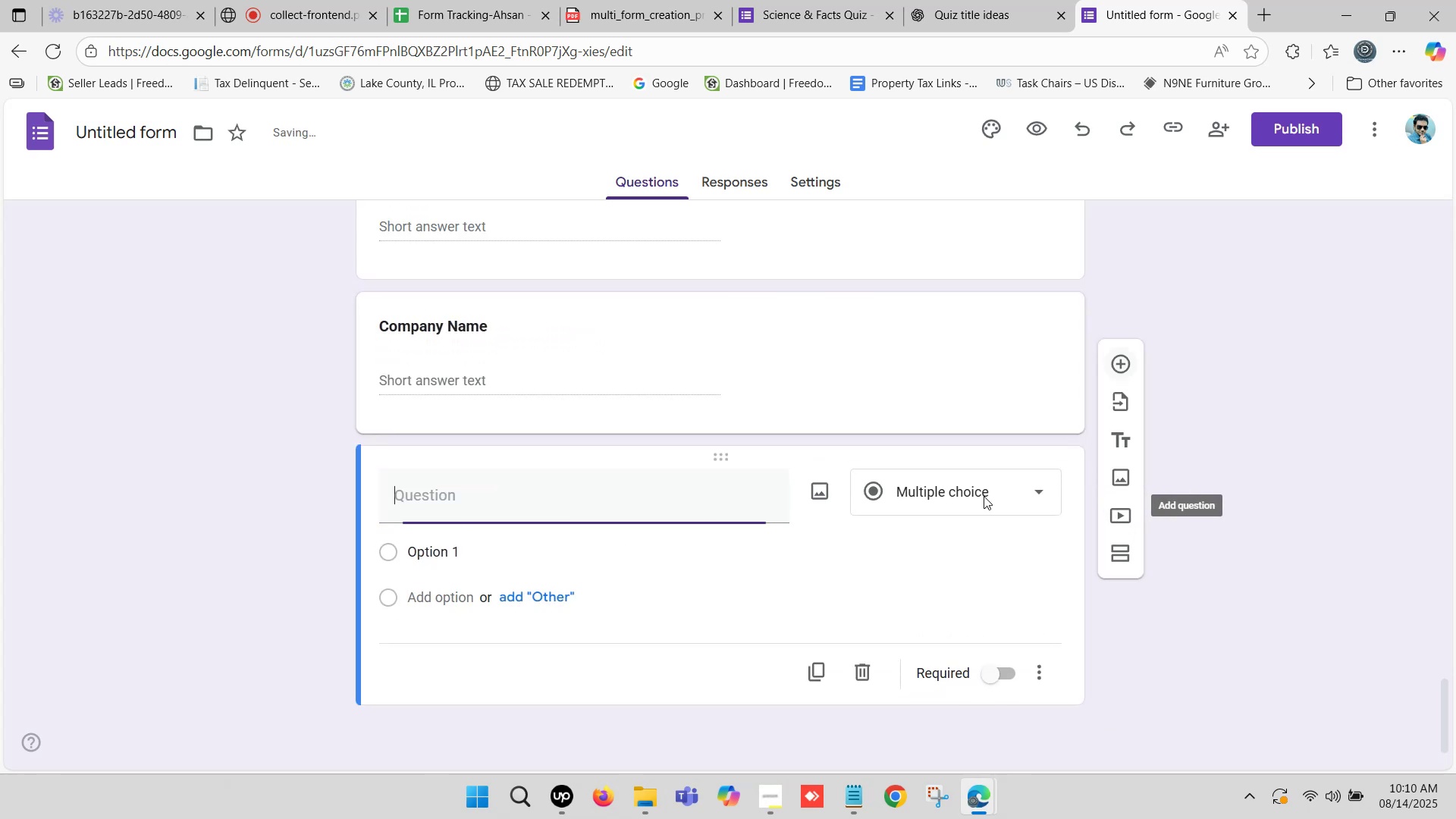 
scroll: coordinate [777, 509], scroll_direction: down, amount: 1.0
 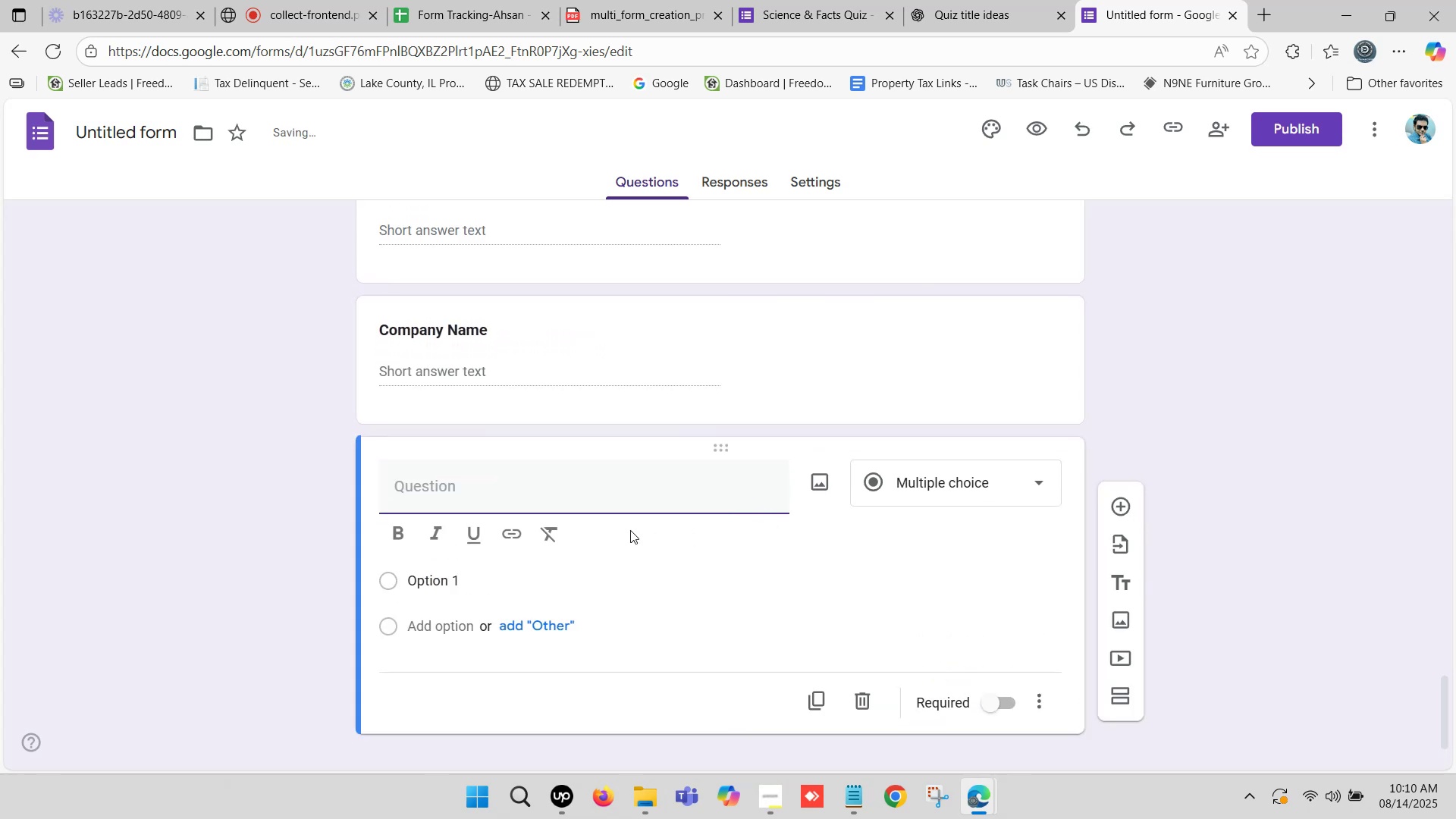 
key(Control+V)
 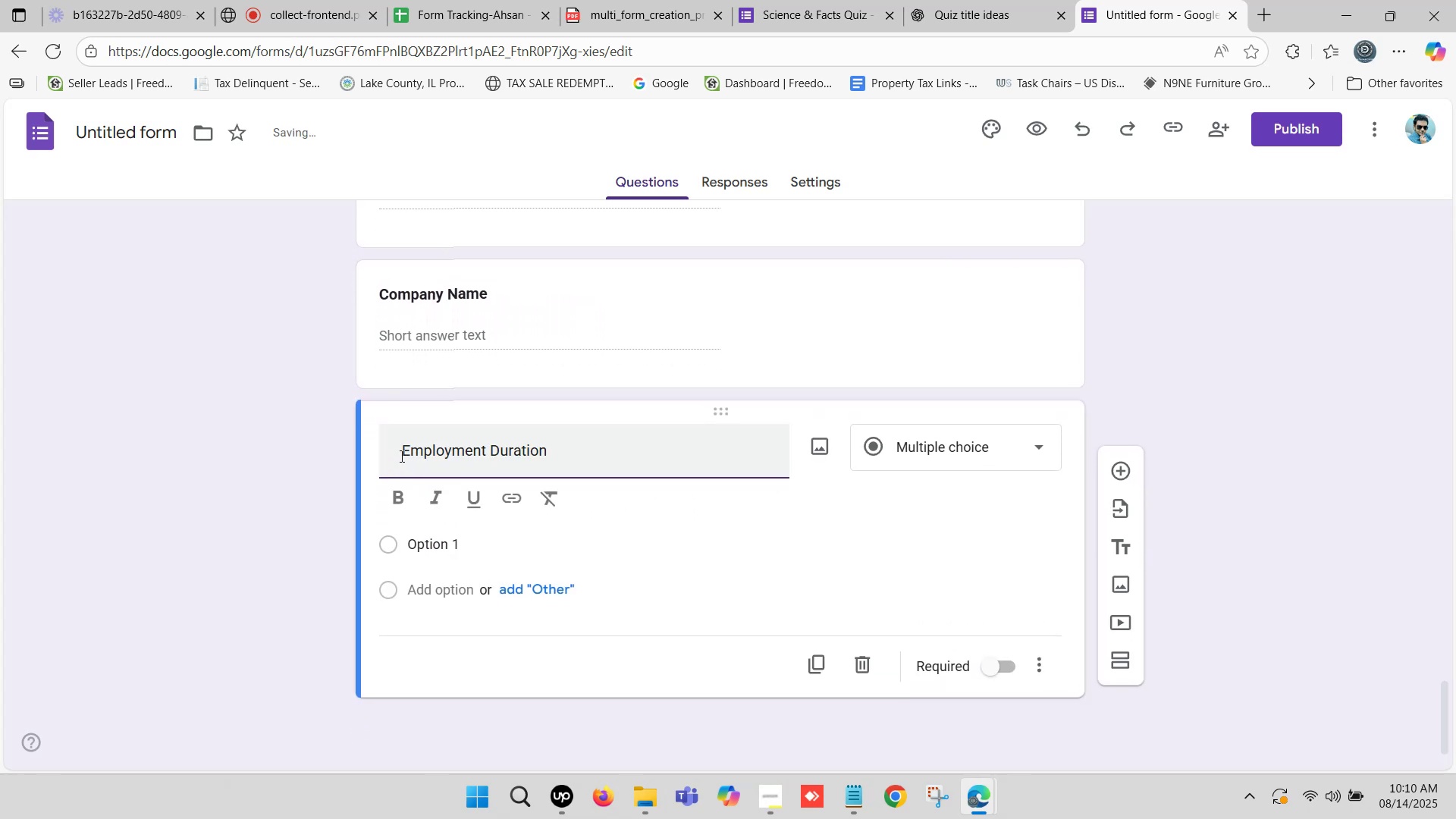 
left_click([404, 447])
 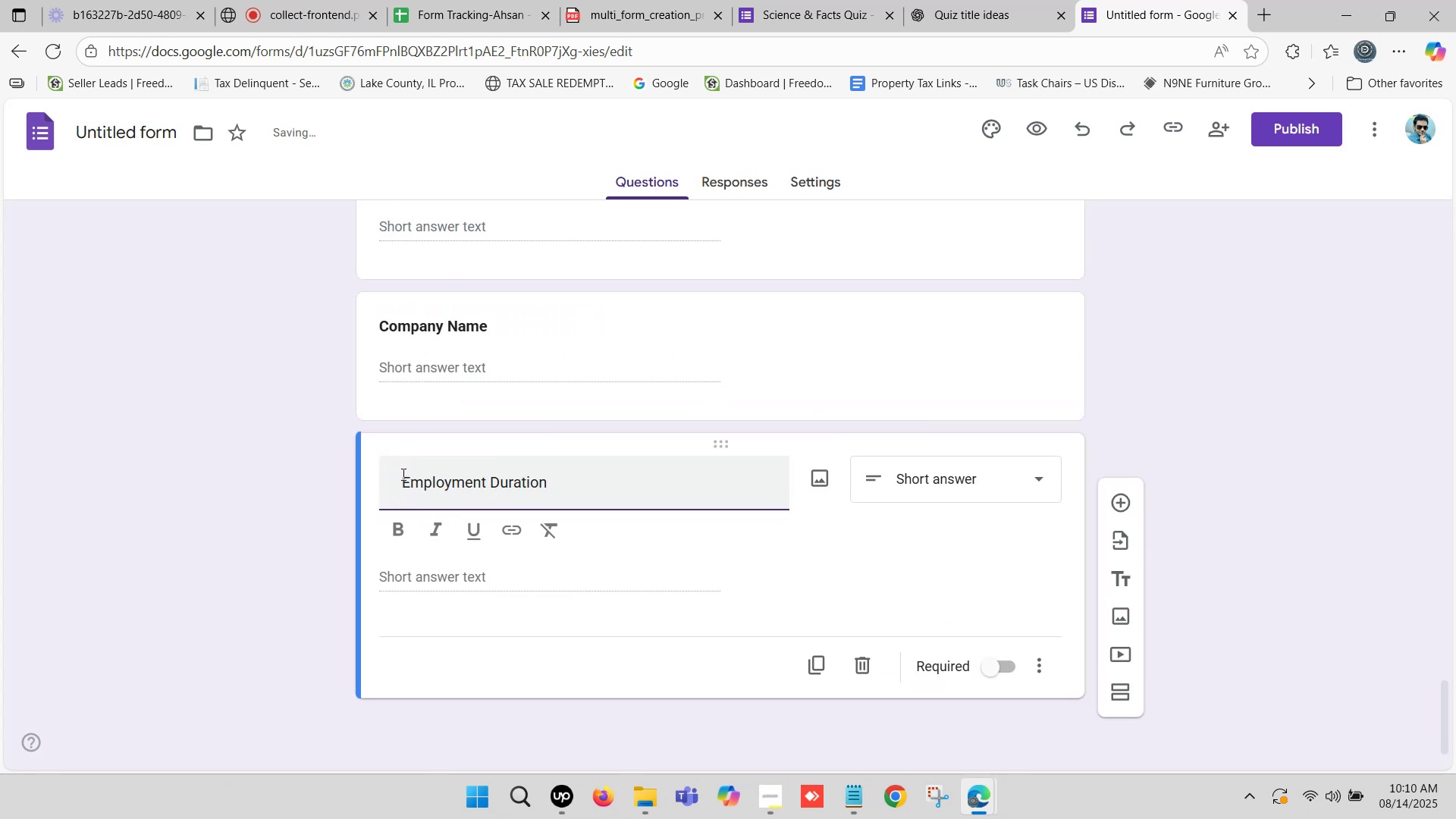 
left_click([402, 474])
 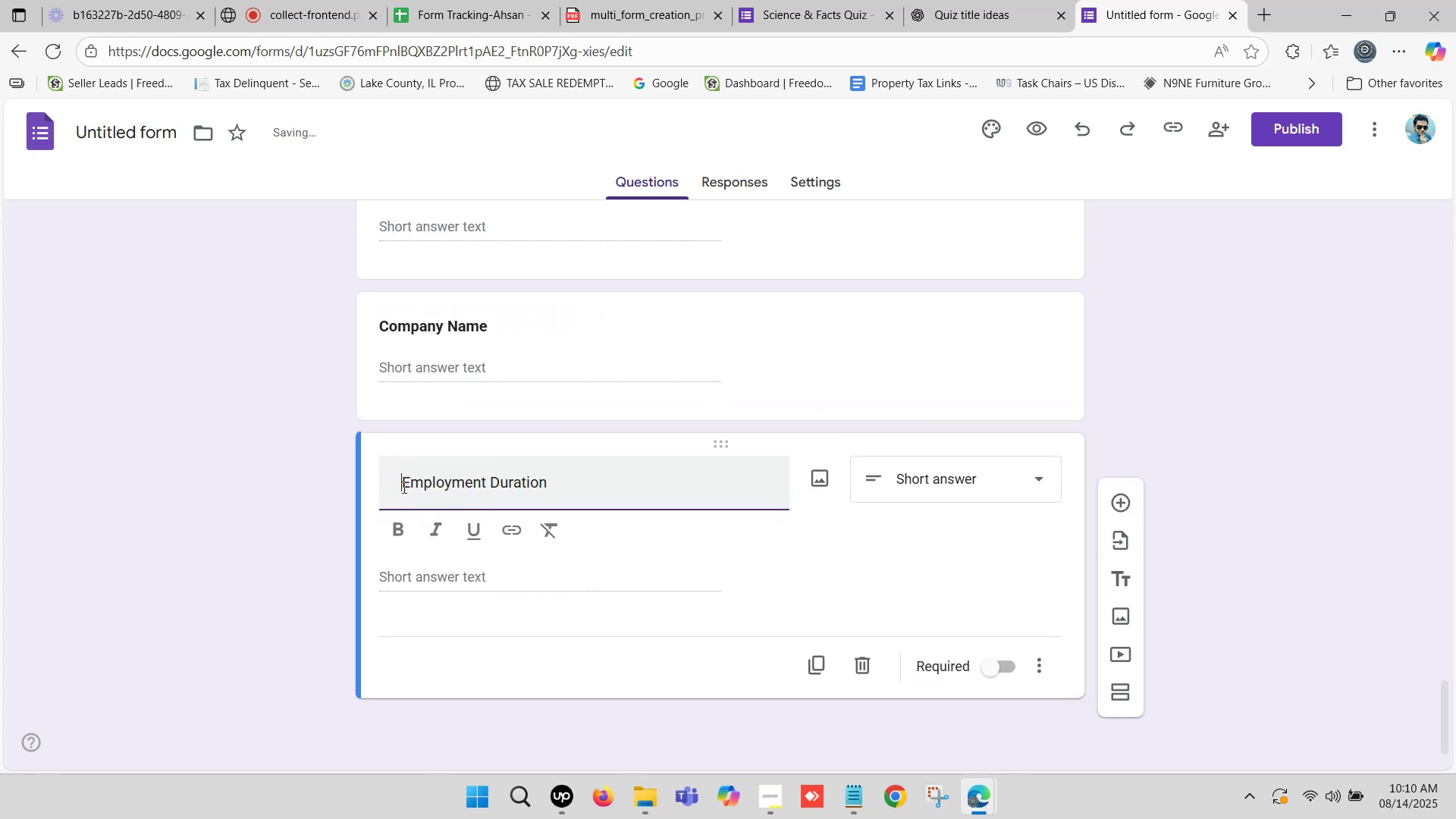 
left_click_drag(start_coordinate=[403, 488], to_coordinate=[345, 489])
 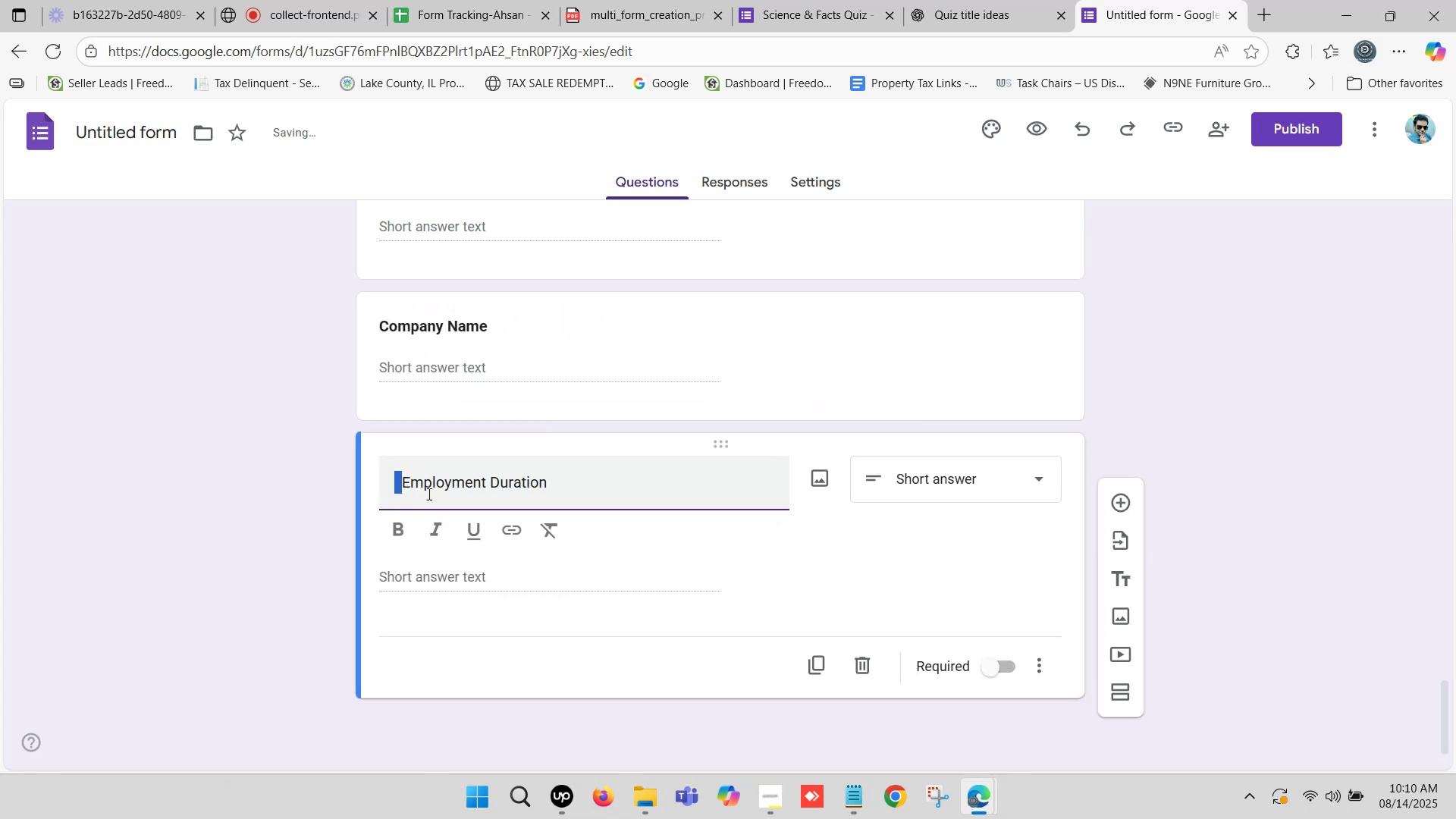 
key(Backspace)
 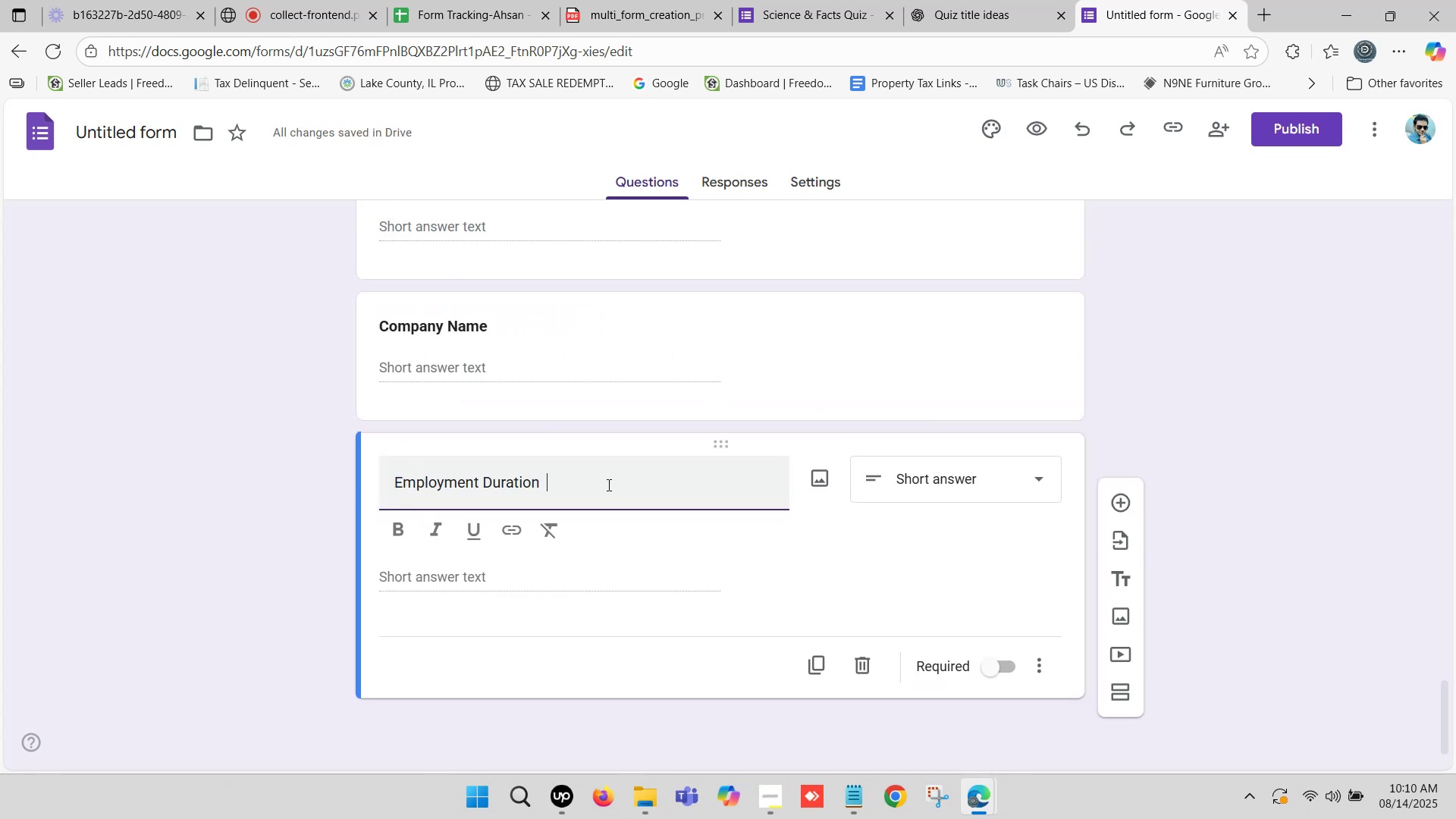 
key(Backspace)
 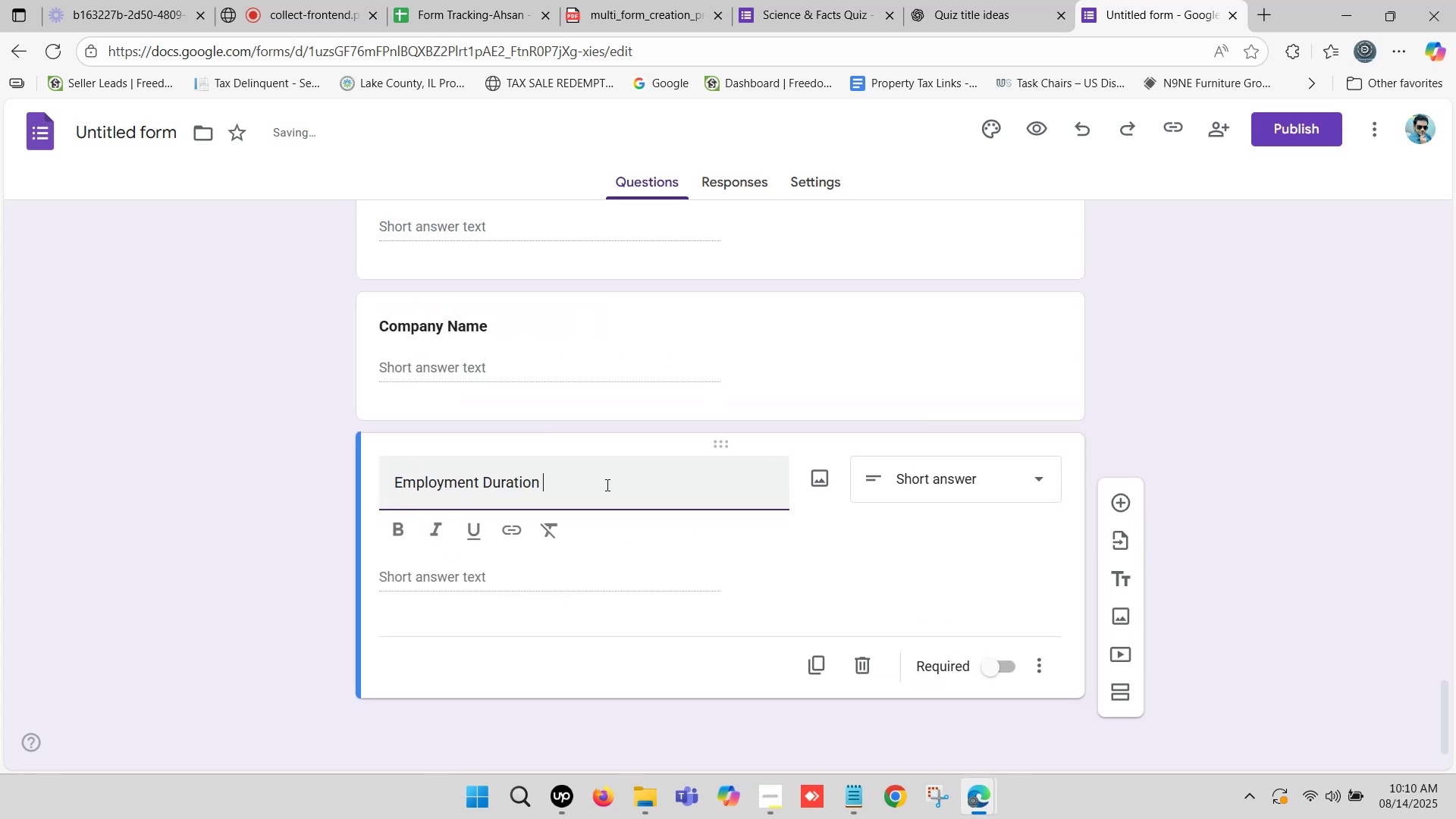 
key(Backspace)
 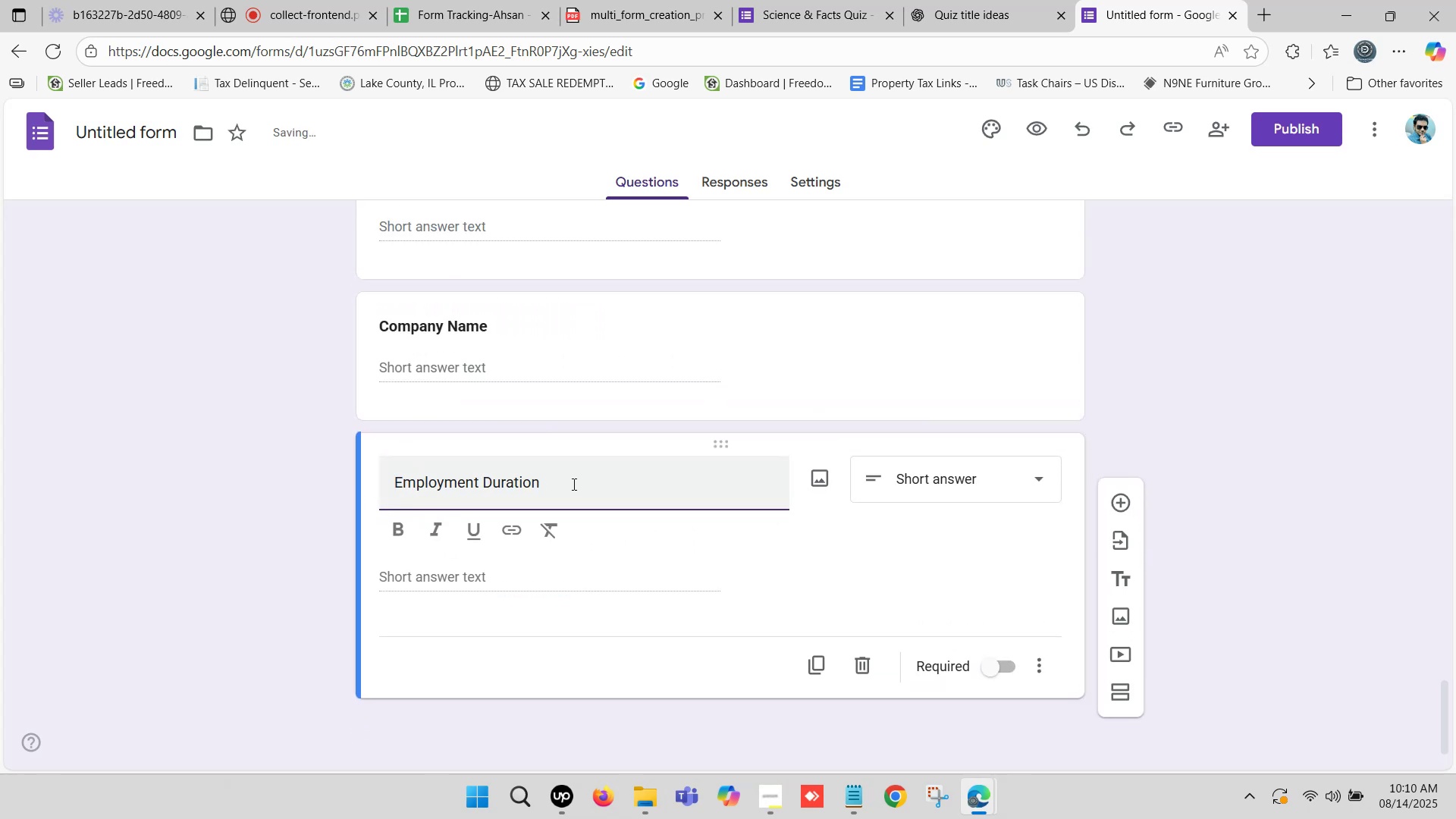 
key(Enter)
 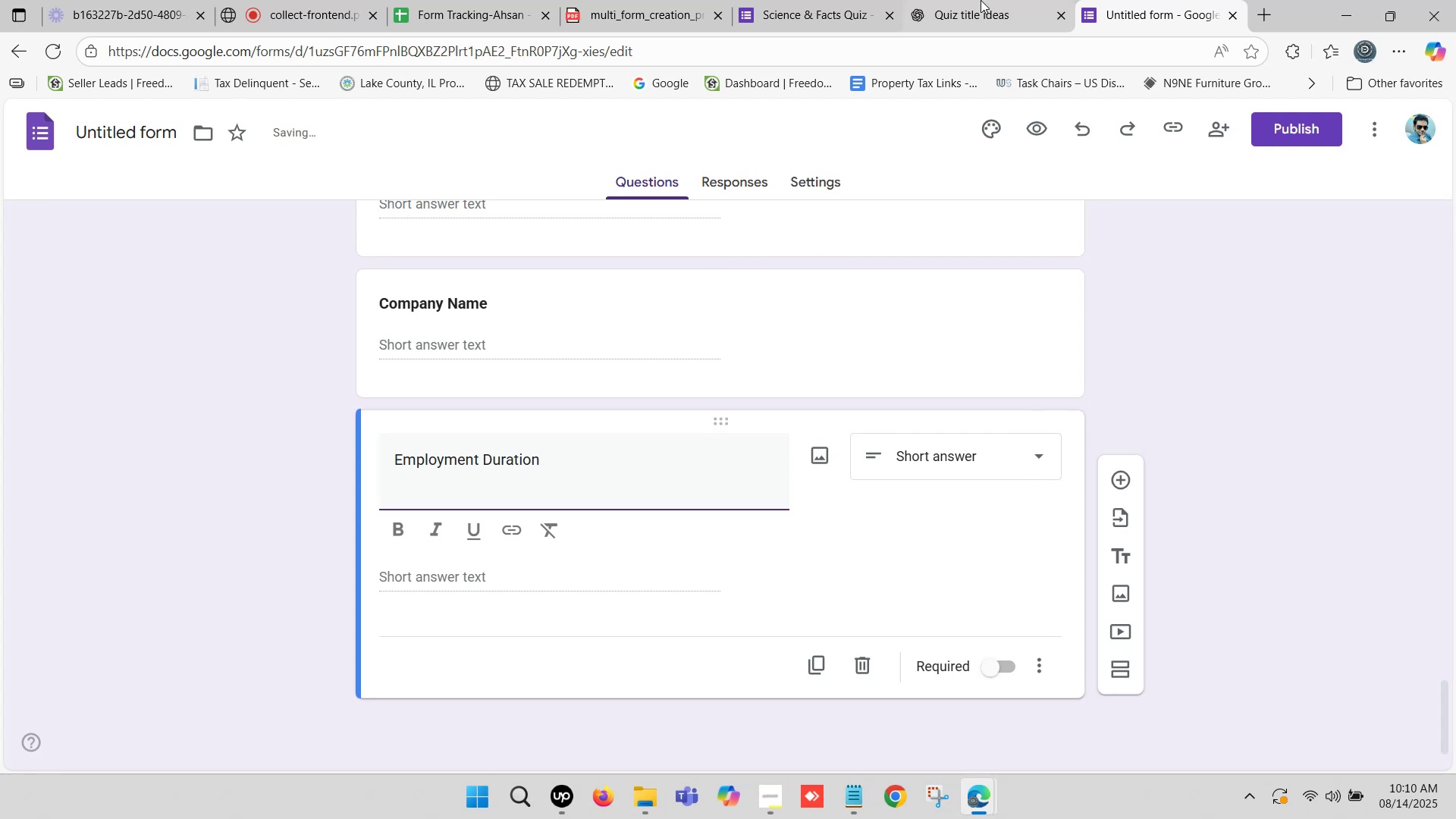 
left_click([988, 0])
 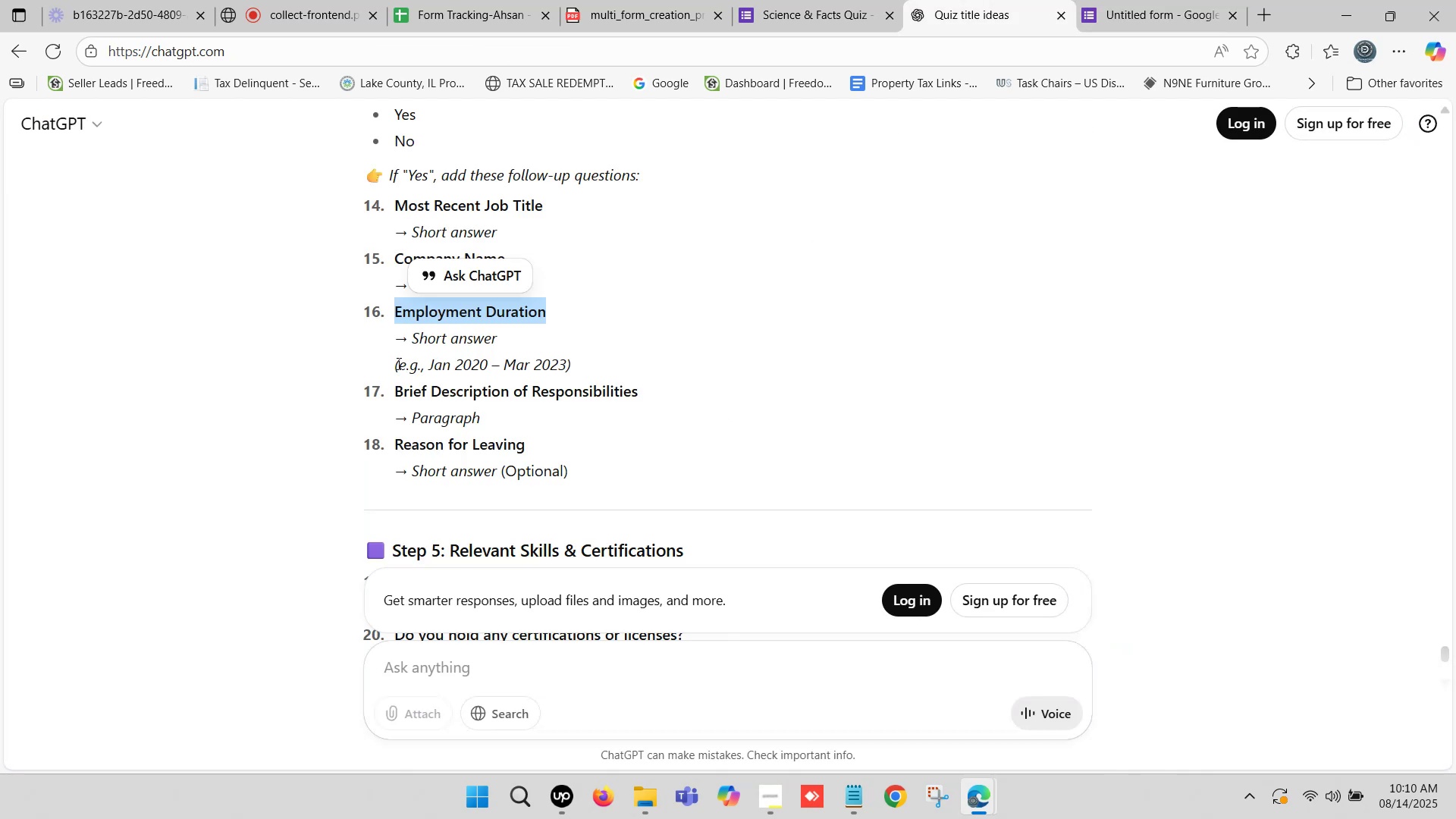 
left_click_drag(start_coordinate=[395, 362], to_coordinate=[573, 364])
 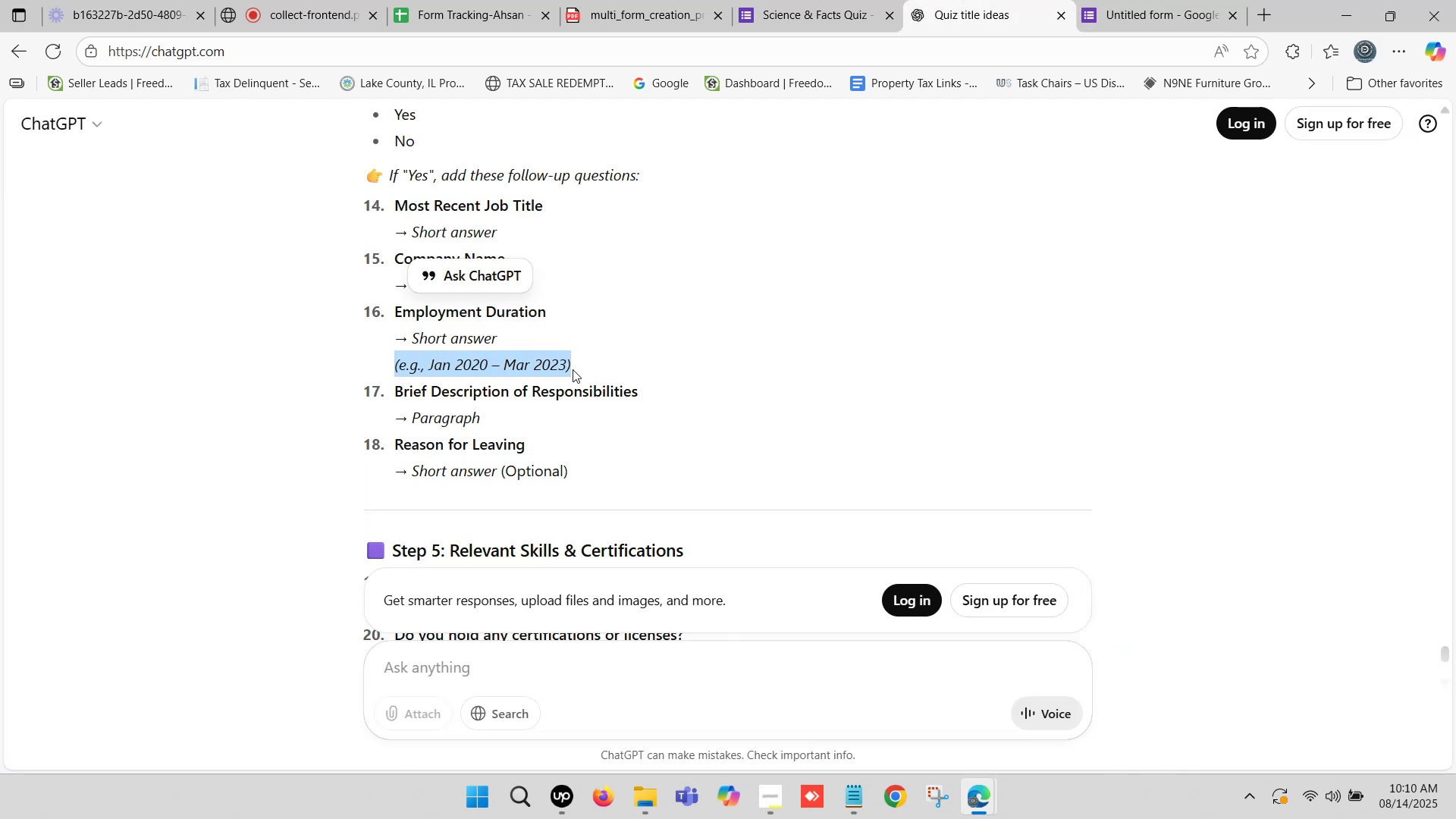 
key(Control+C)
 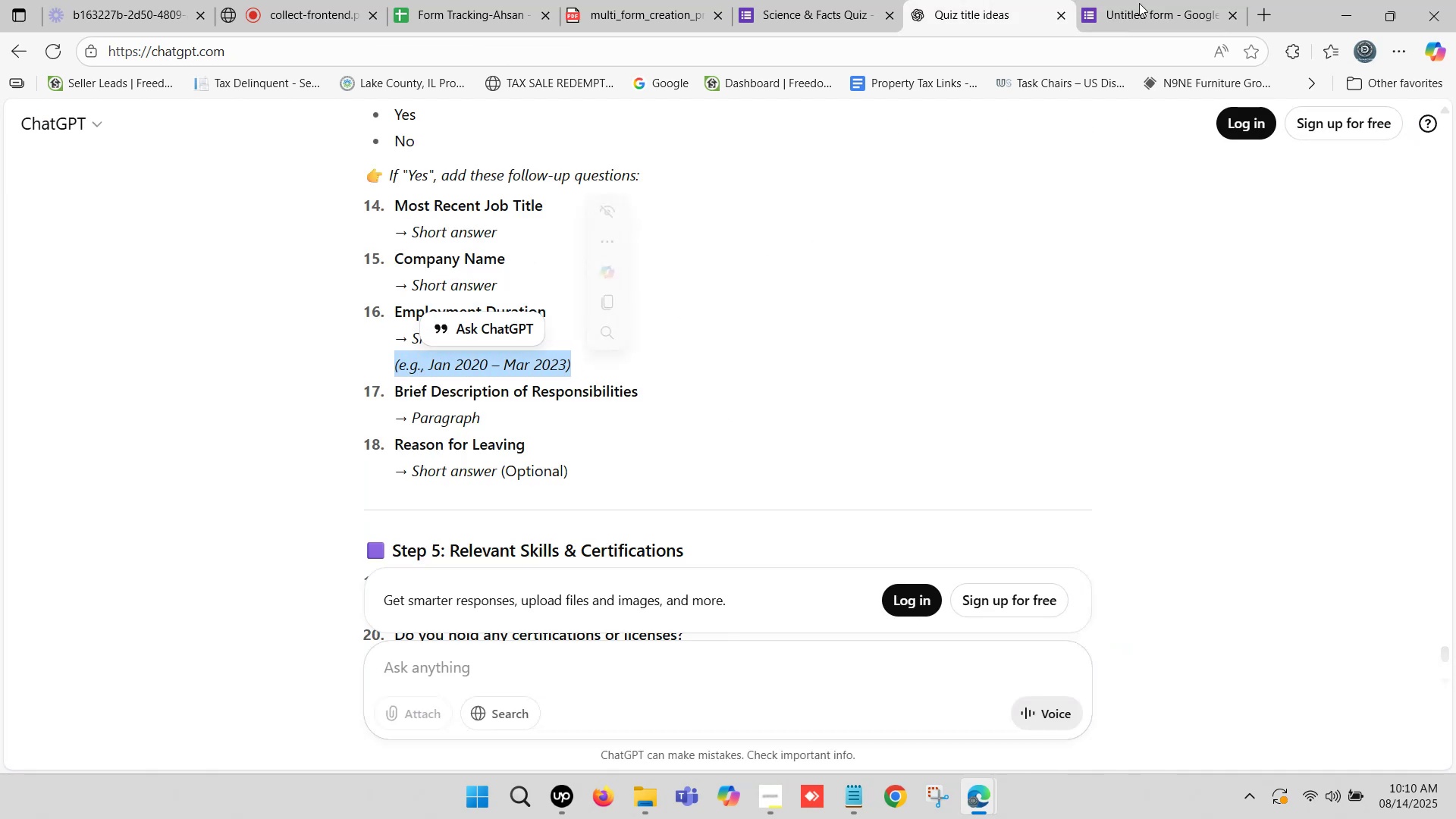 
left_click([1143, 0])
 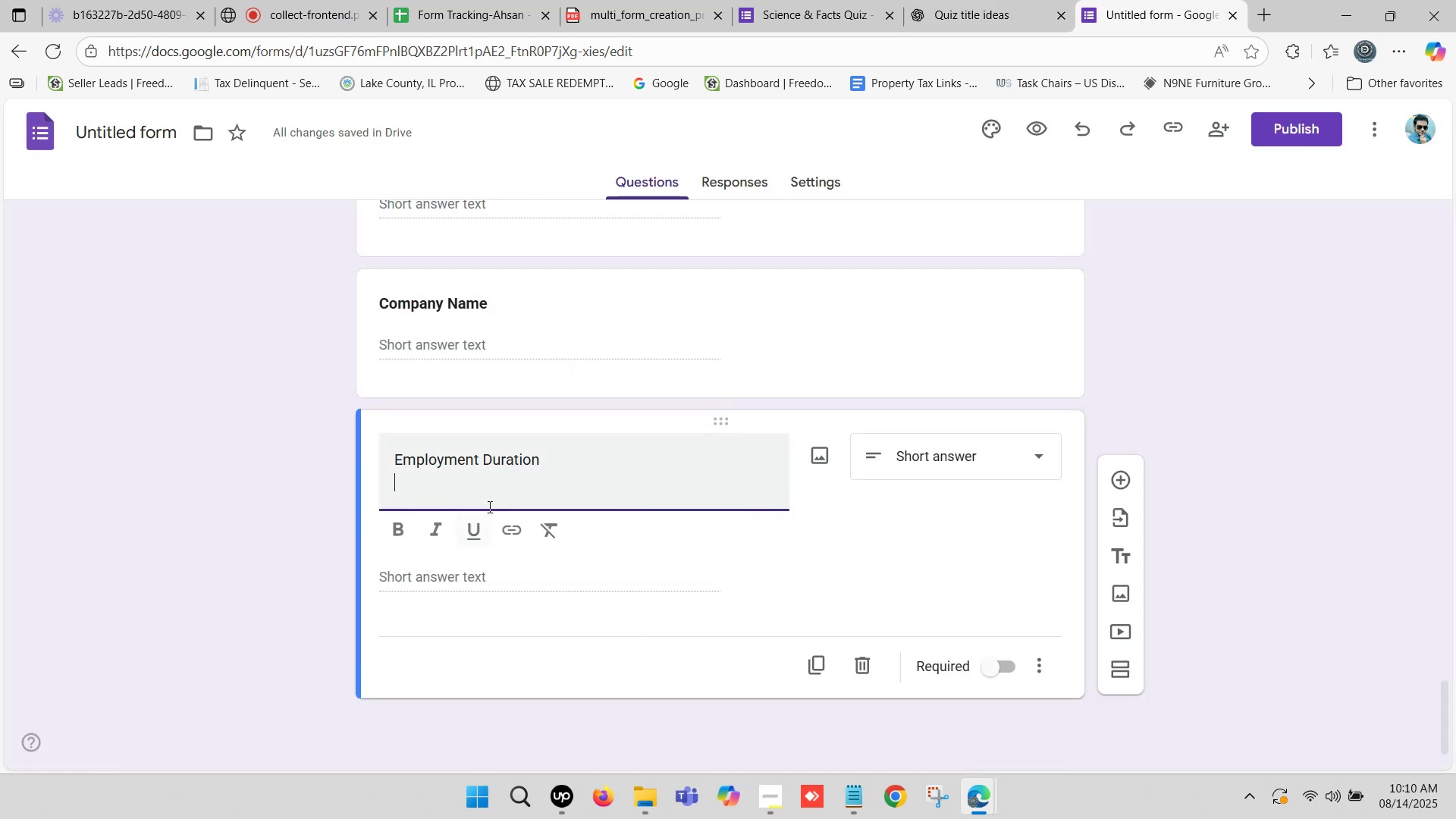 
key(Control+V)
 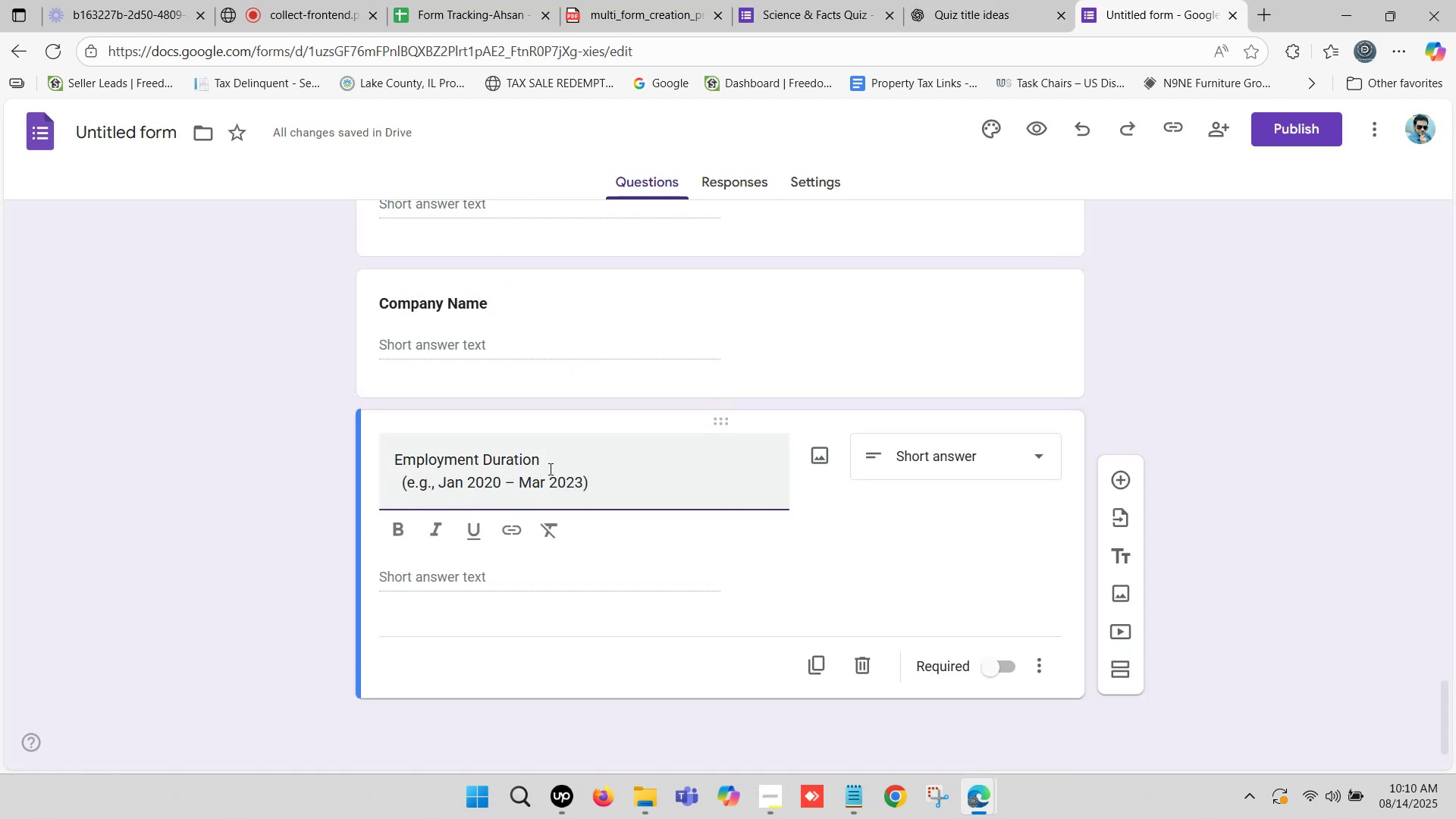 
left_click_drag(start_coordinate=[538, 458], to_coordinate=[371, 465])
 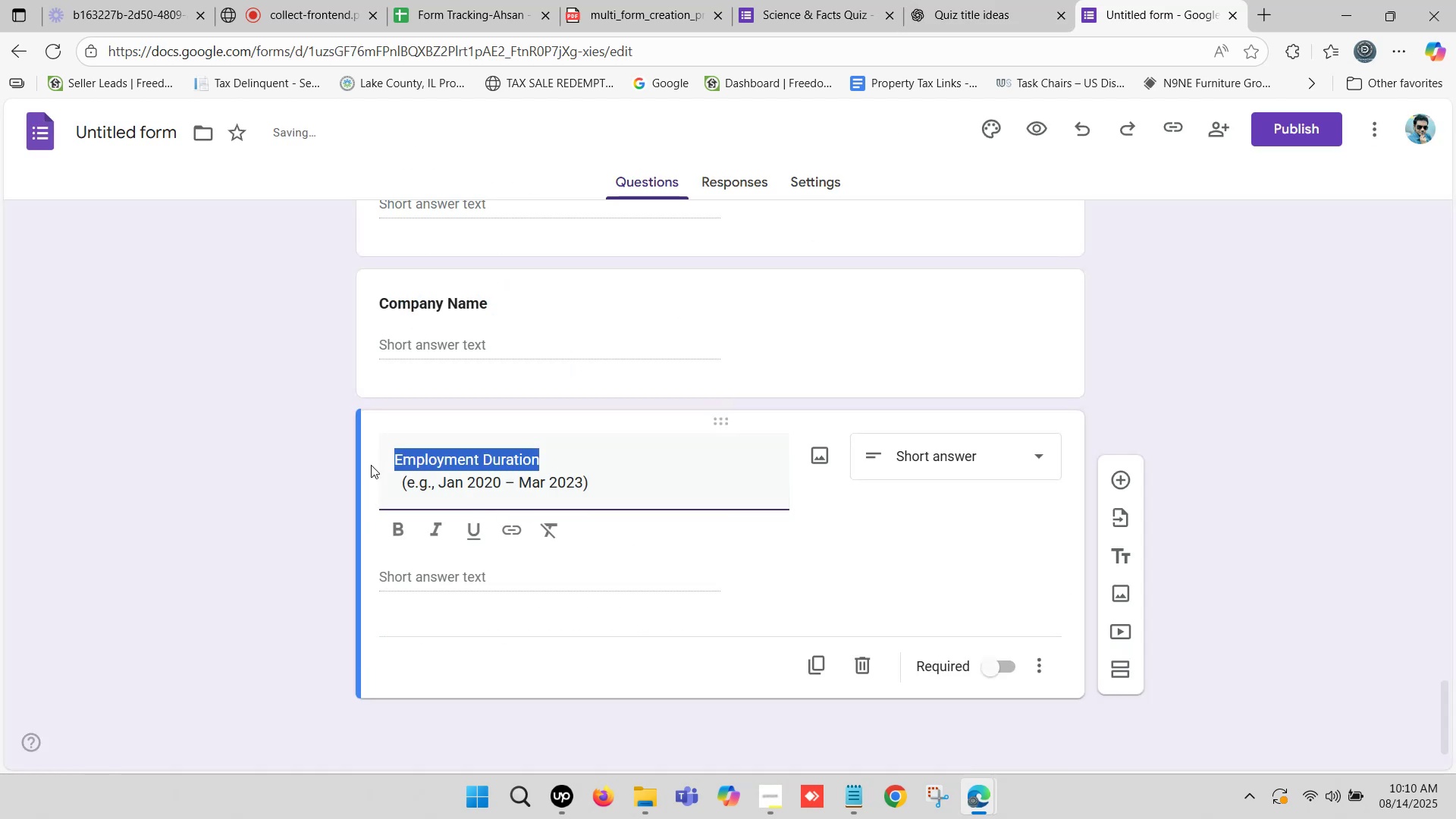 
key(Control+B)
 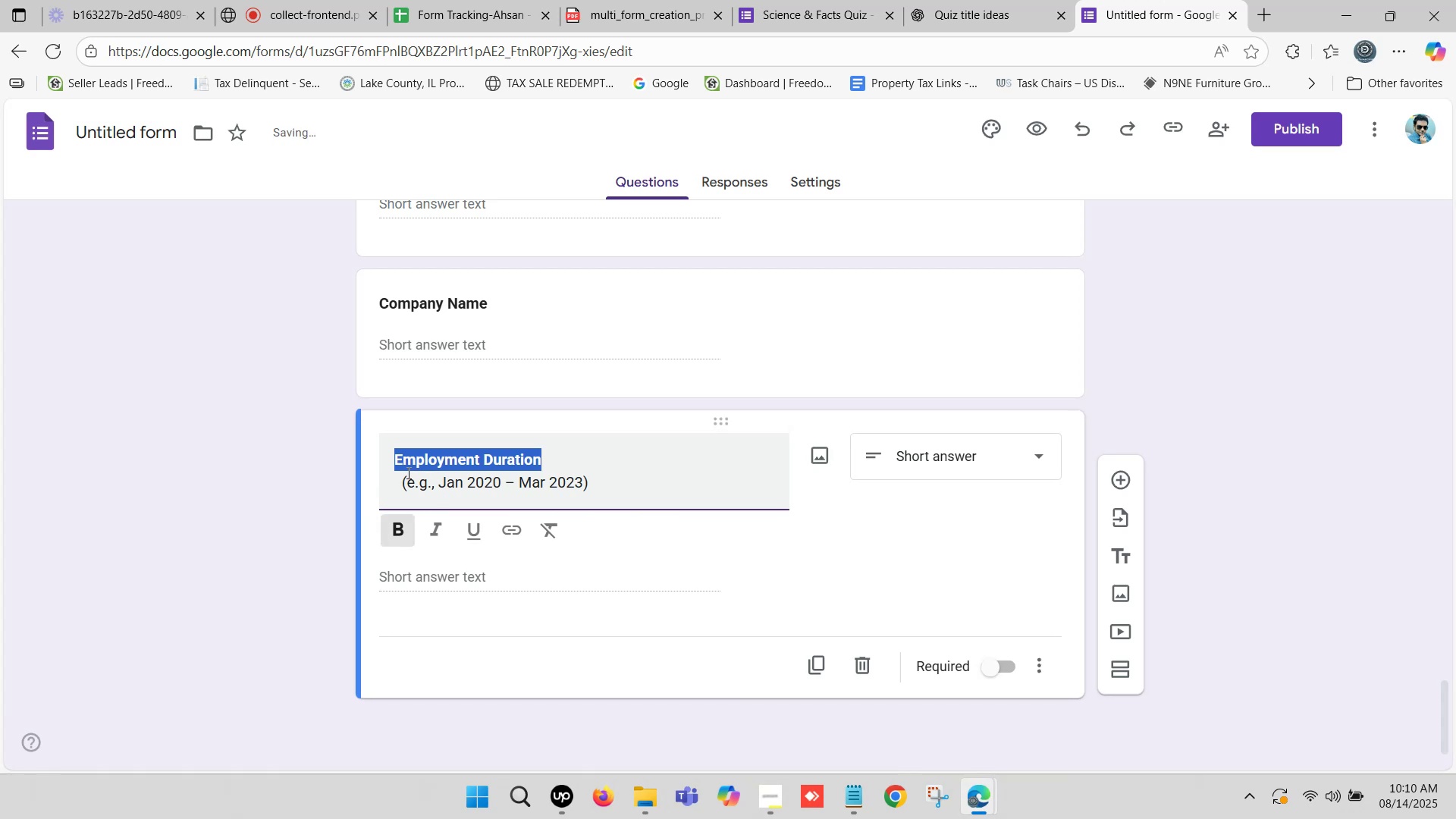 
left_click([405, 475])
 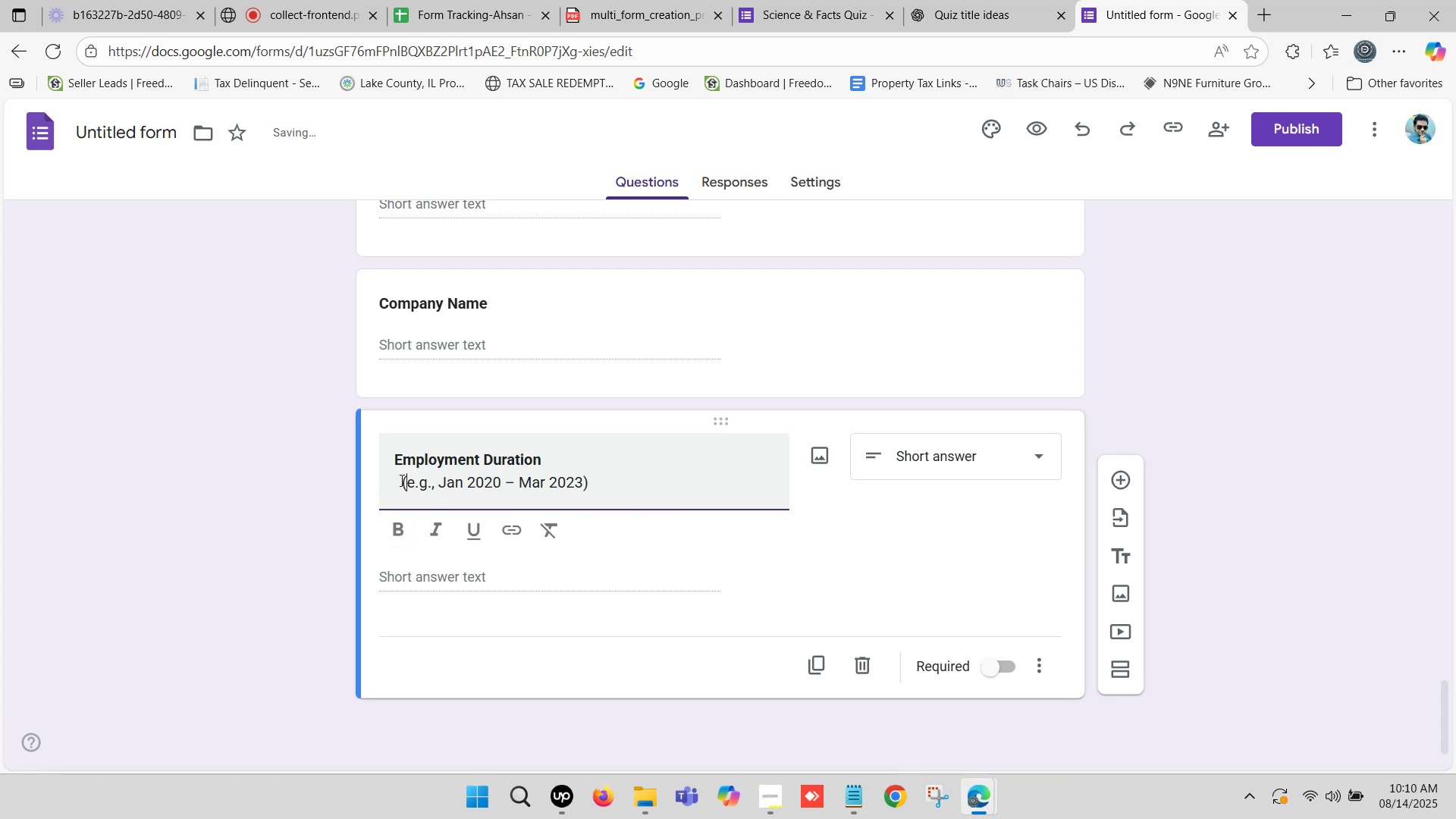 
left_click([400, 480])
 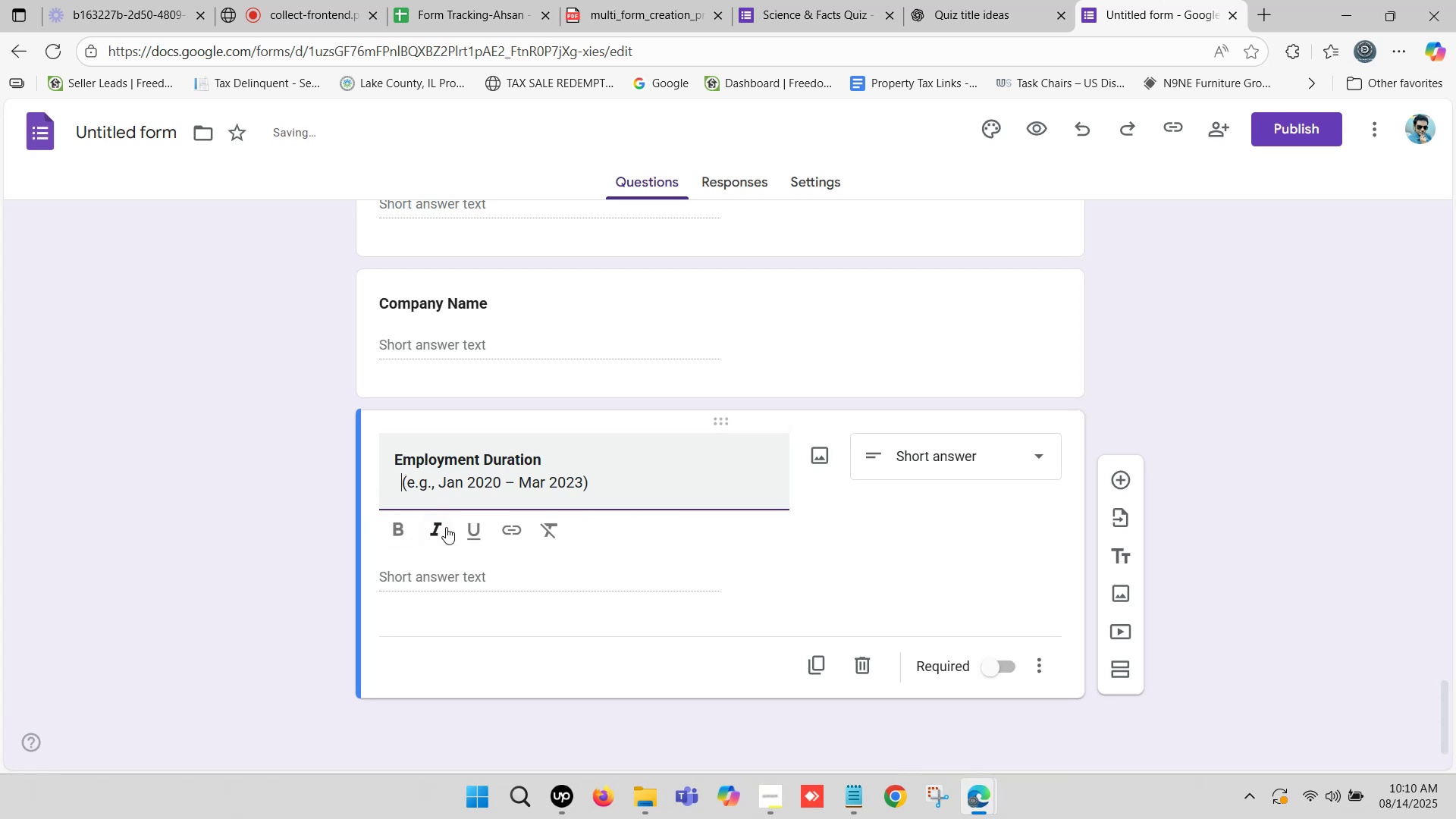 
key(Backspace)
 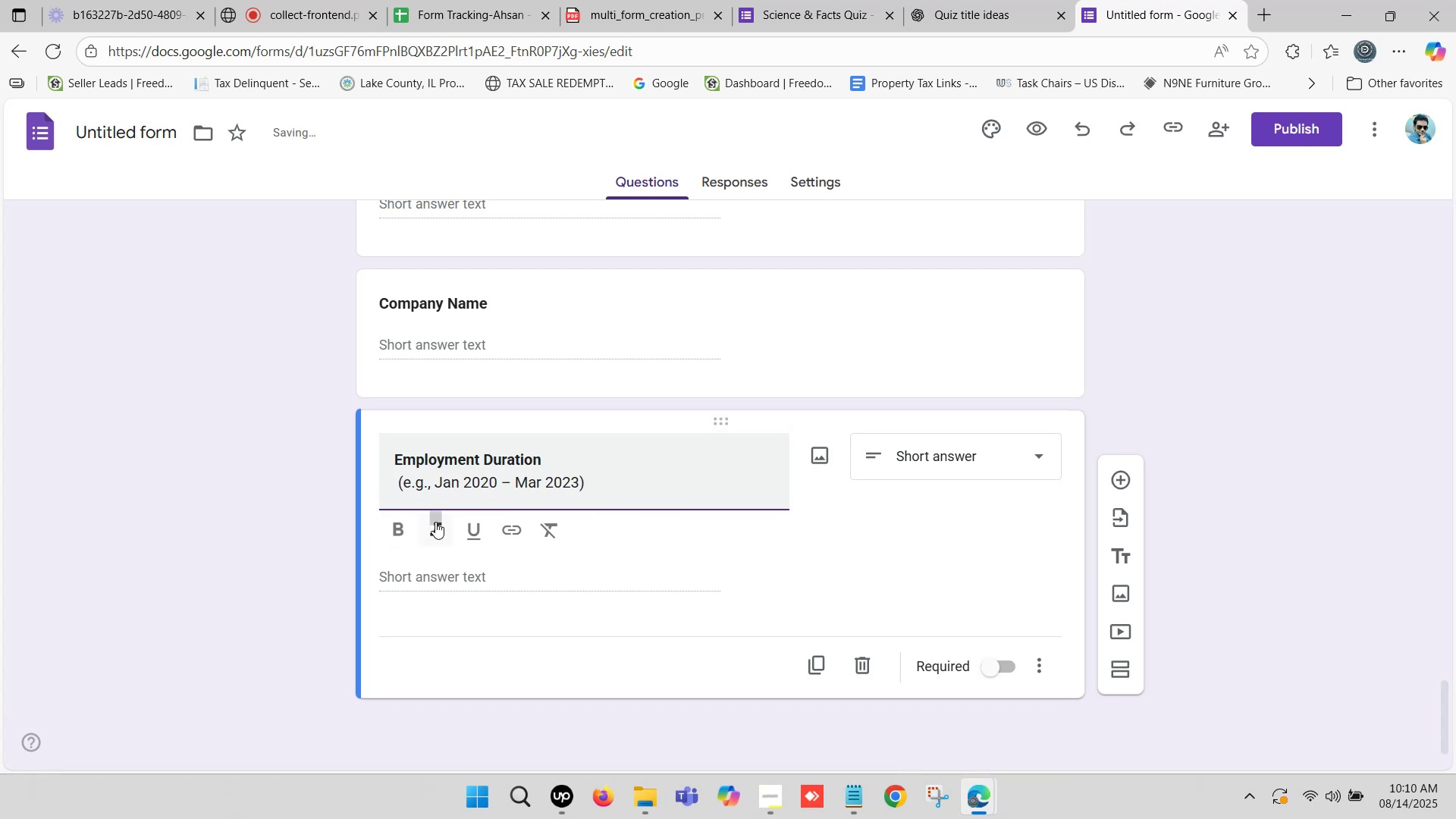 
key(Backspace)
 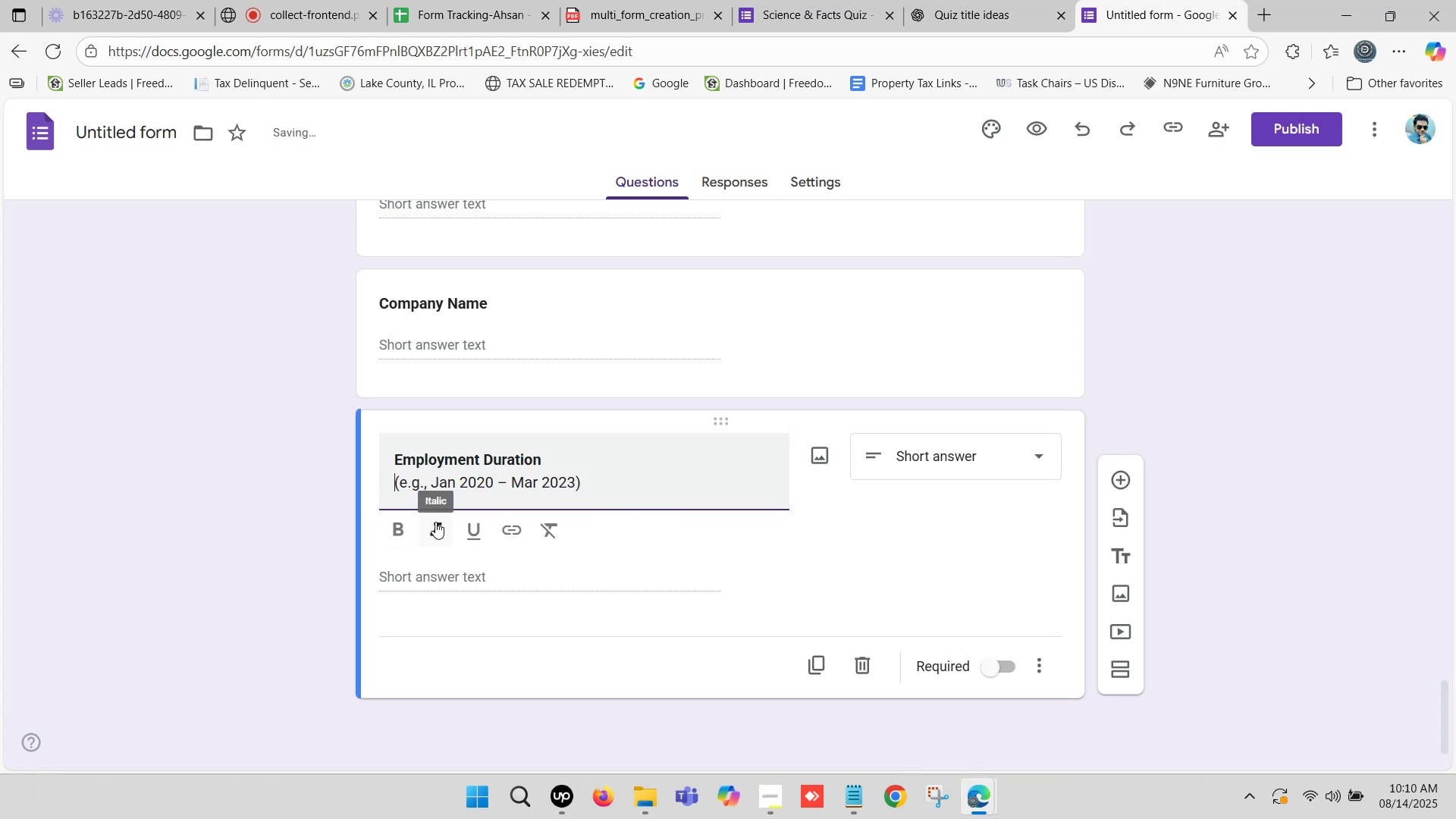 
key(Backspace)
 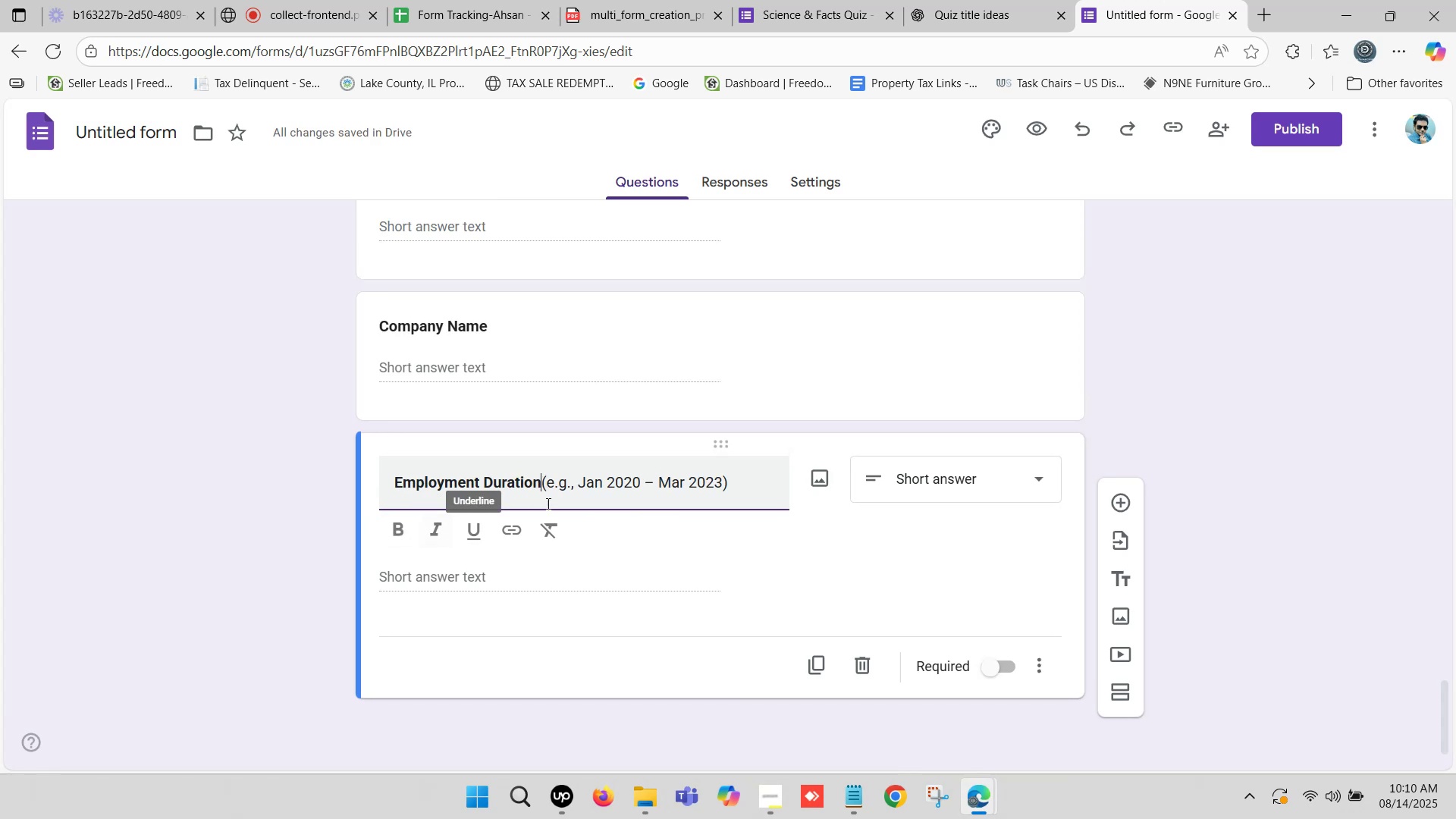 
key(Enter)
 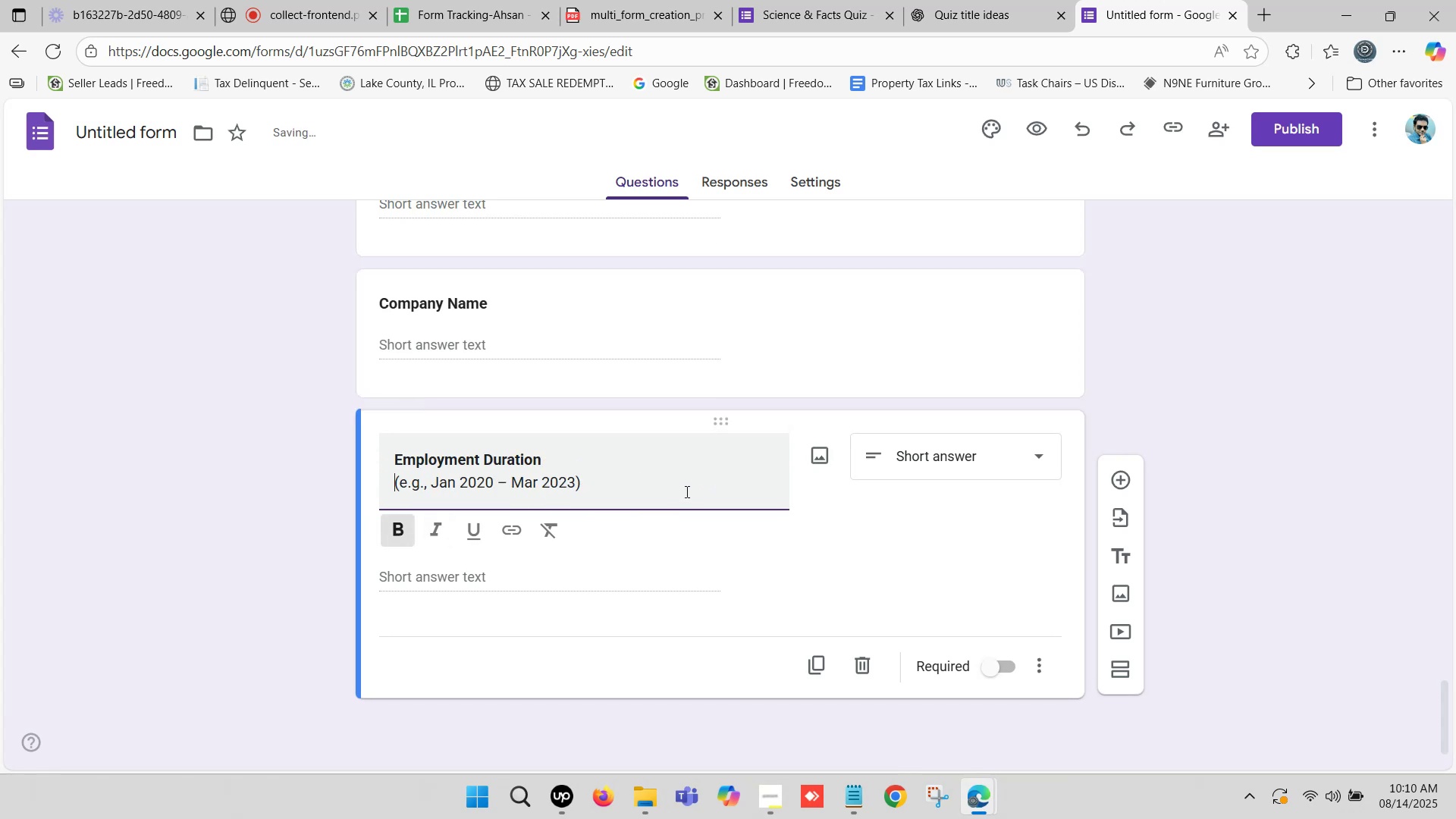 
left_click([684, 491])
 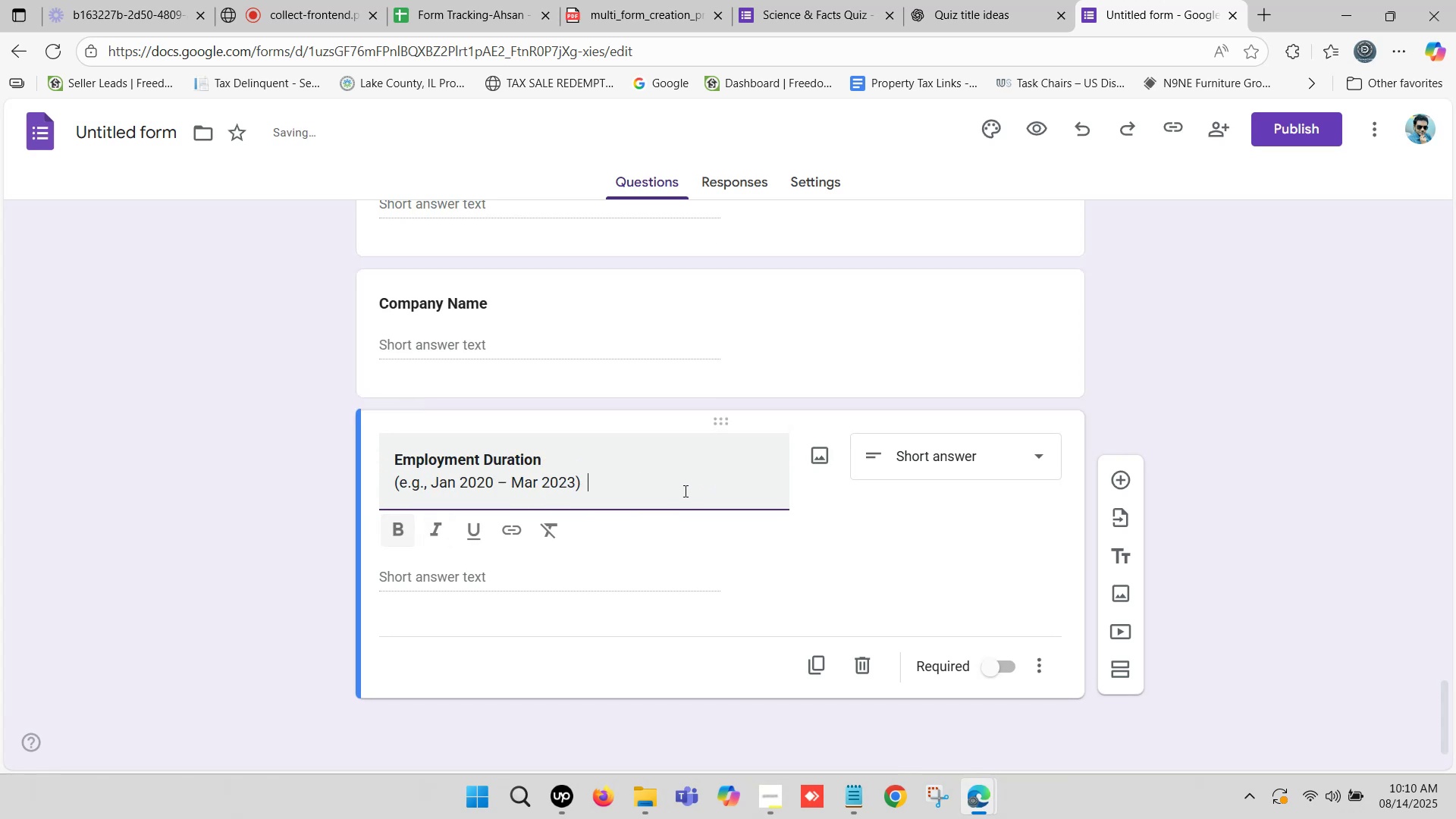 
key(Backspace)
 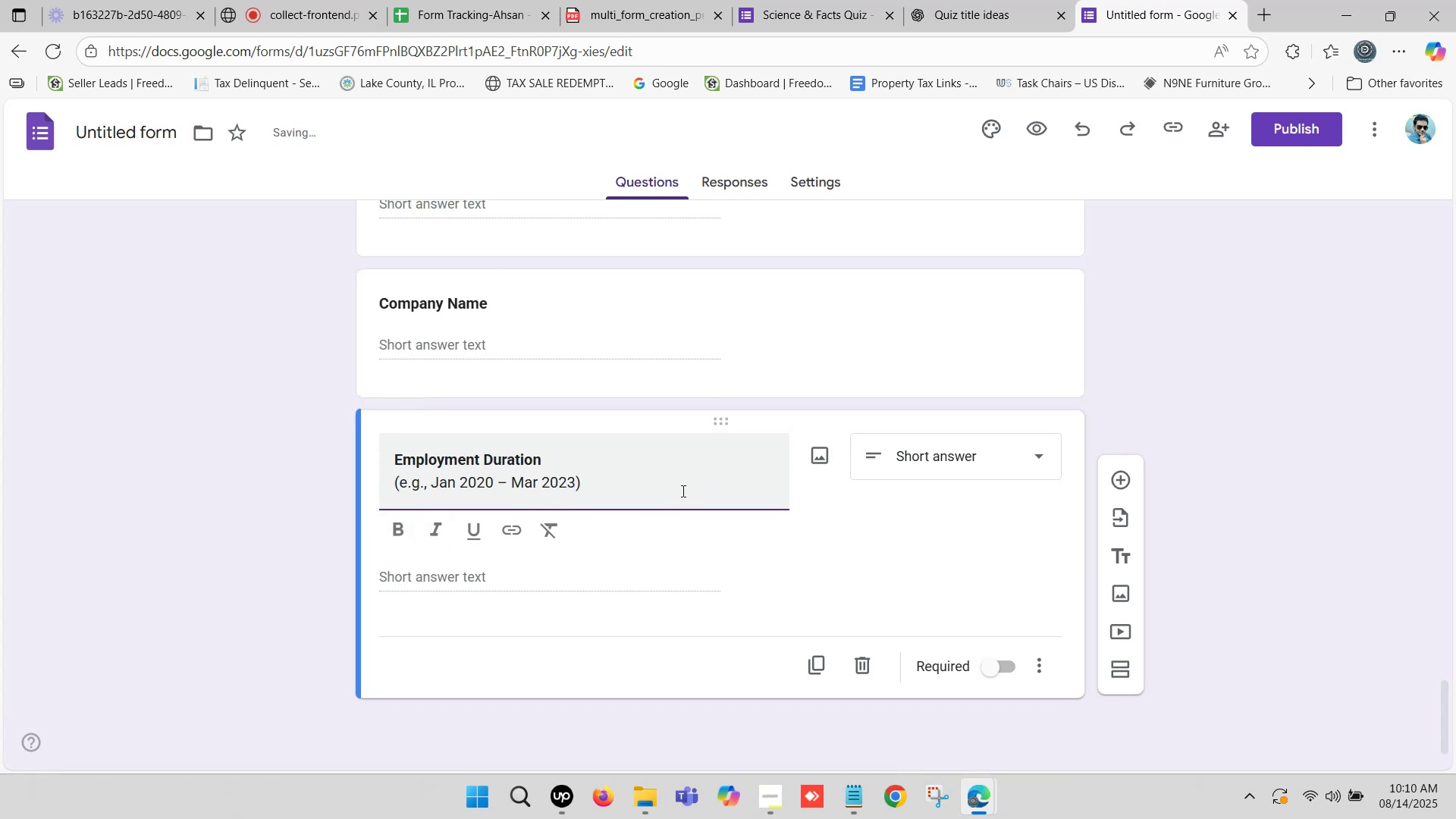 
key(Backspace)
 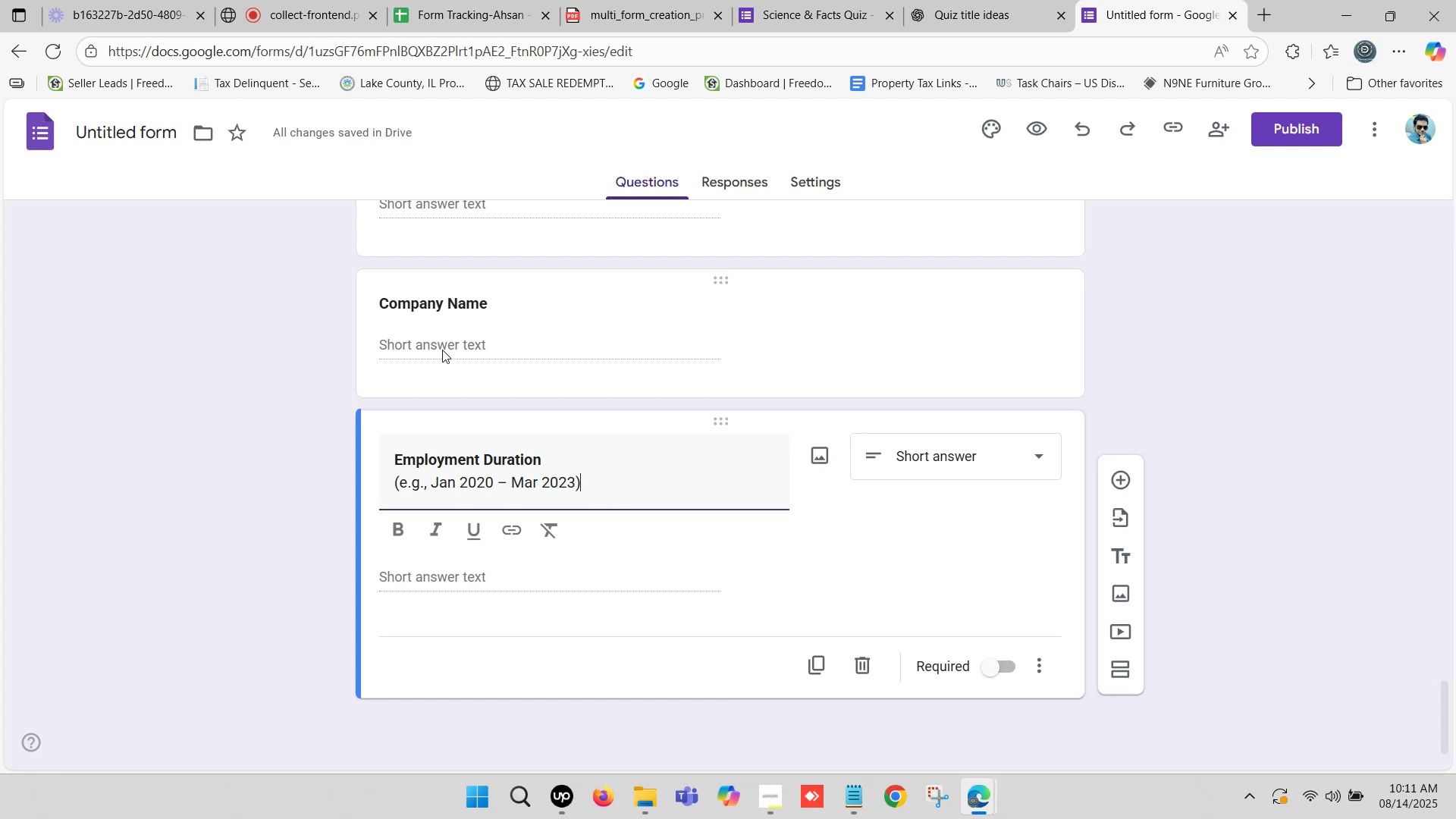 
wait(46.97)
 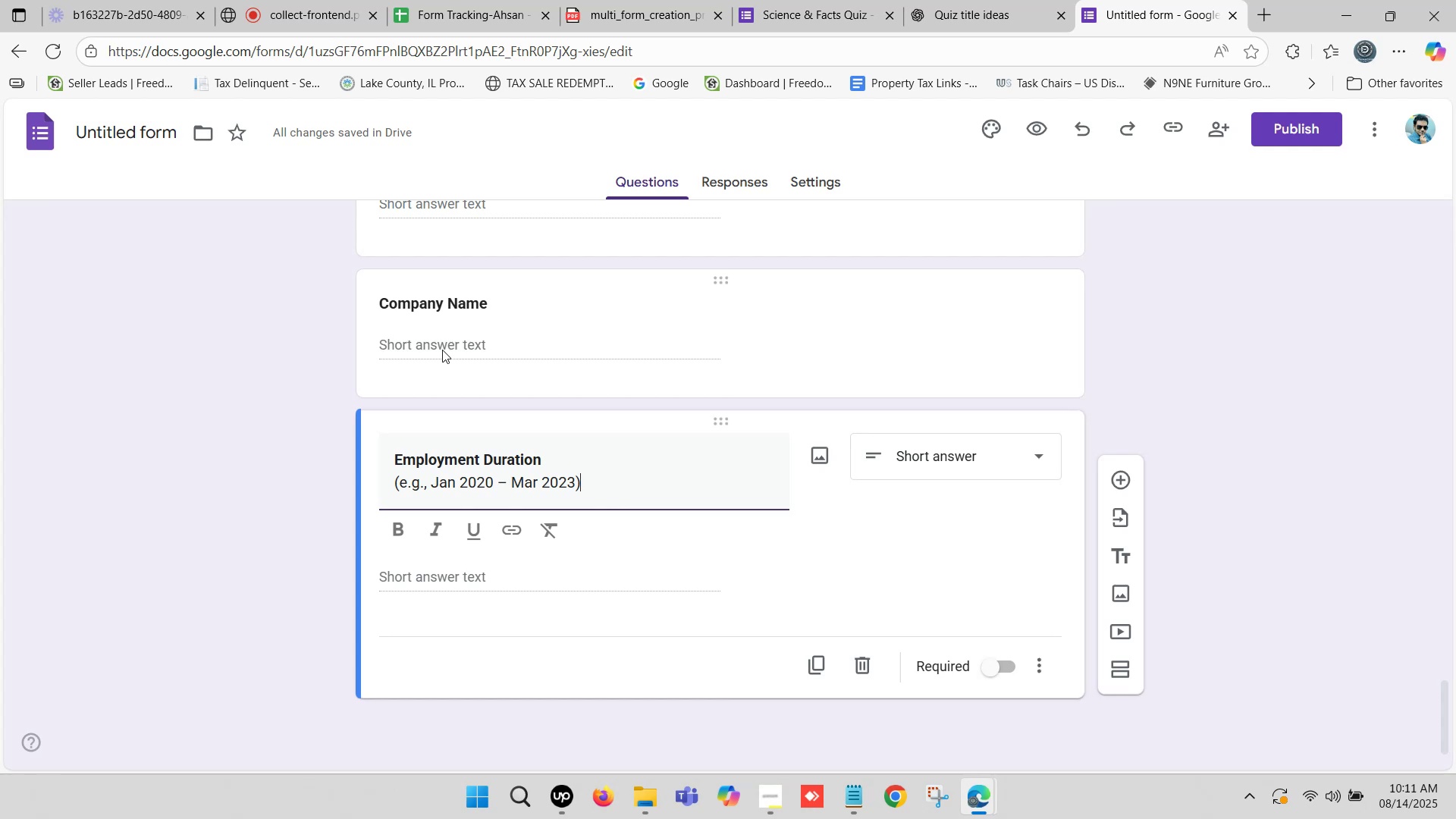 
left_click([951, 0])
 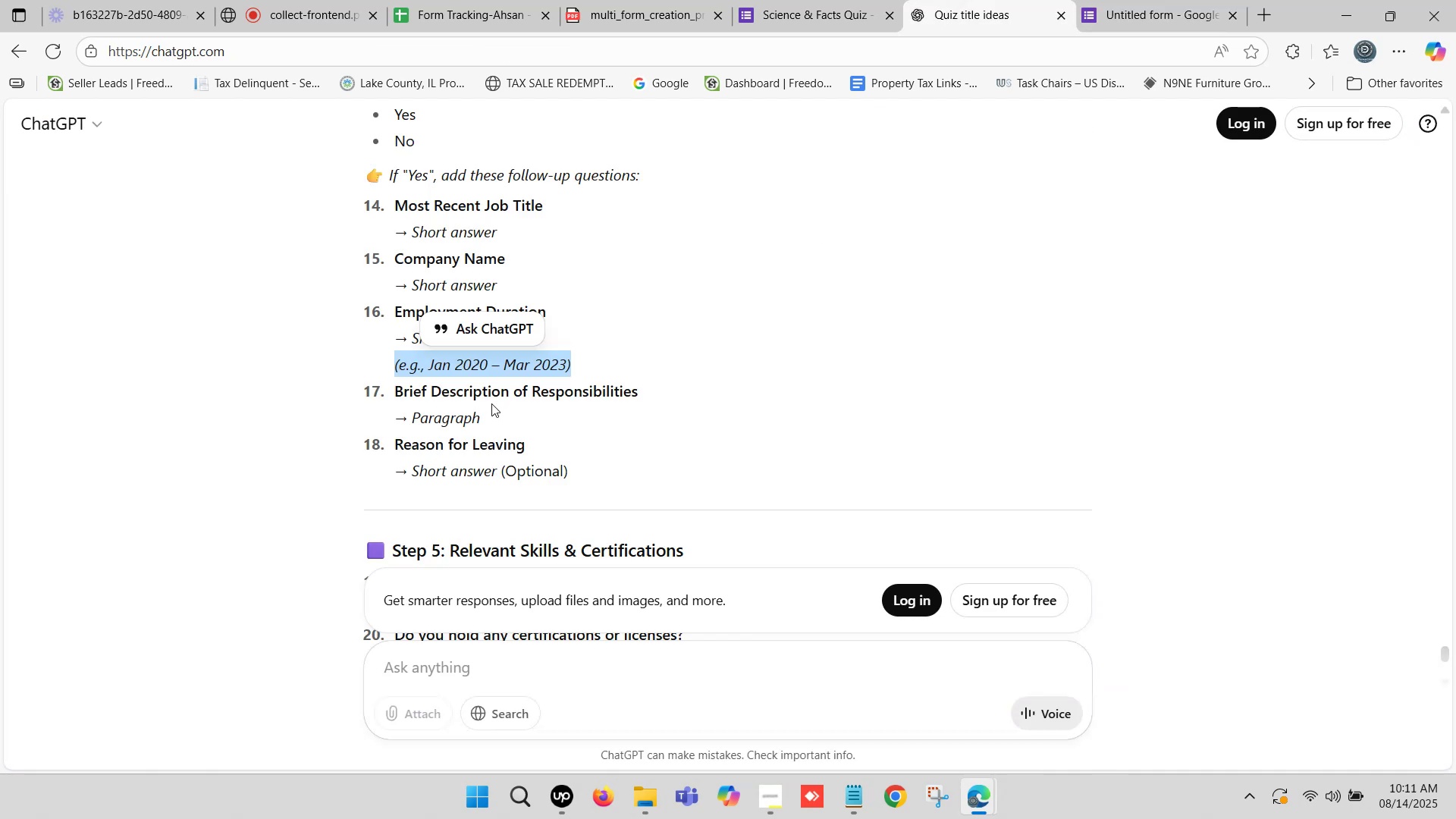 
scroll: coordinate [591, 402], scroll_direction: down, amount: 1.0
 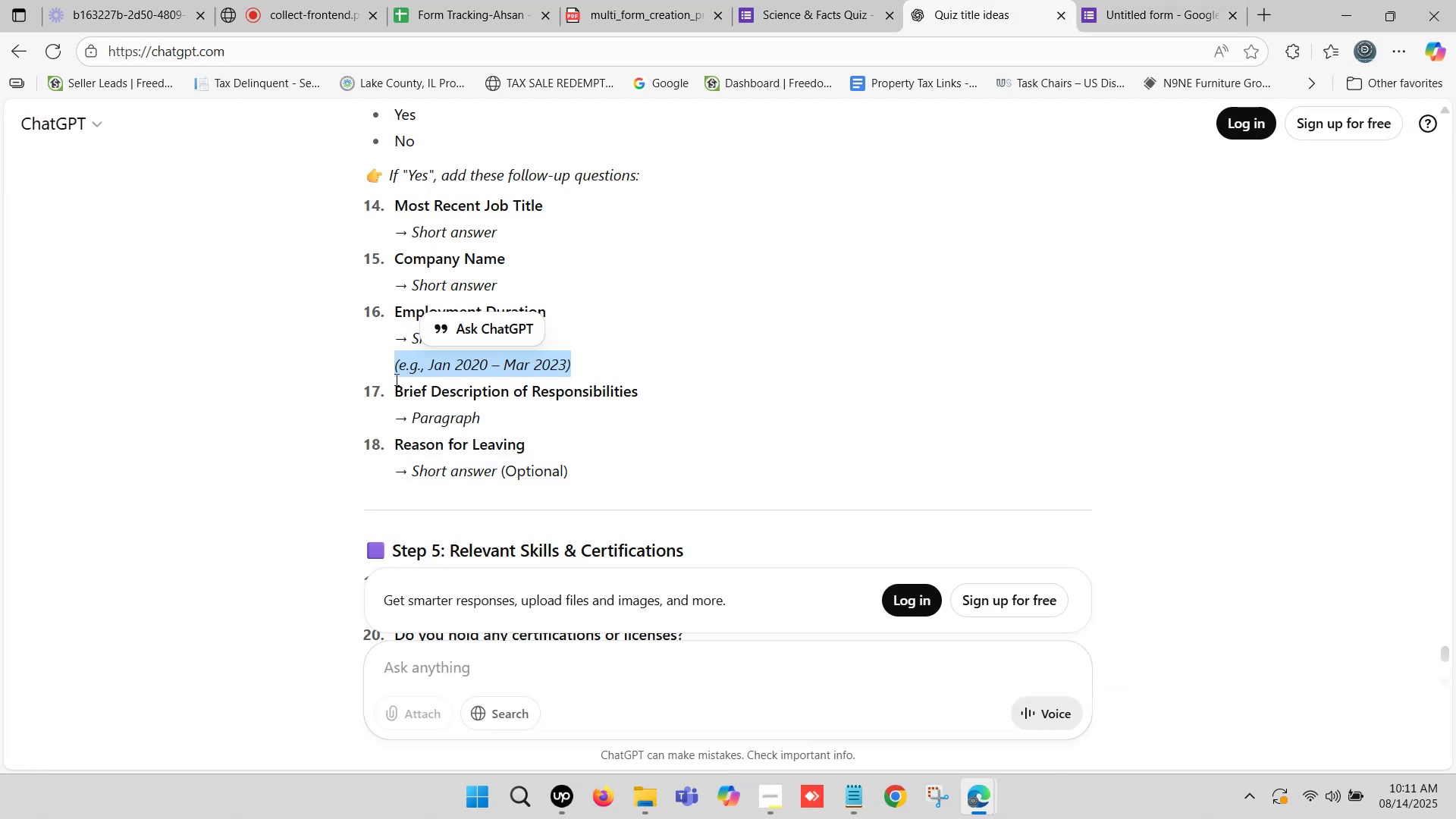 
left_click_drag(start_coordinate=[395, 388], to_coordinate=[635, 387])
 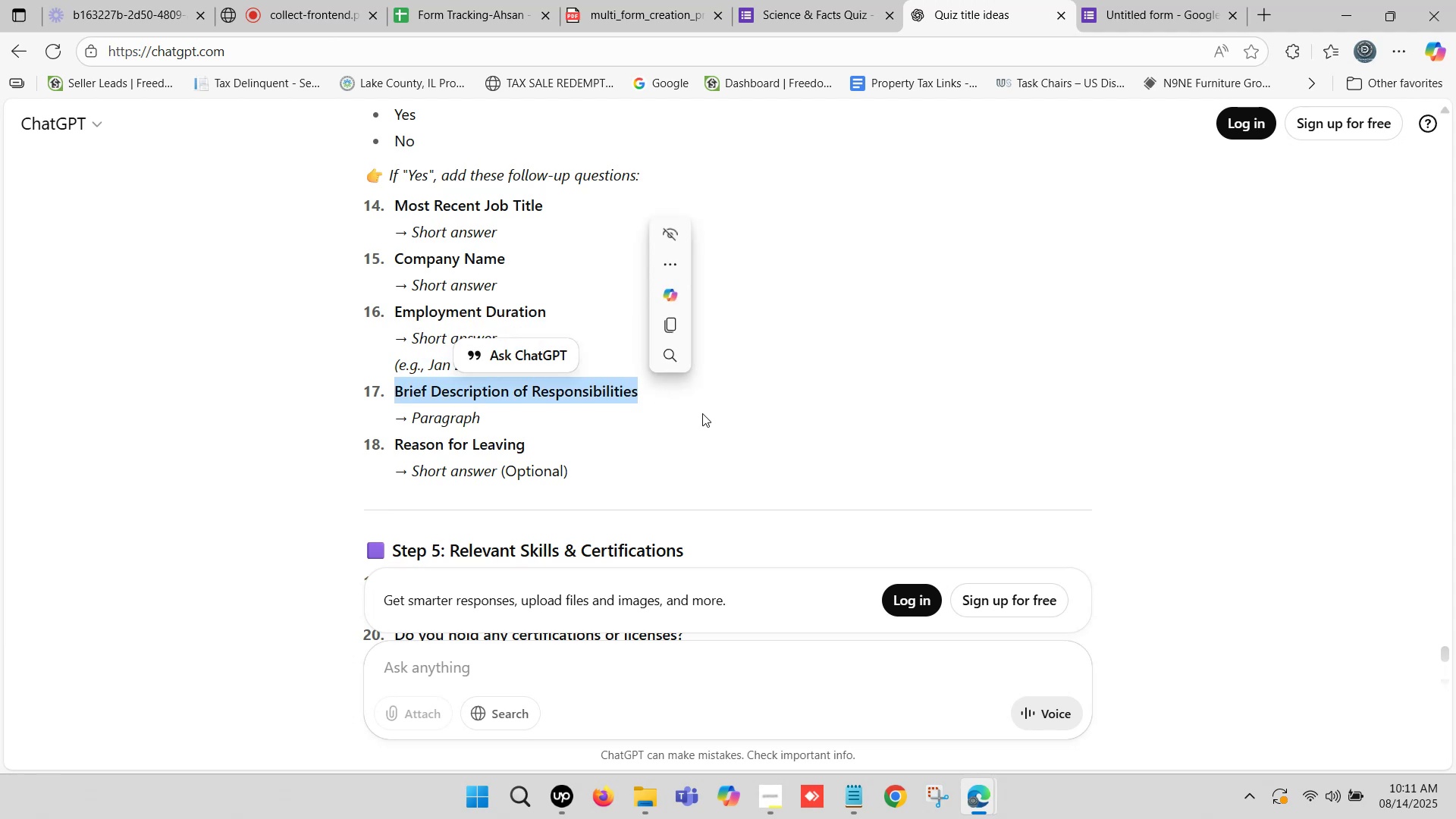 
key(Control+C)
 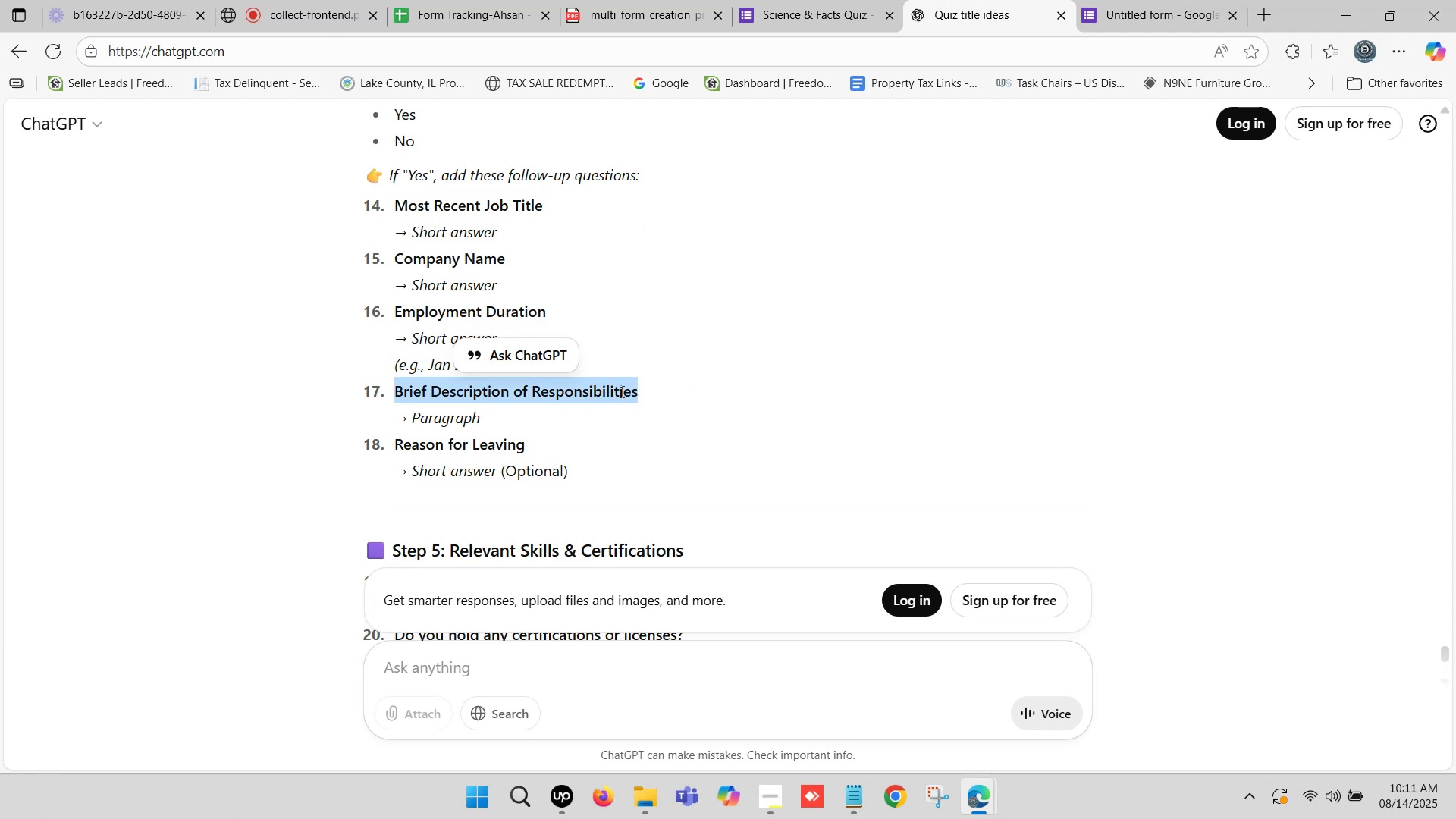 
wait(9.6)
 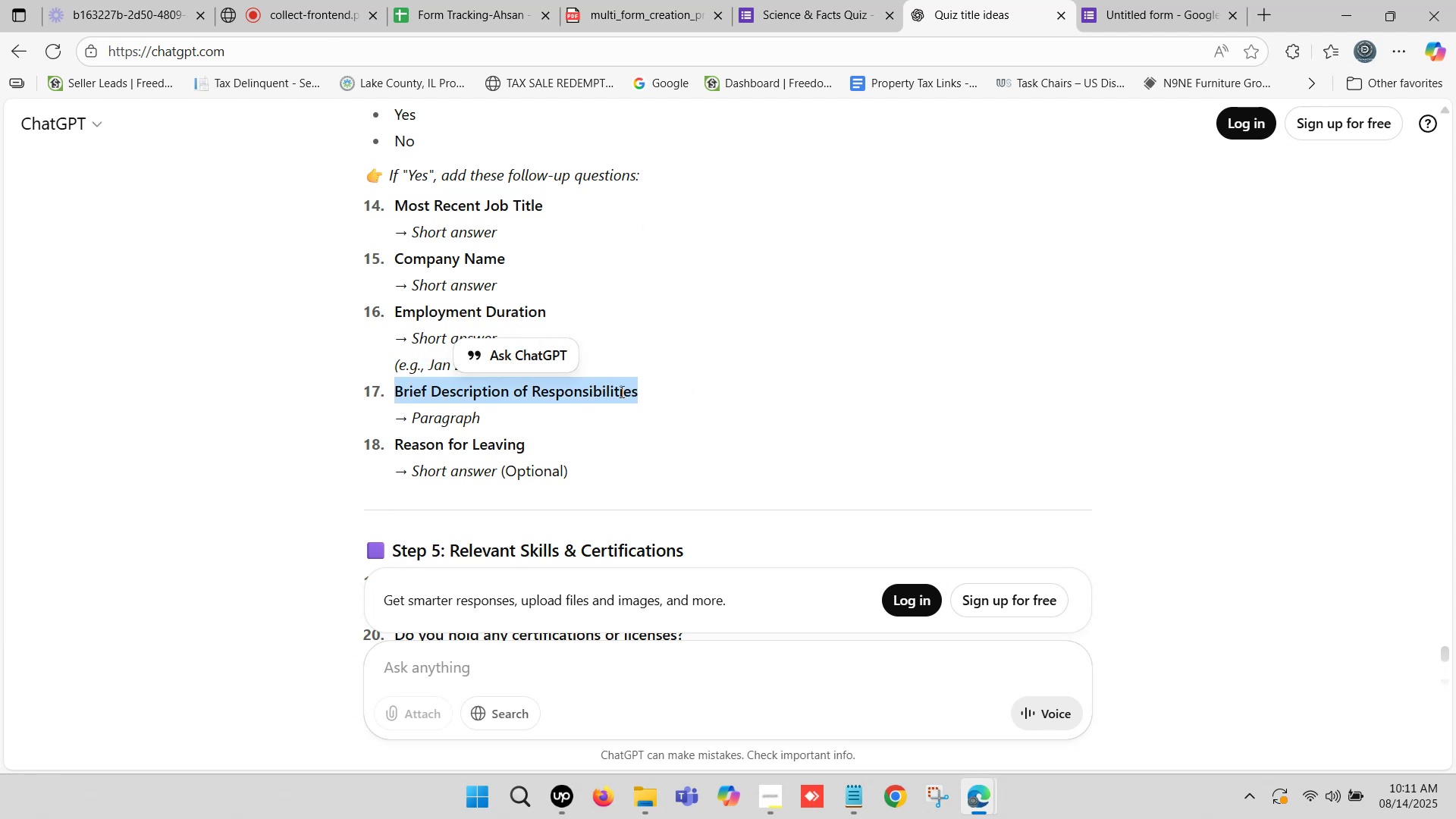 
key(Control+C)
 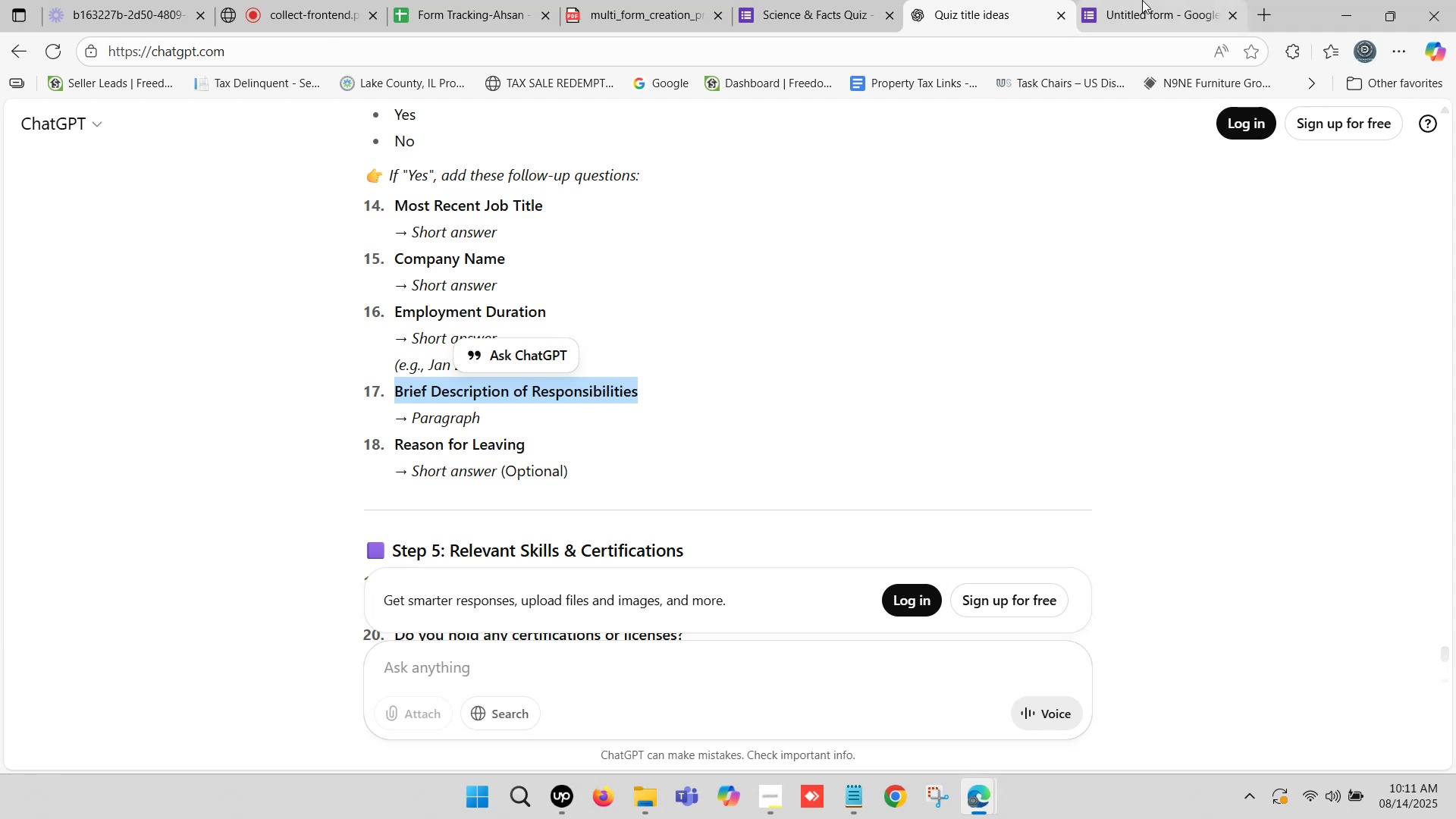 
left_click([1142, 0])
 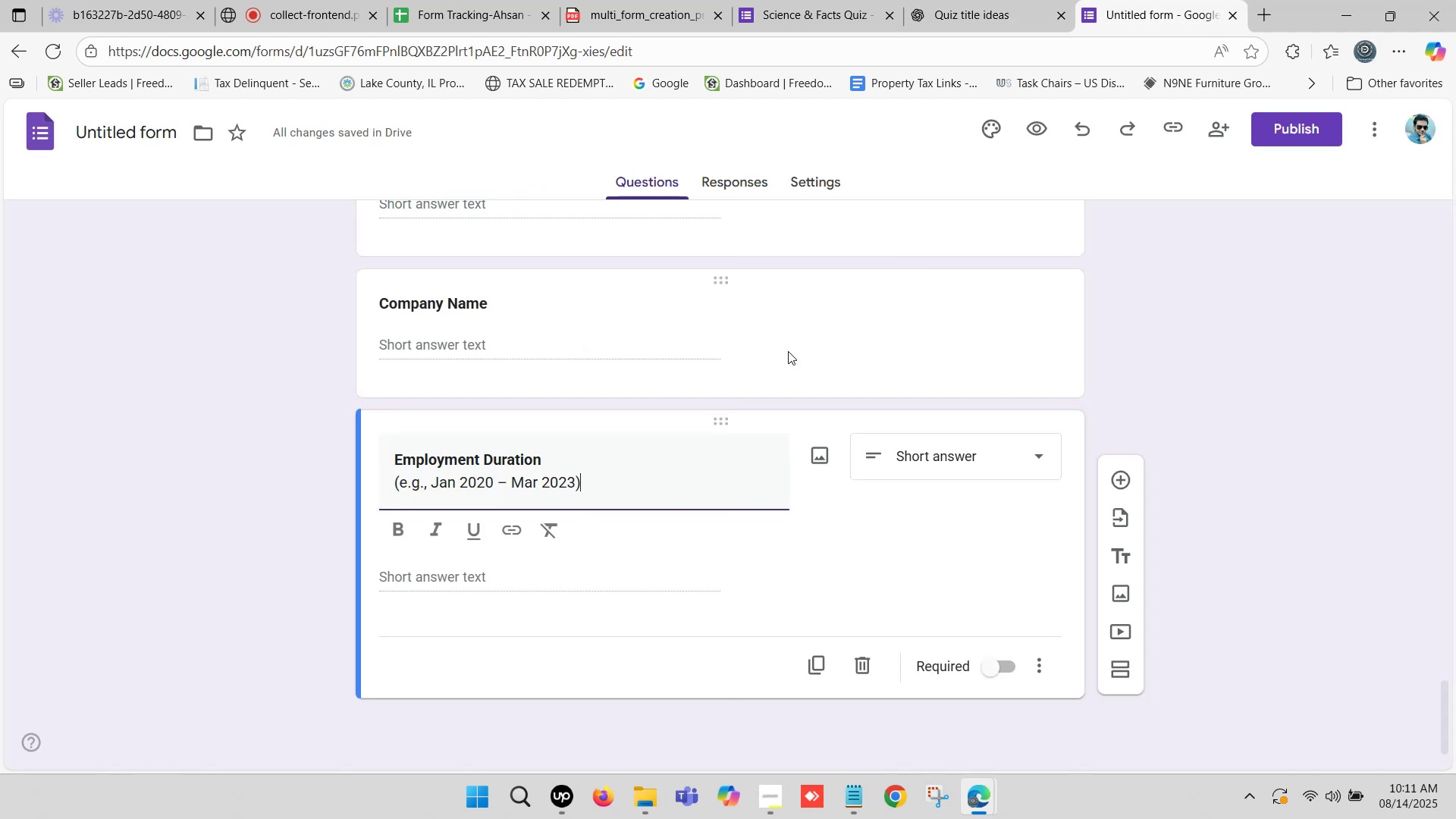 
scroll: coordinate [482, 500], scroll_direction: down, amount: 6.0
 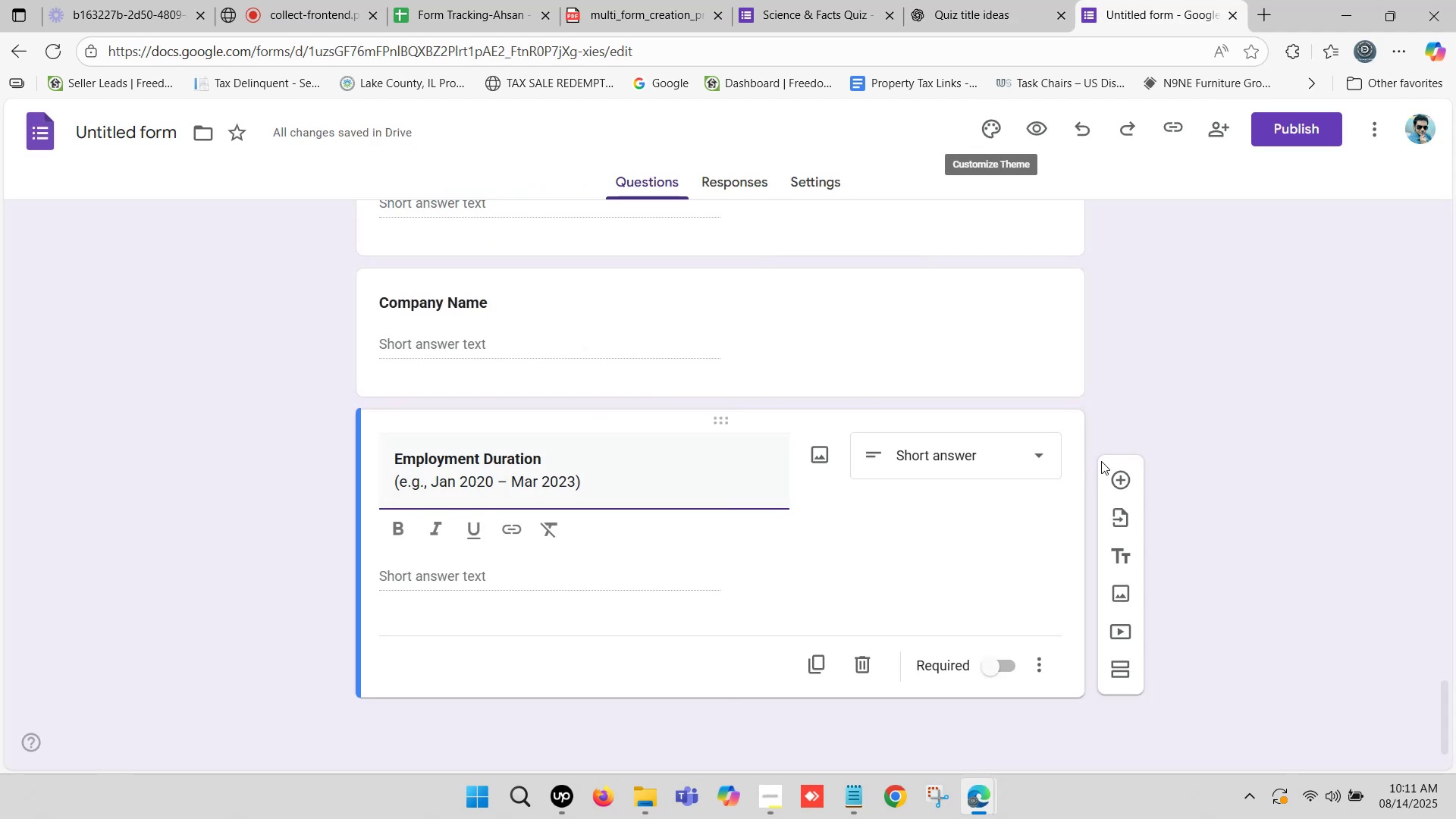 
left_click([1127, 478])
 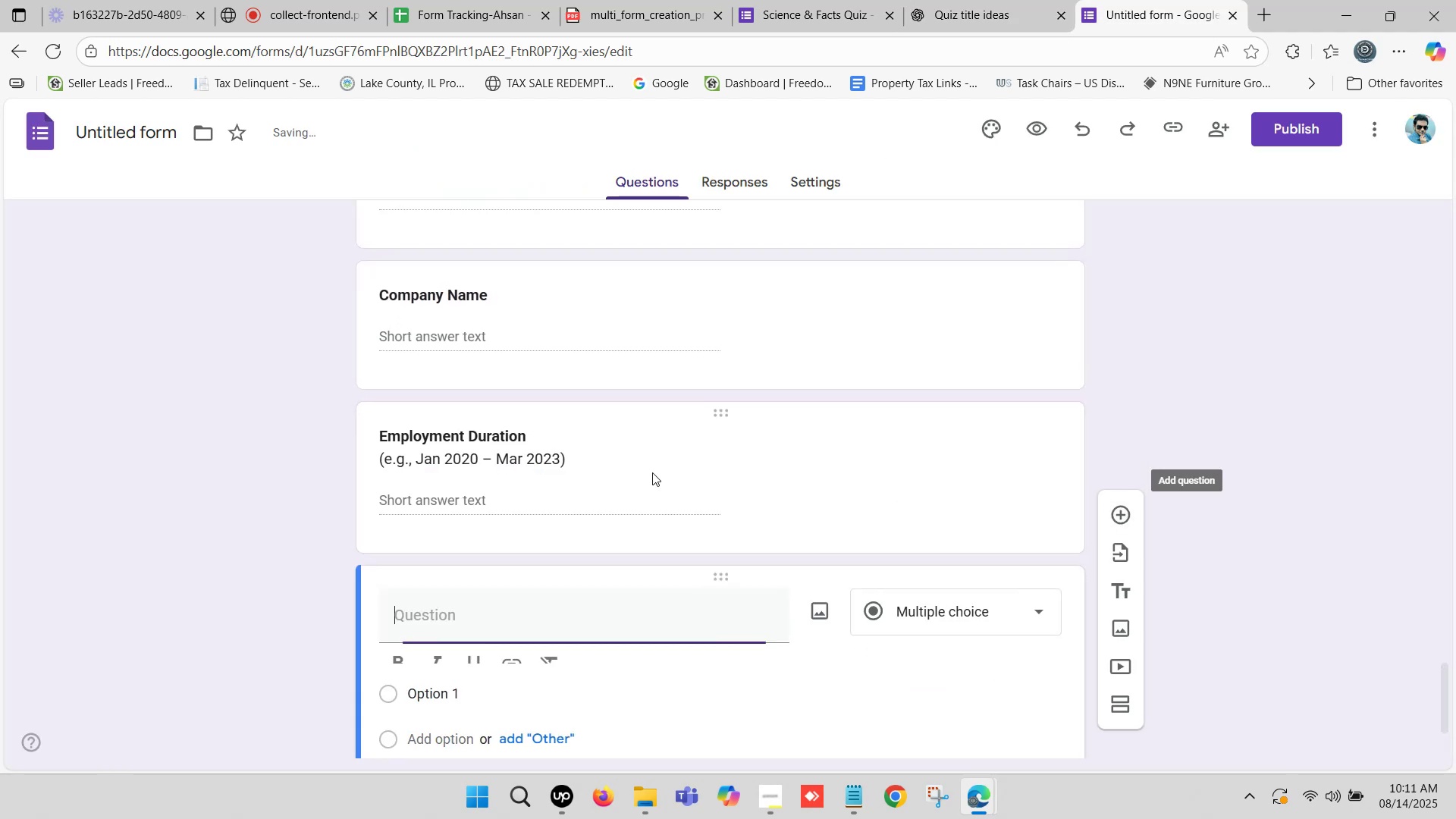 
scroll: coordinate [547, 485], scroll_direction: down, amount: 2.0
 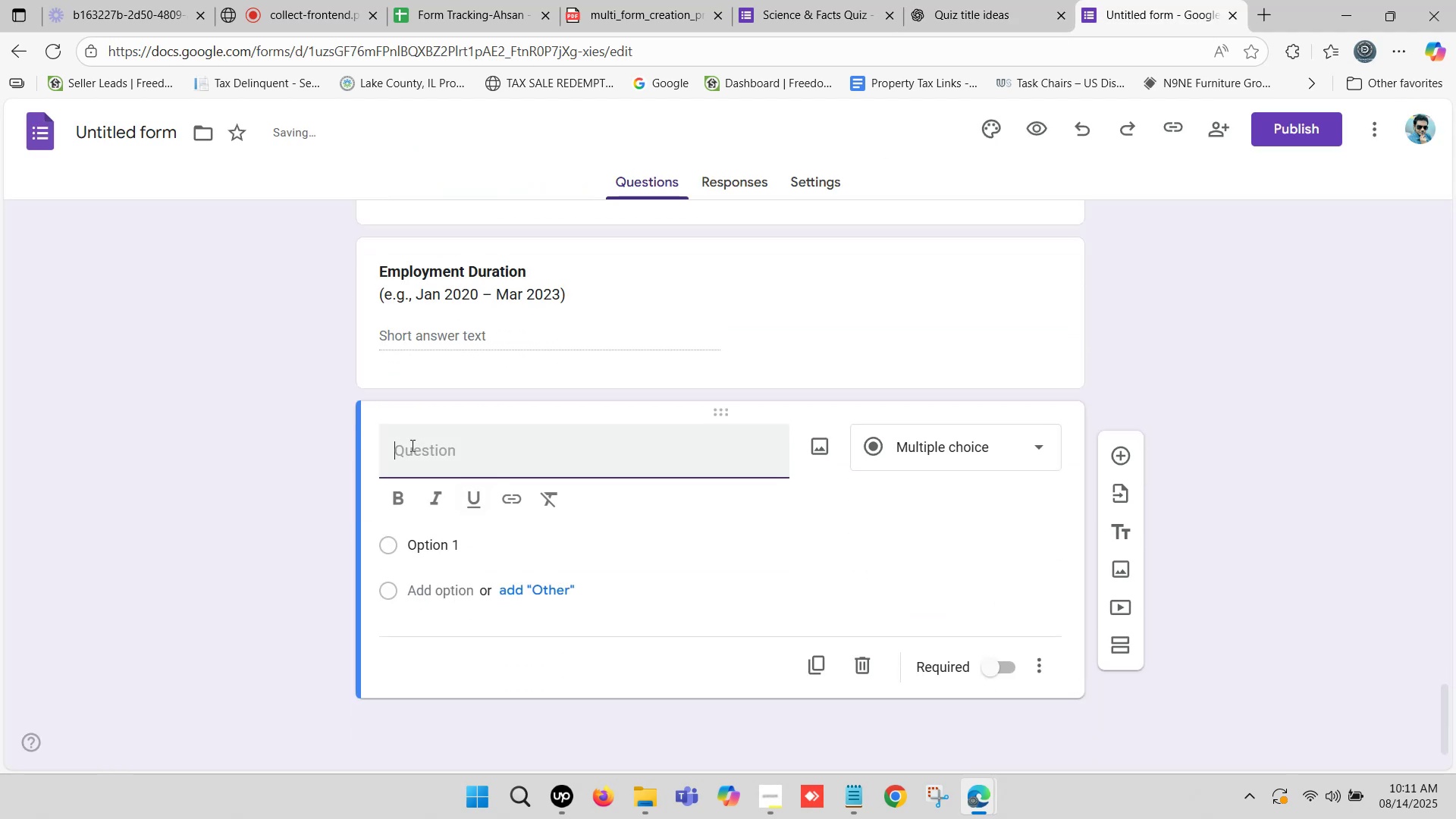 
left_click([437, 446])
 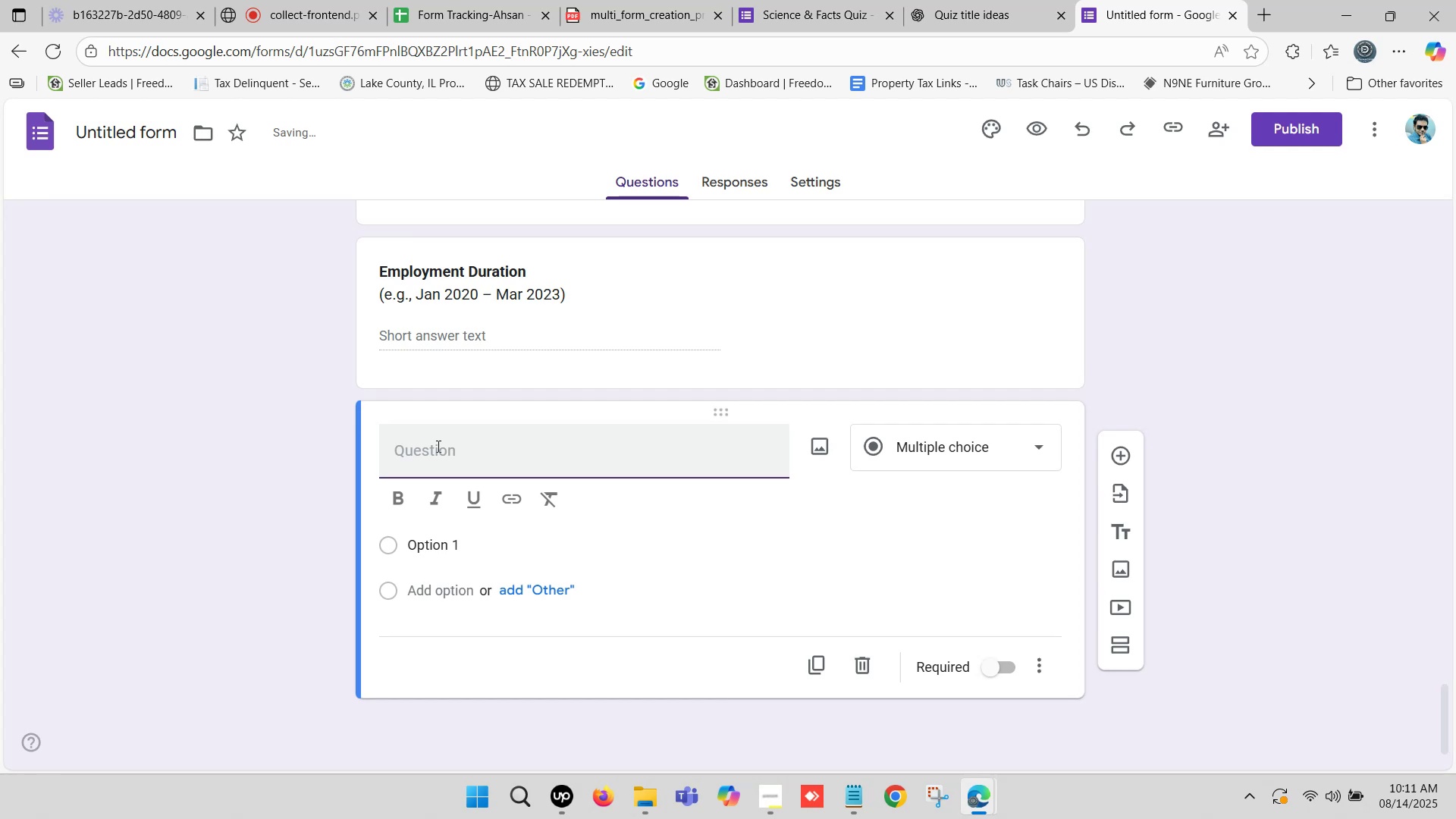 
key(Control+V)
 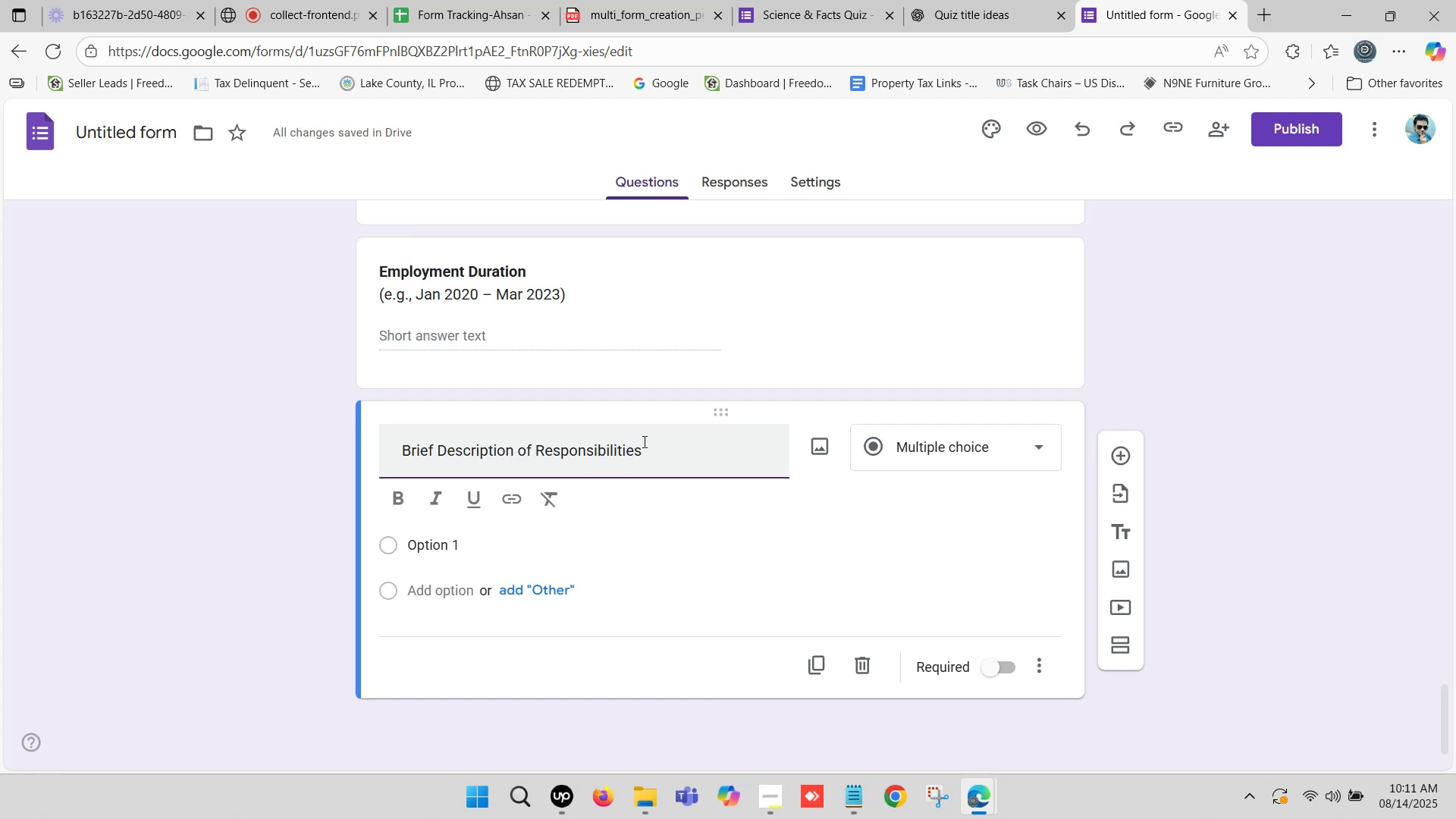 
left_click_drag(start_coordinate=[648, 445], to_coordinate=[709, 455])
 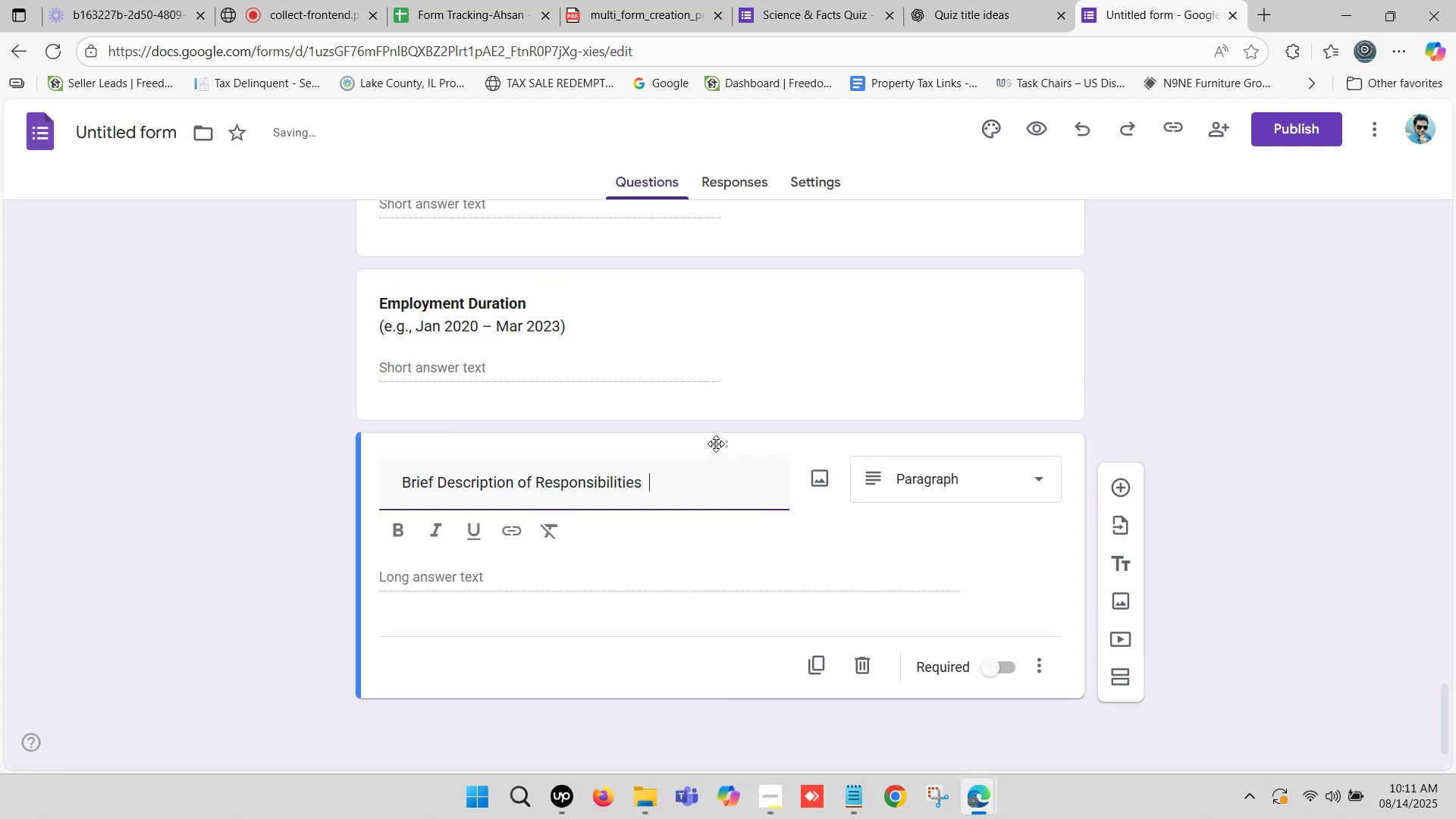 
key(Backspace)
 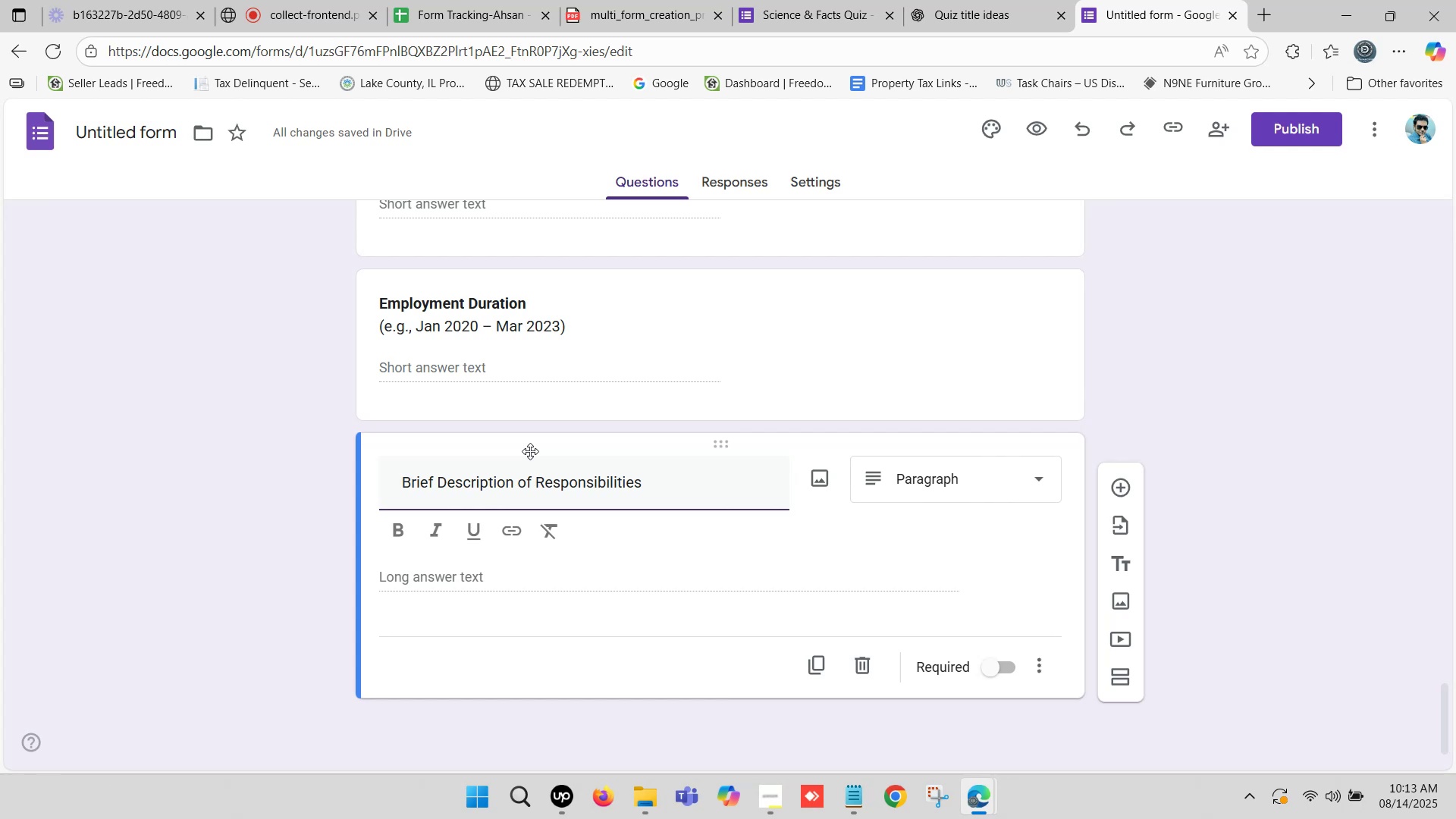 
wait(86.87)
 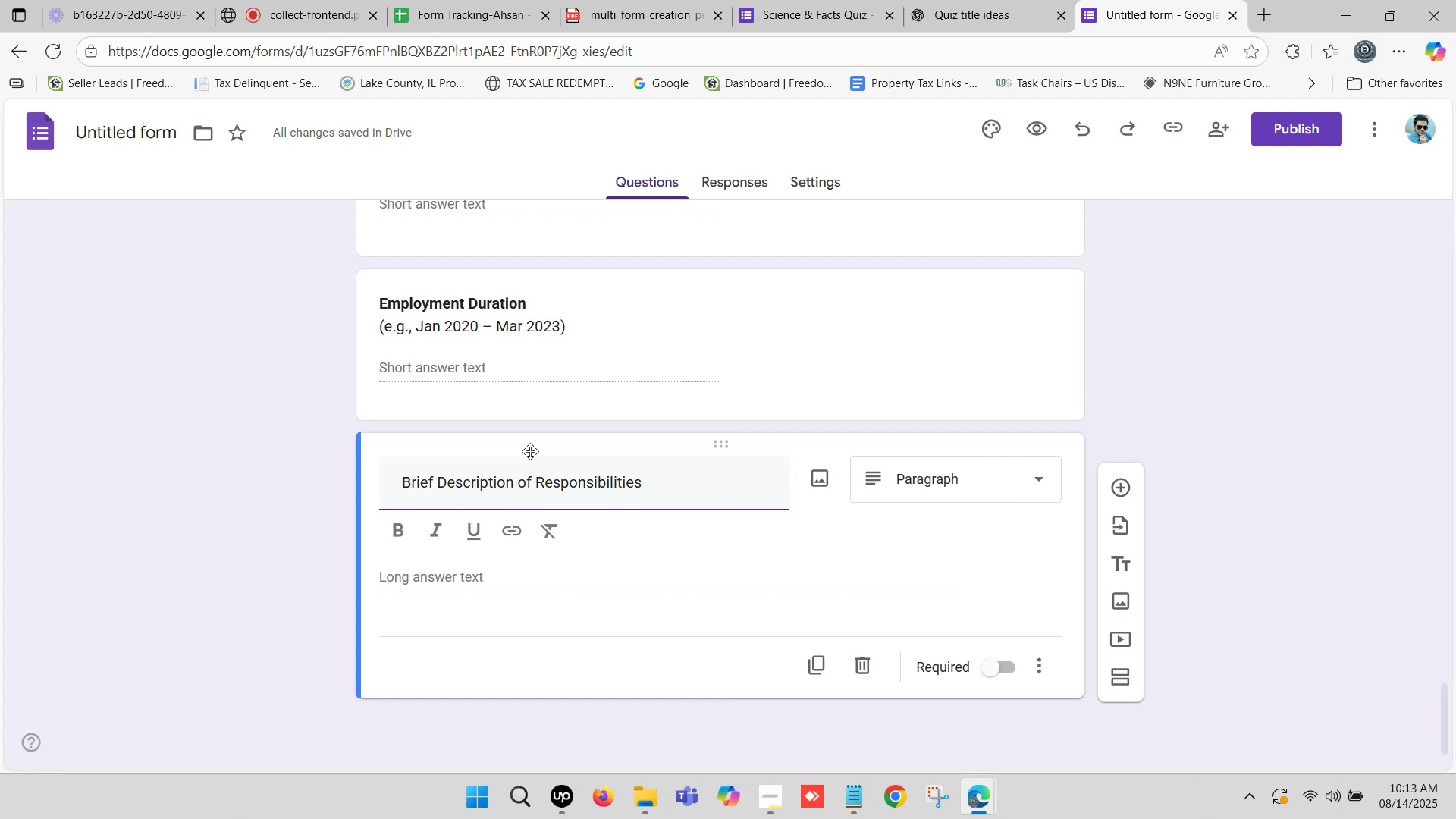 
left_click([1200, 0])
 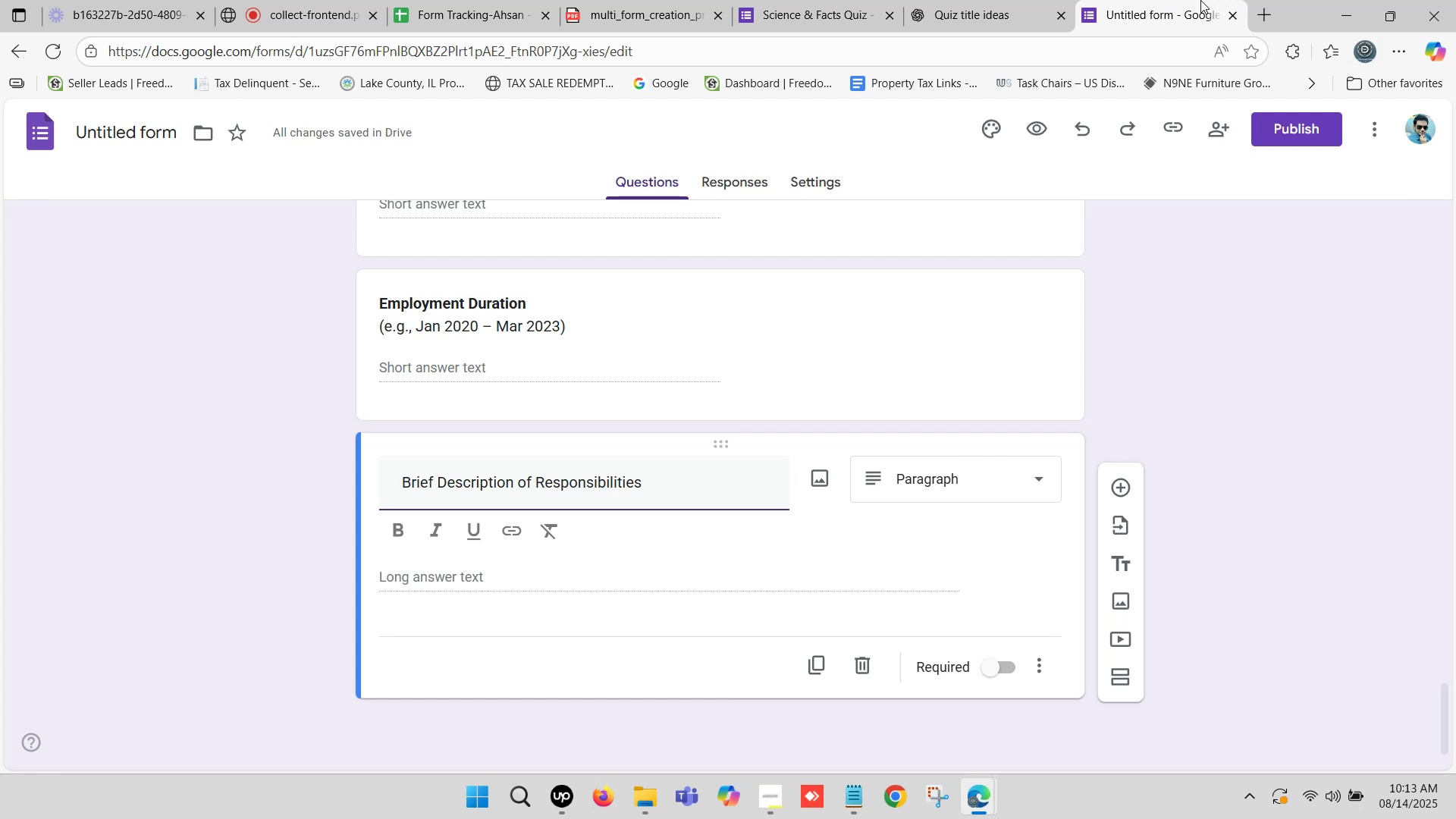 
left_click([1200, 0])
 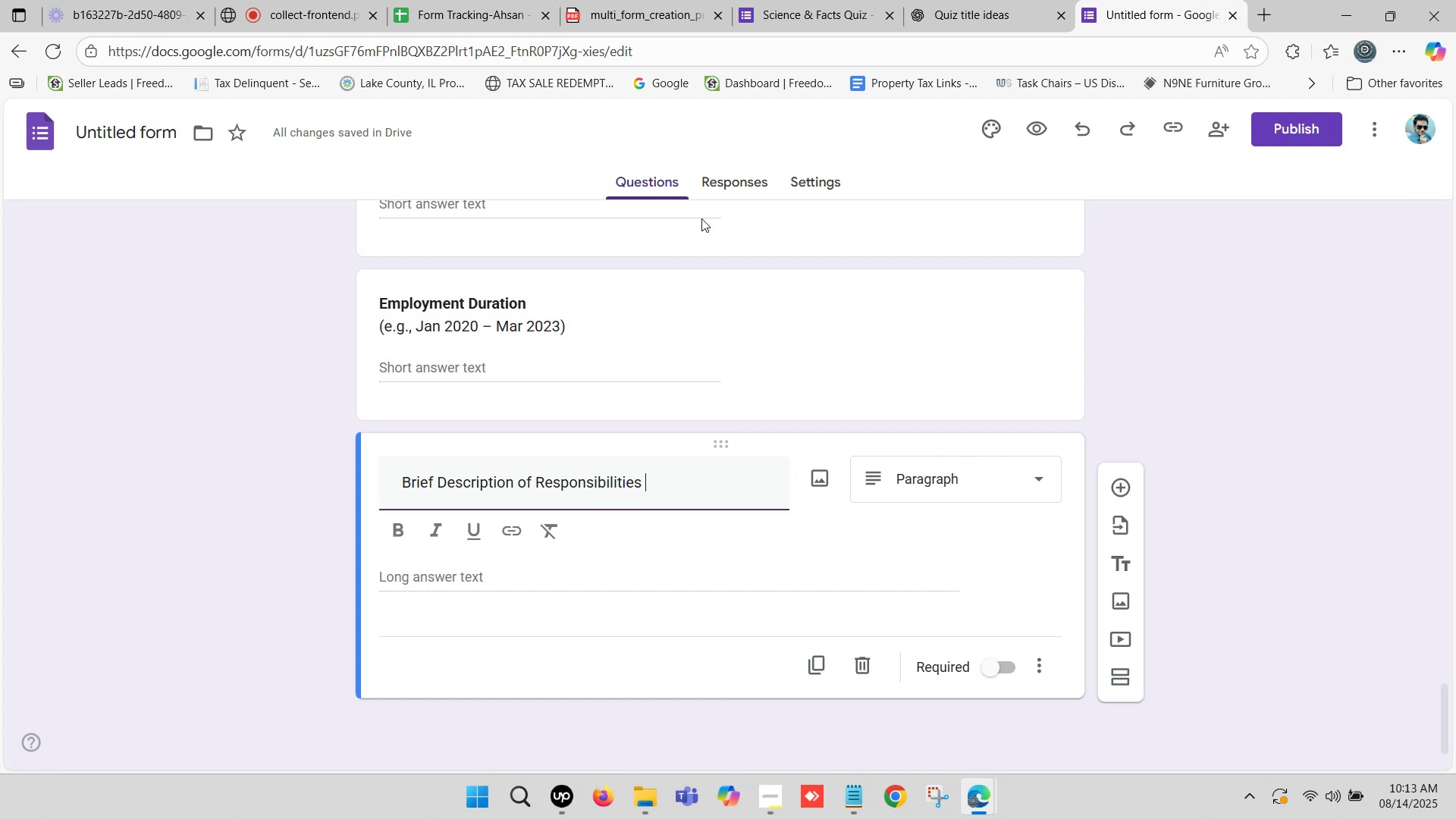 
scroll: coordinate [688, 256], scroll_direction: down, amount: 1.0
 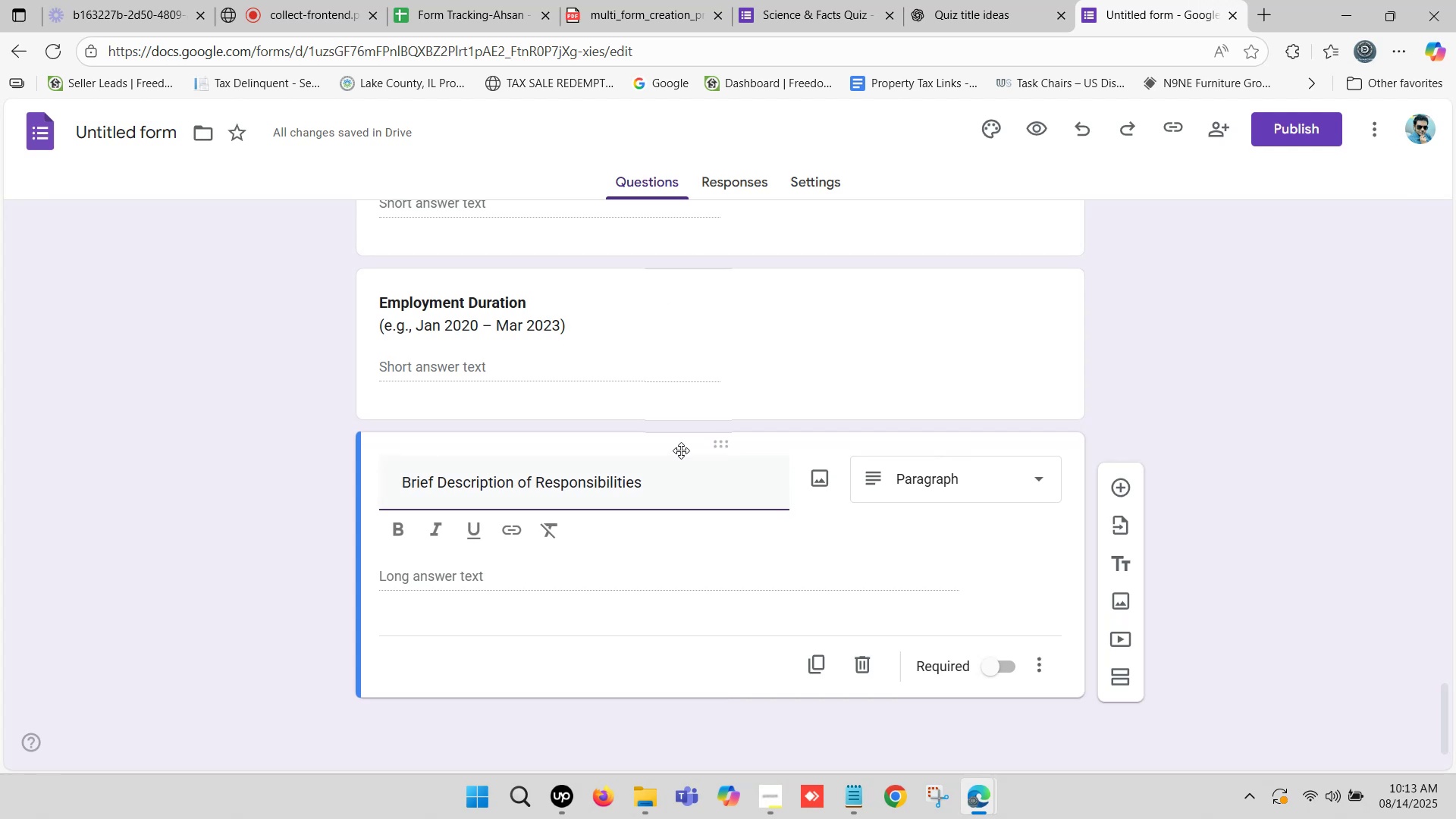 
key(Backspace)
 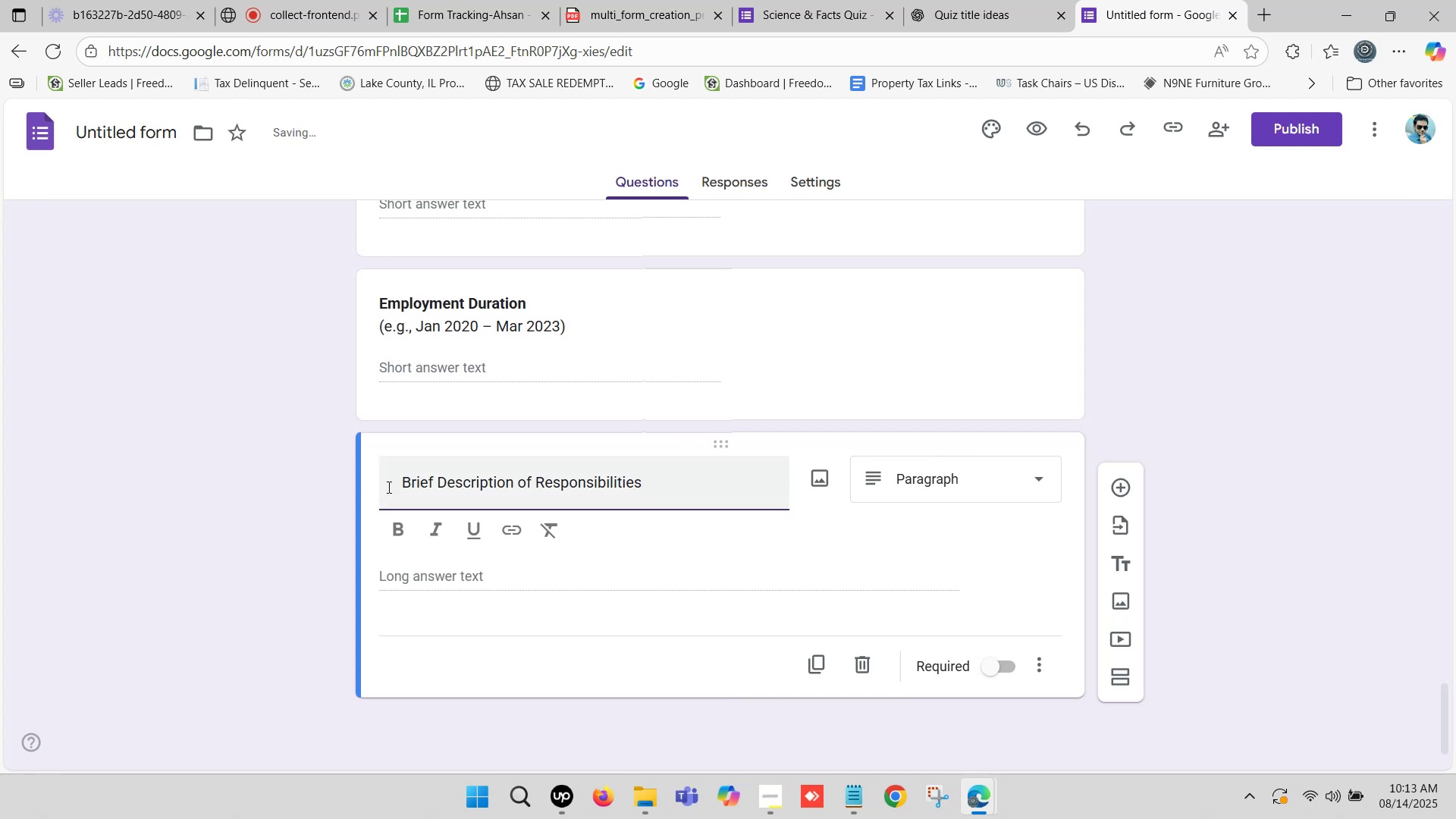 
left_click_drag(start_coordinate=[406, 485], to_coordinate=[328, 487])
 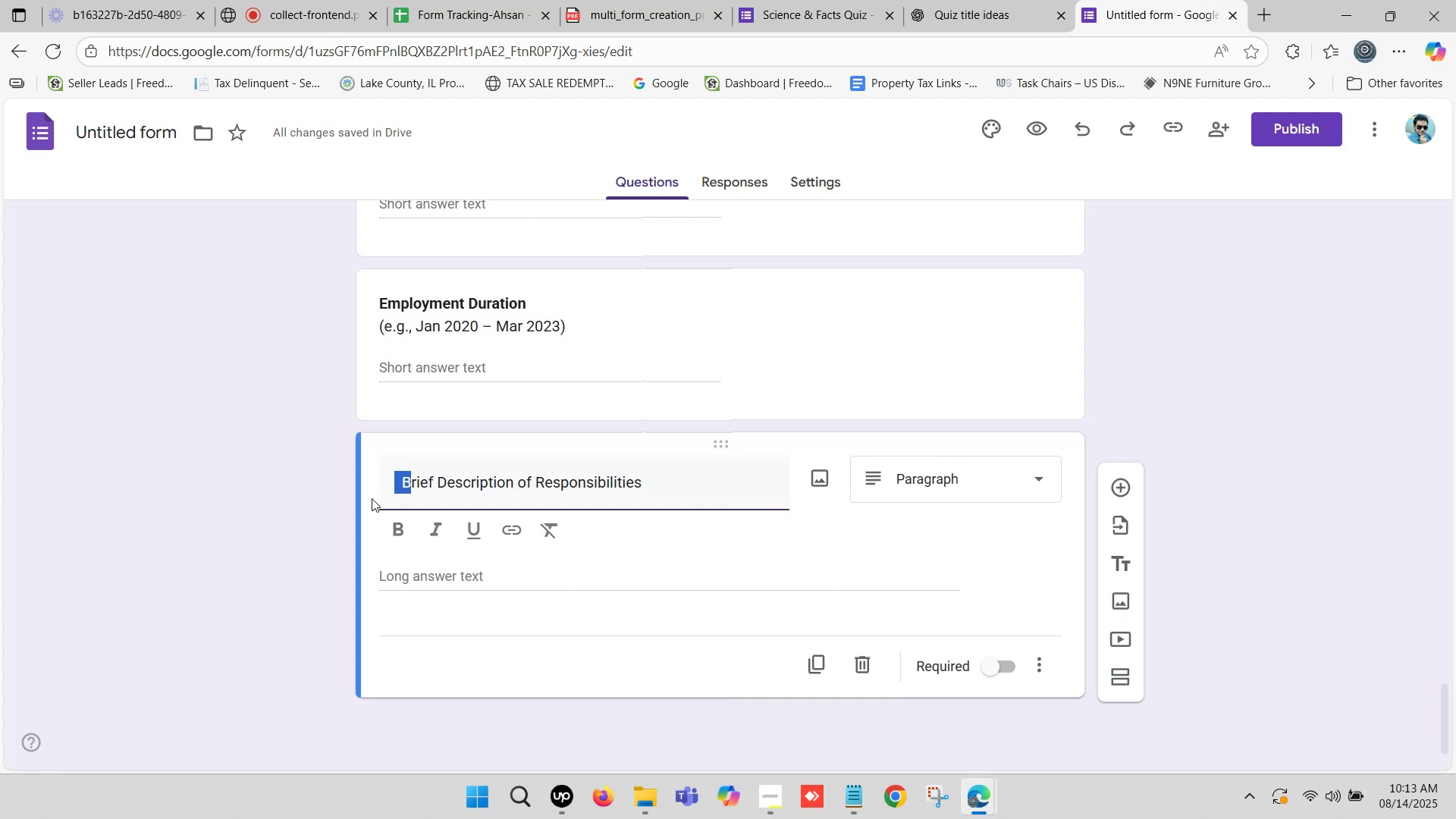 
left_click([404, 478])
 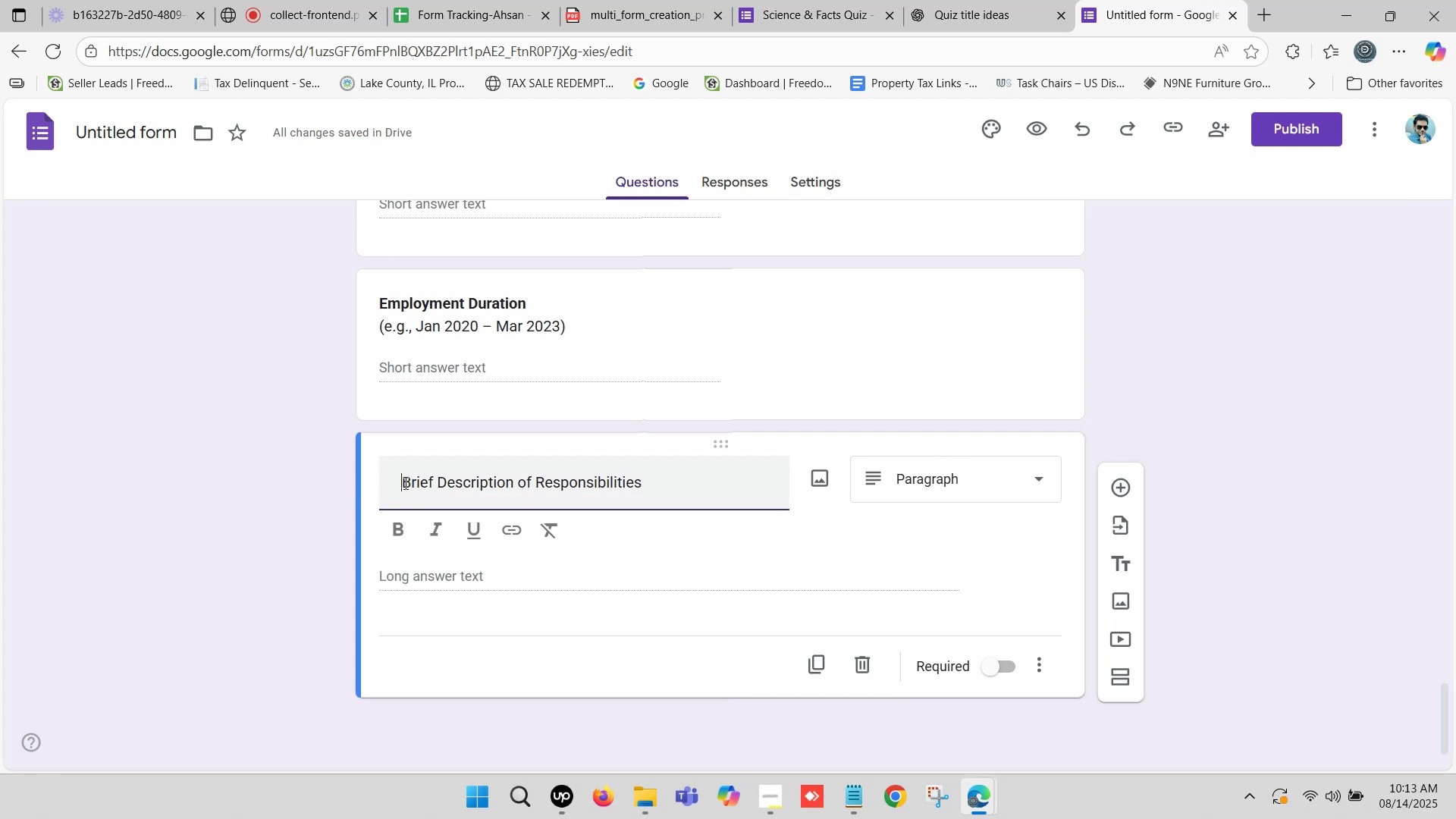 
left_click_drag(start_coordinate=[404, 483], to_coordinate=[380, 486])
 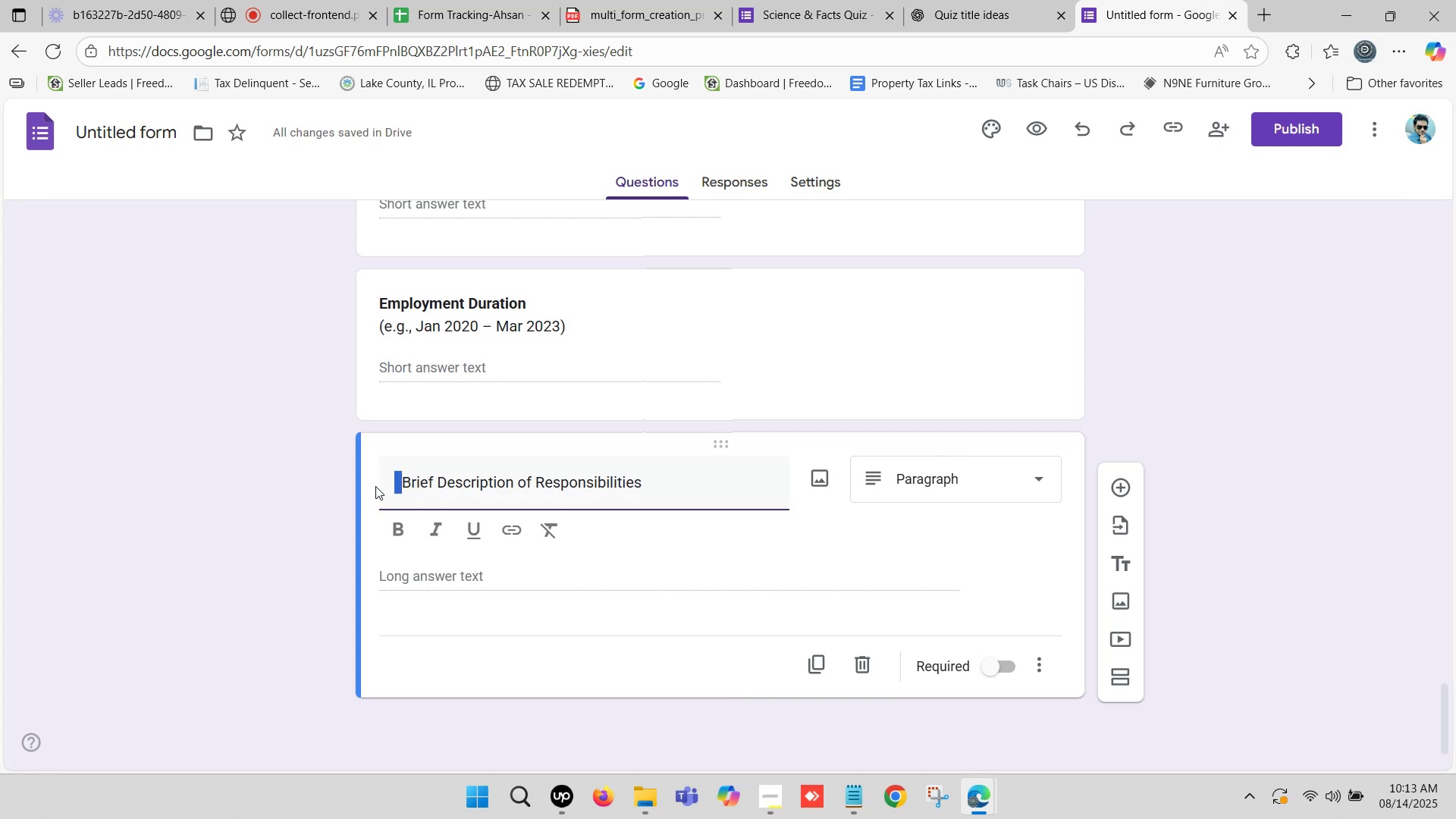 
key(Backspace)
 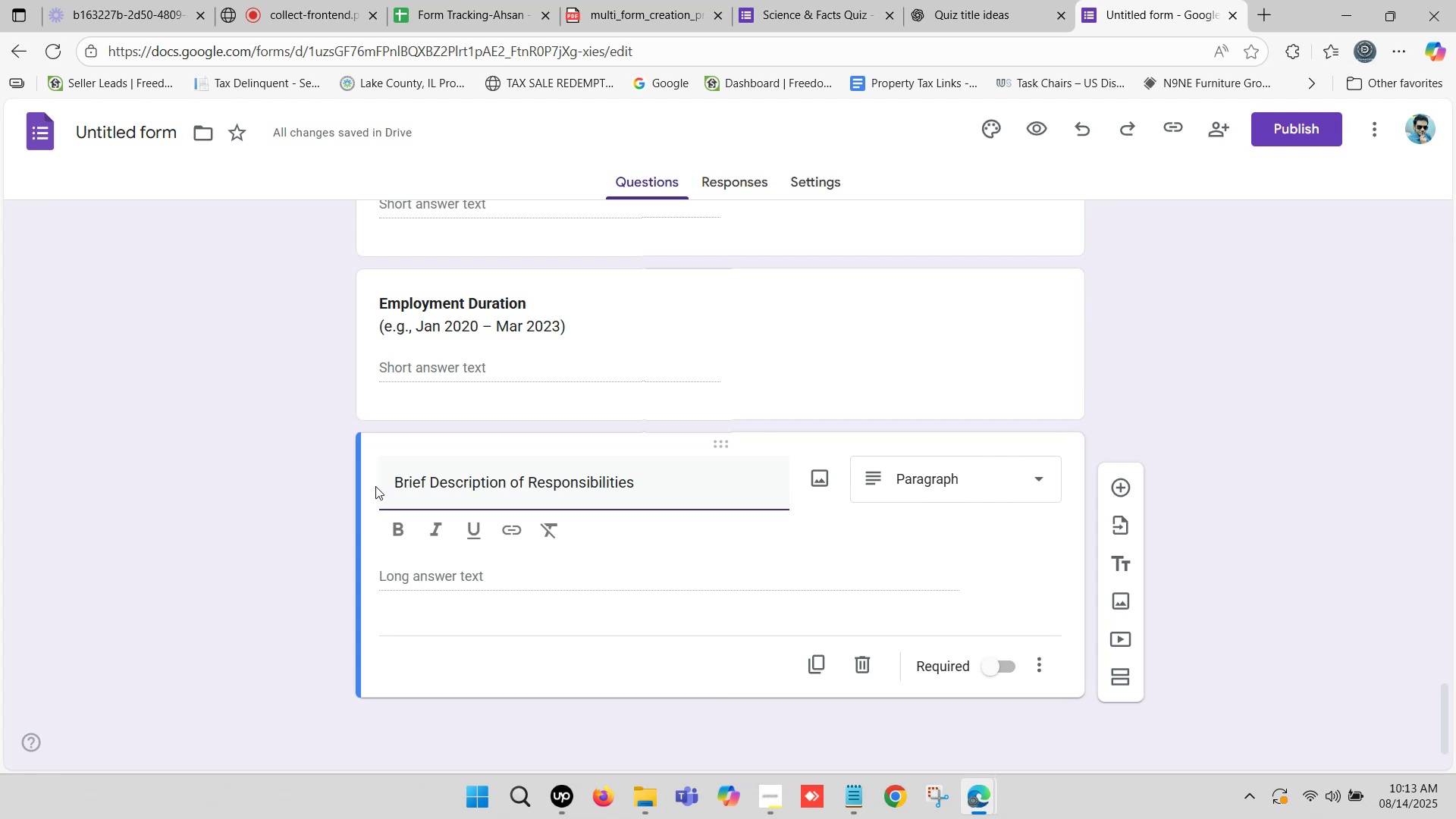 
wait(33.62)
 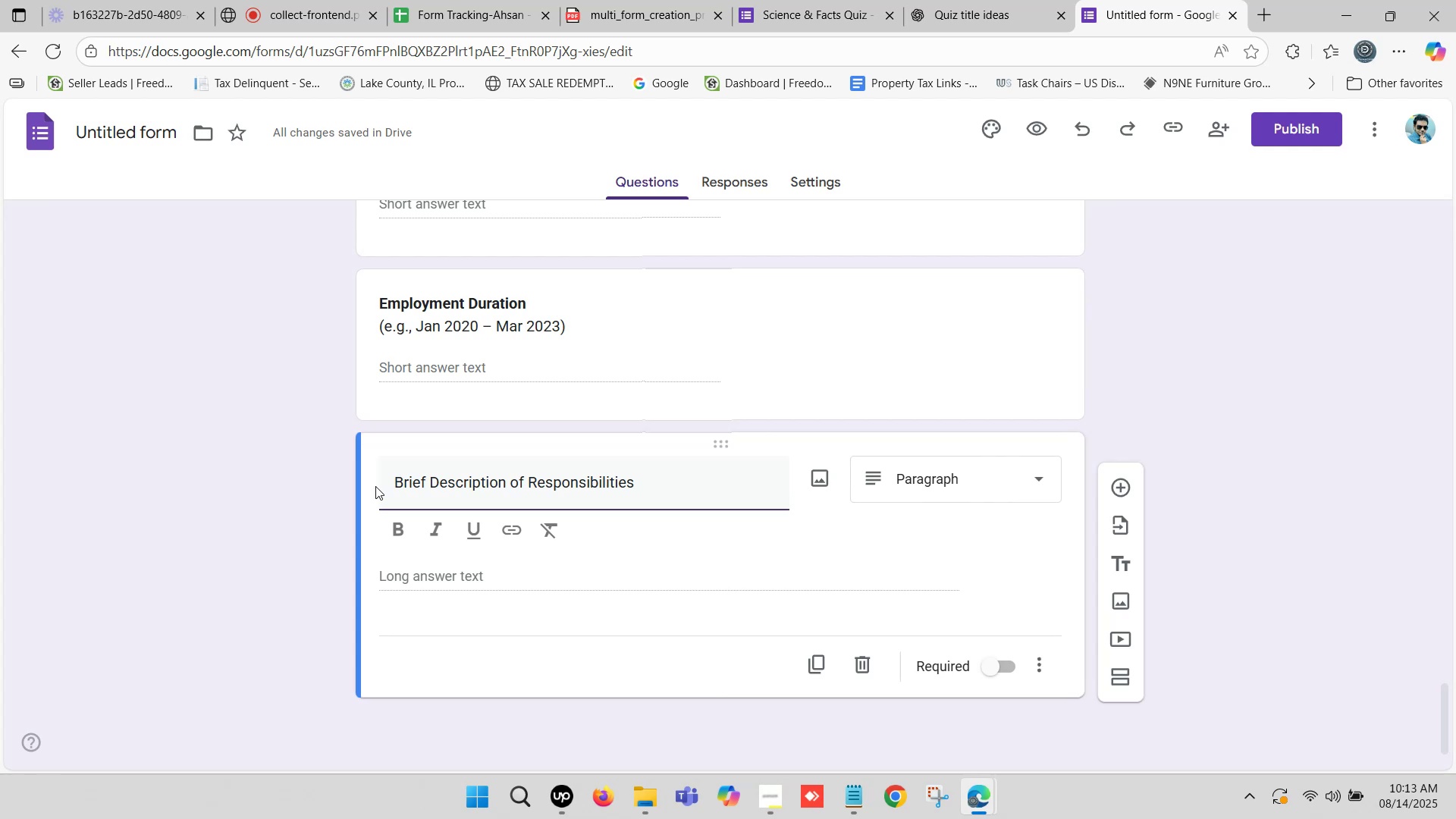 
double_click([1135, 0])
 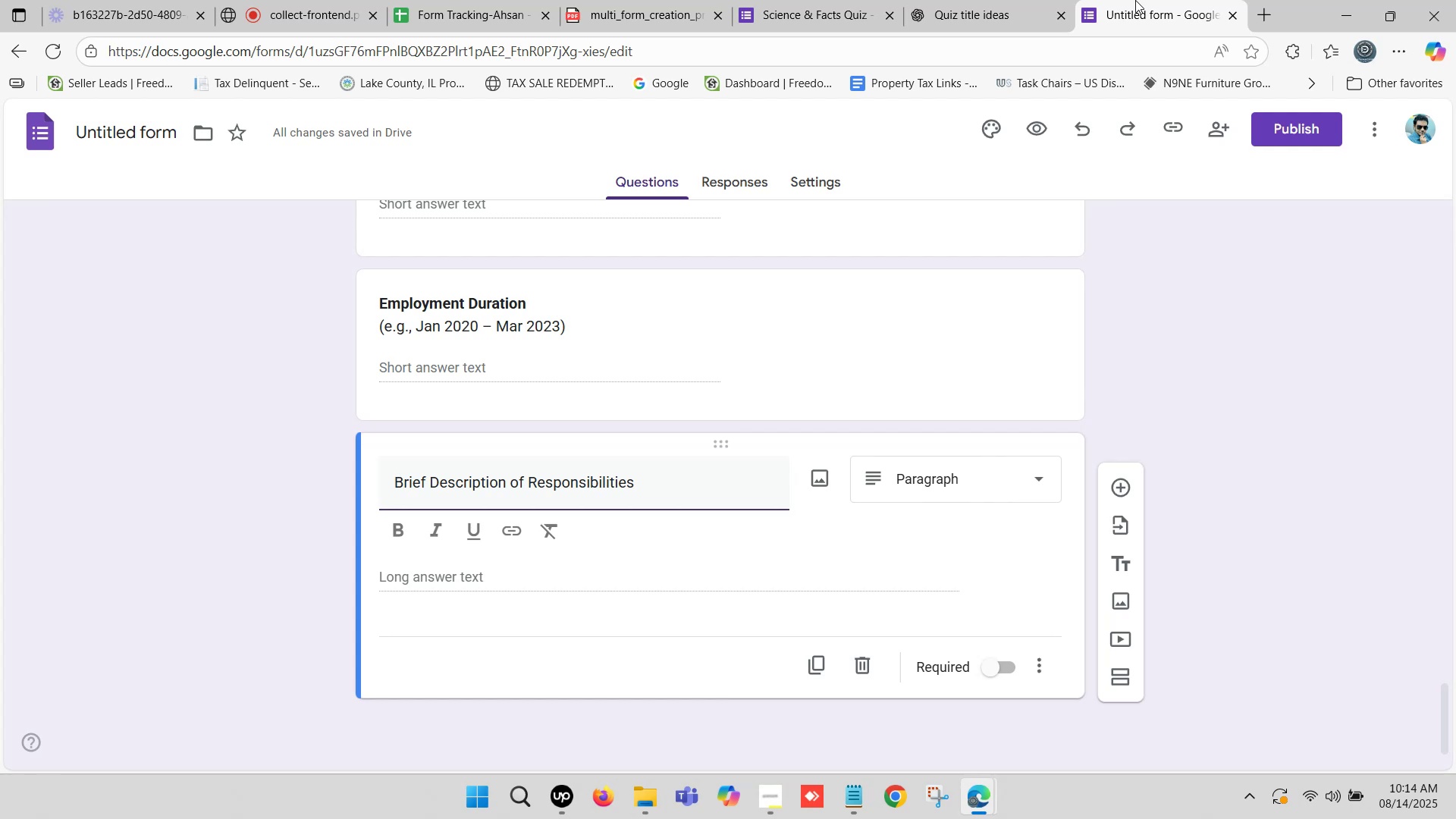 
wait(44.37)
 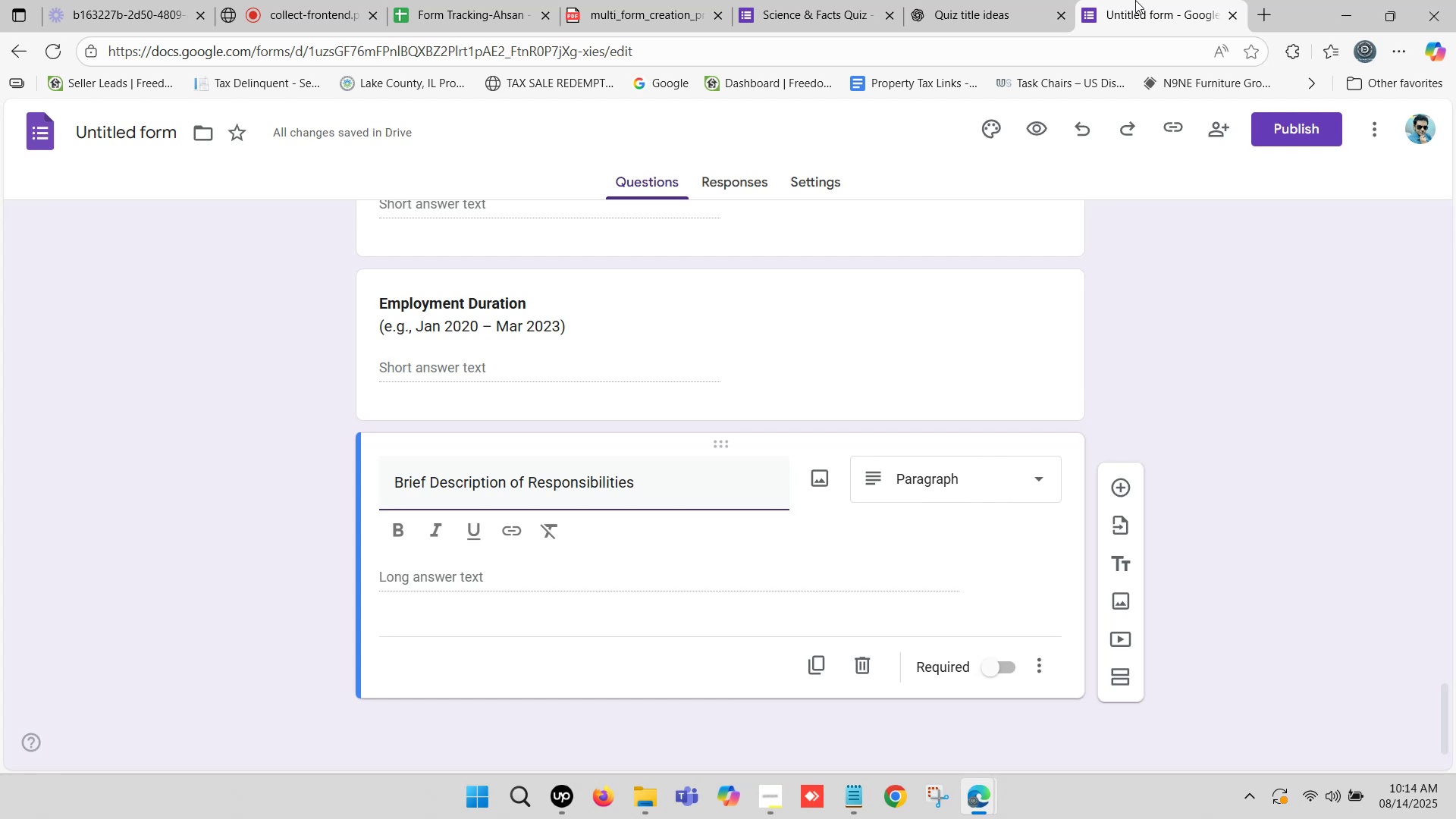 
left_click([1135, 0])
 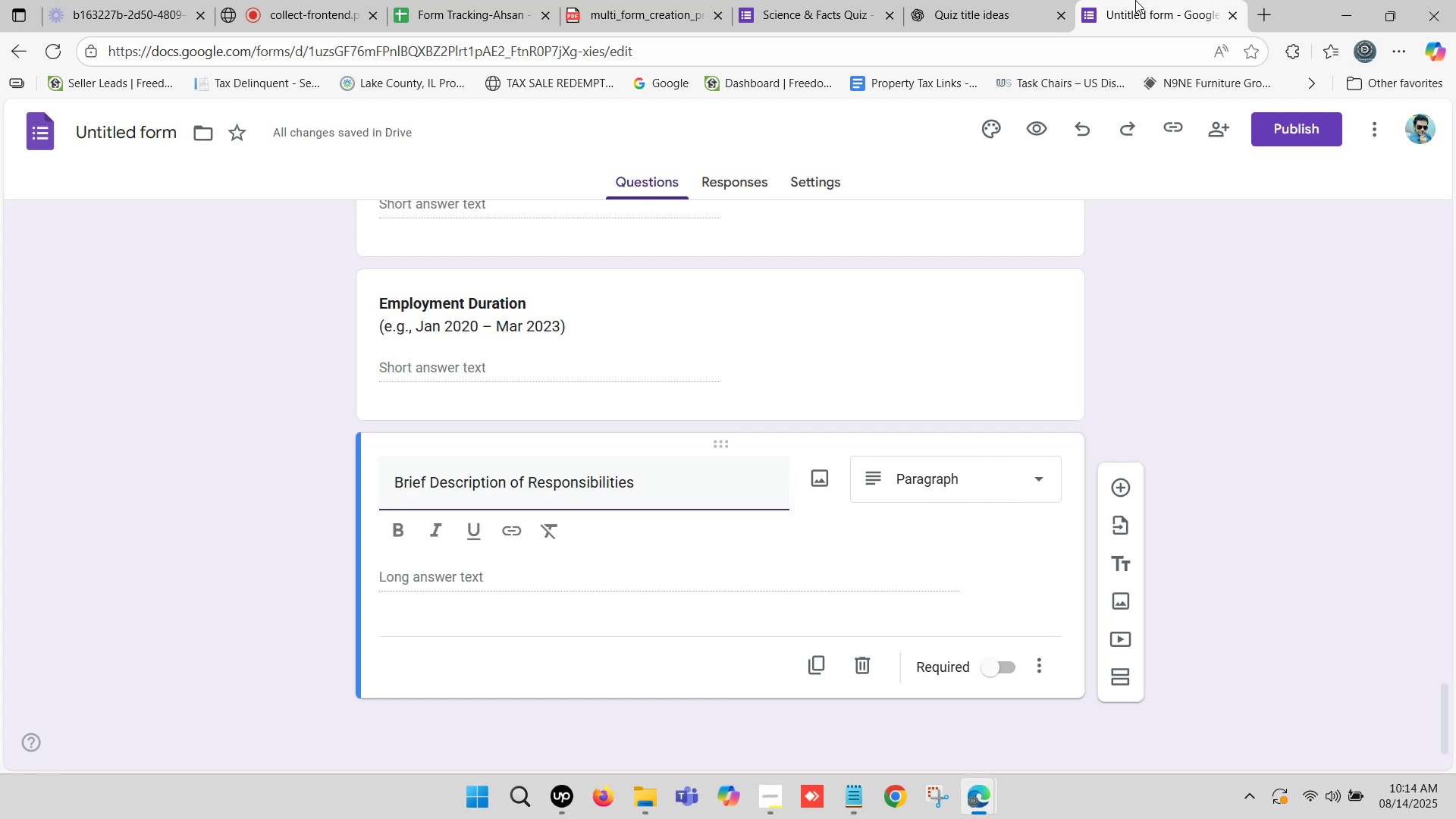 
left_click([1135, 0])
 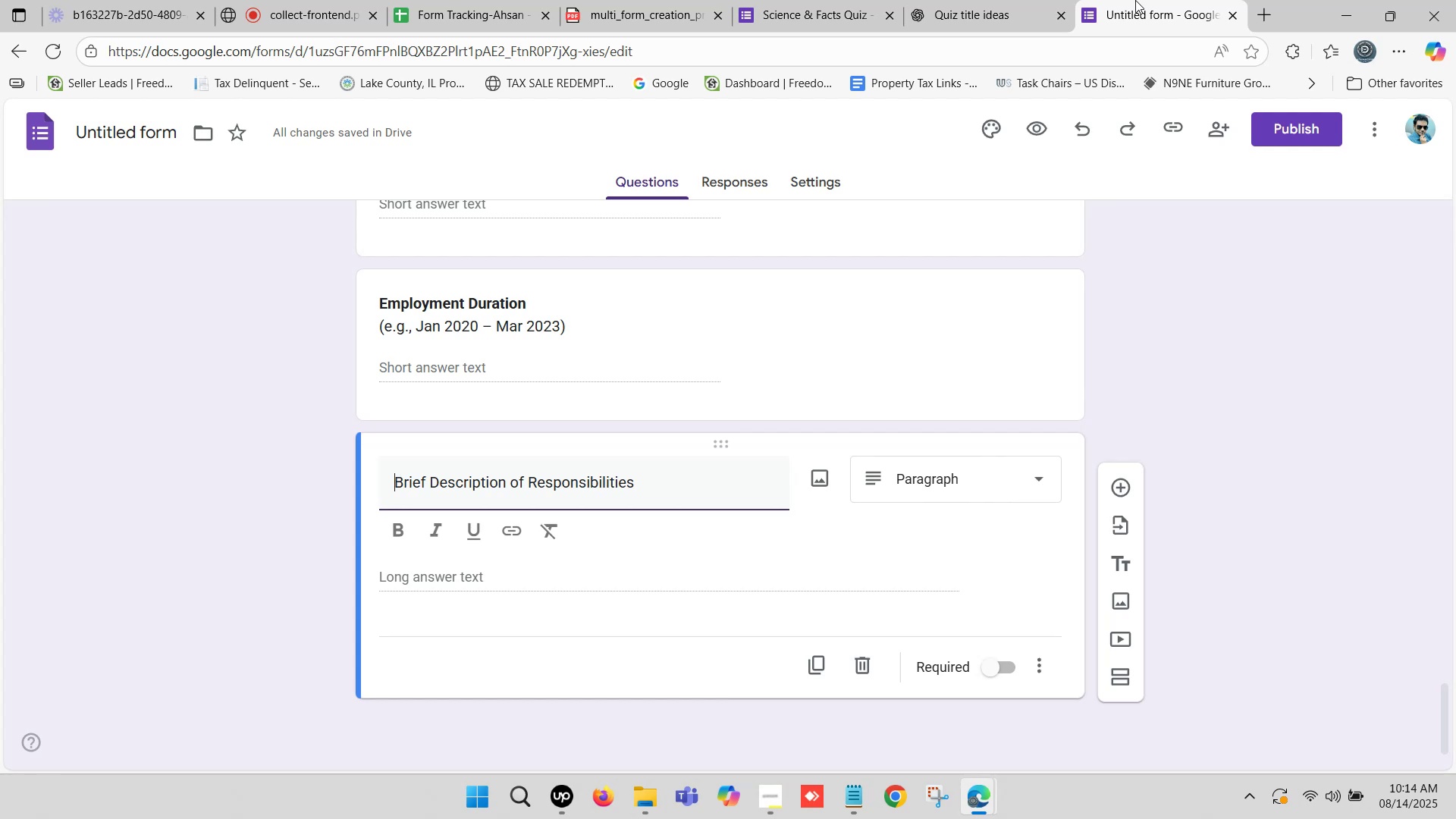 
left_click([1135, 0])
 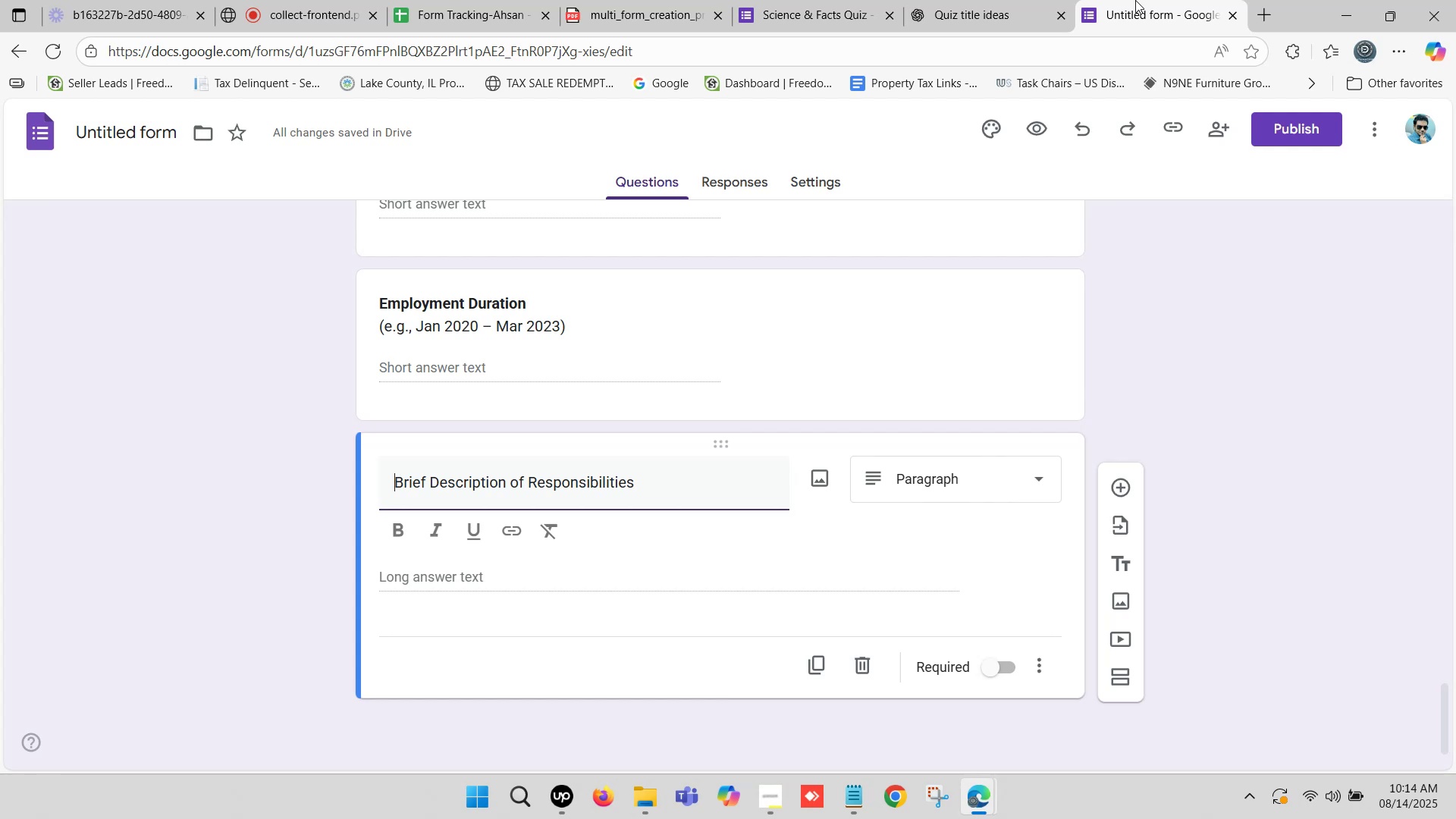 
left_click([1135, 0])
 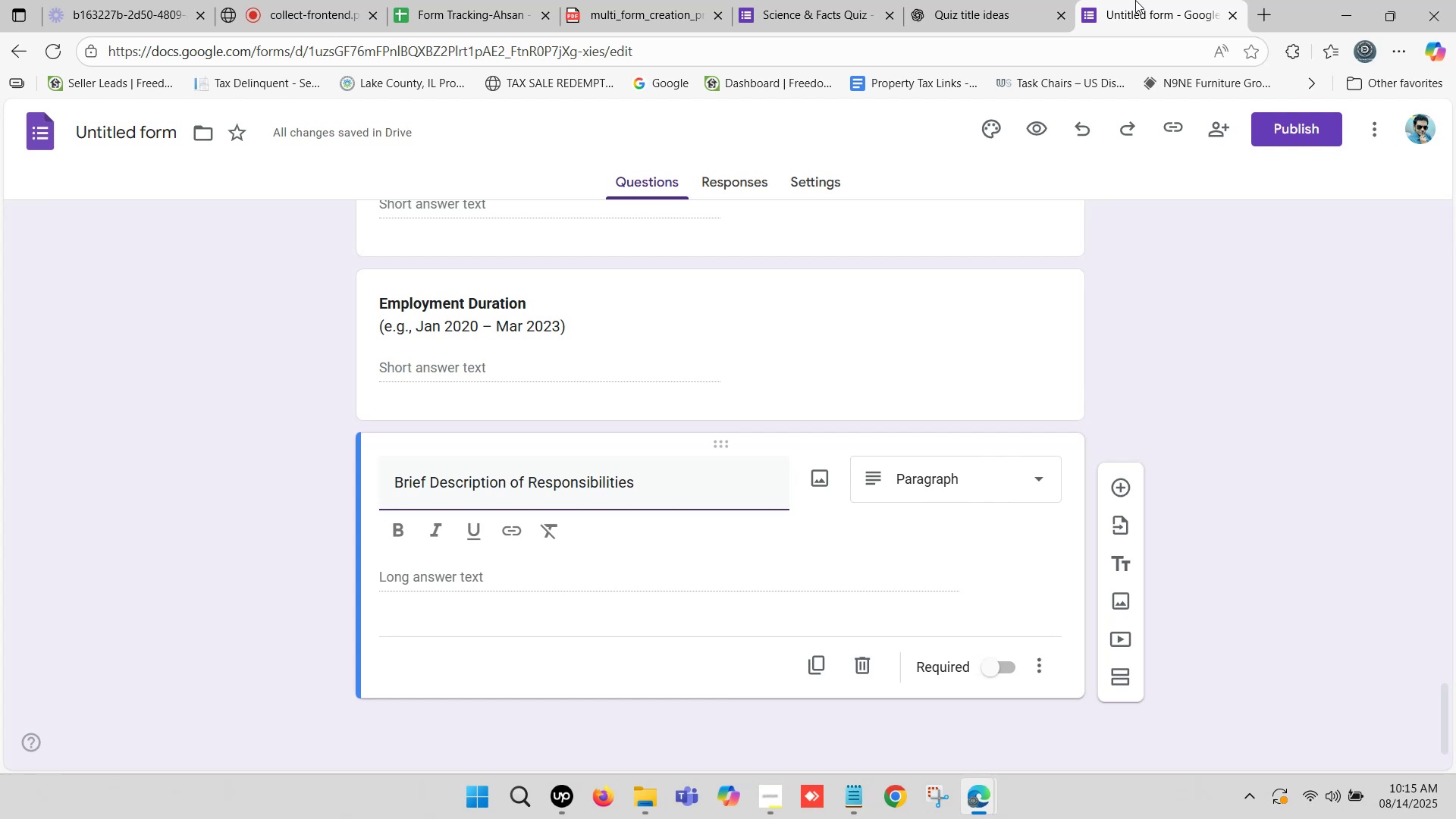 
wait(32.65)
 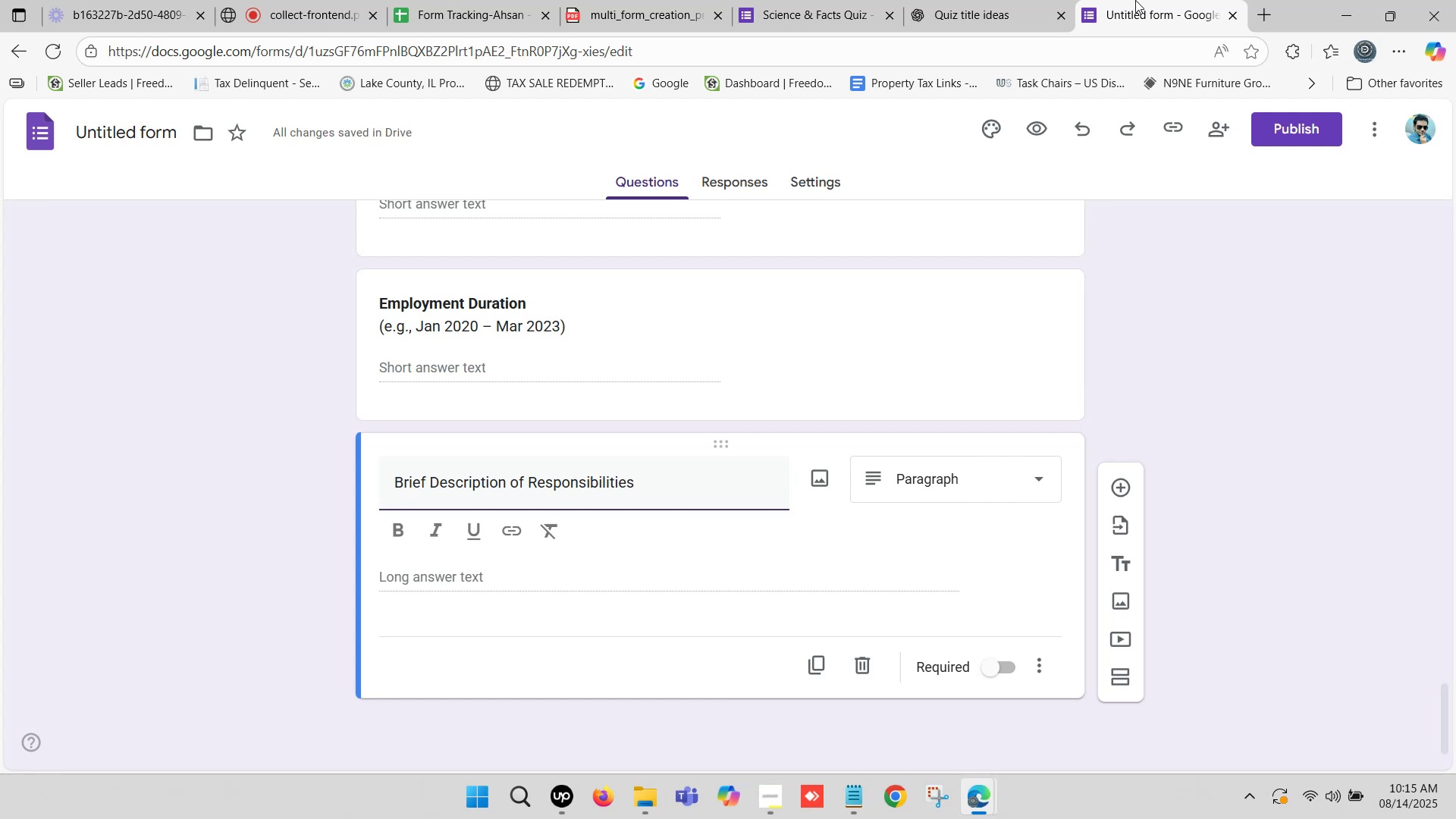 
left_click([1153, 0])
 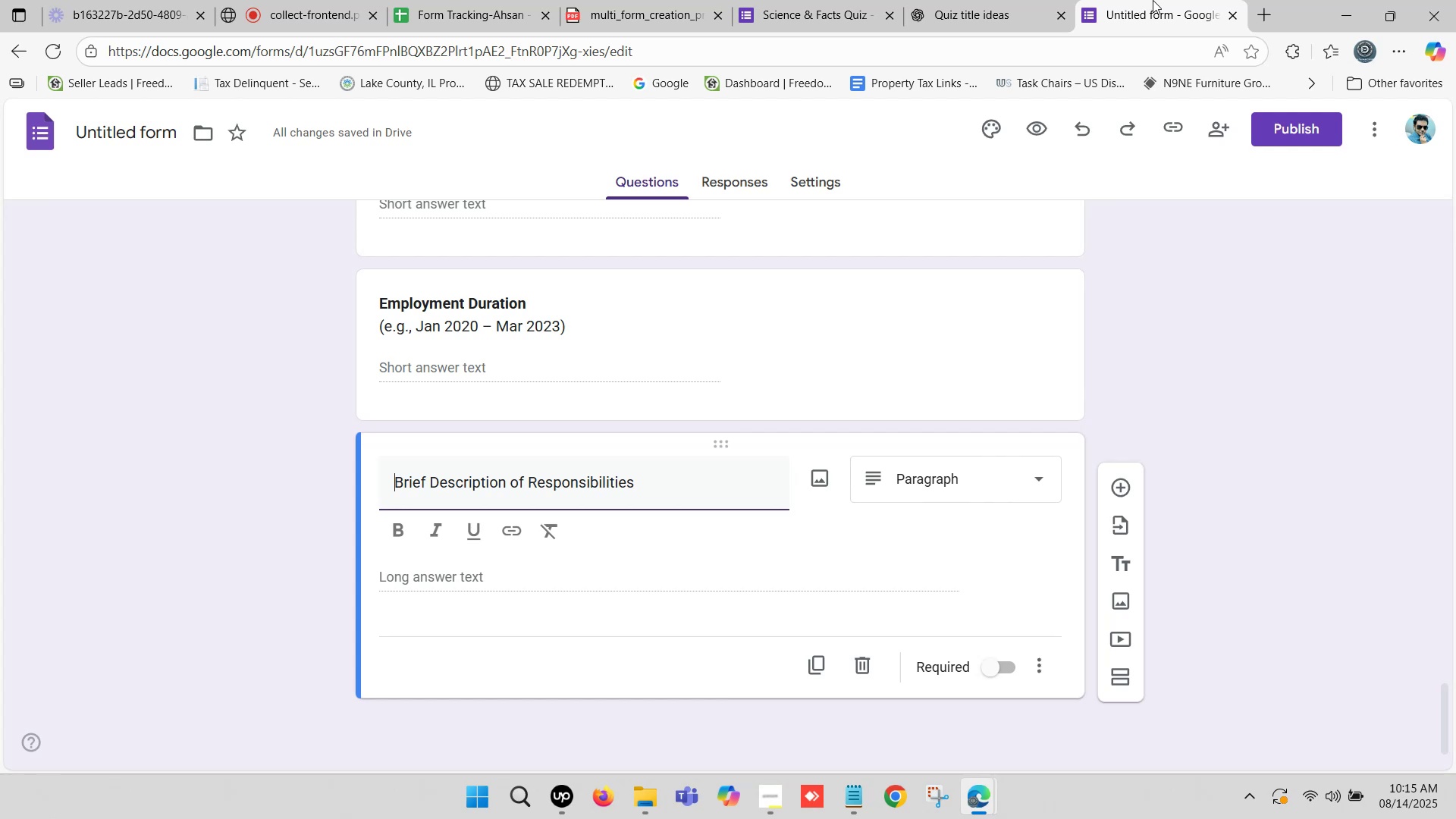 
left_click([1151, 0])
 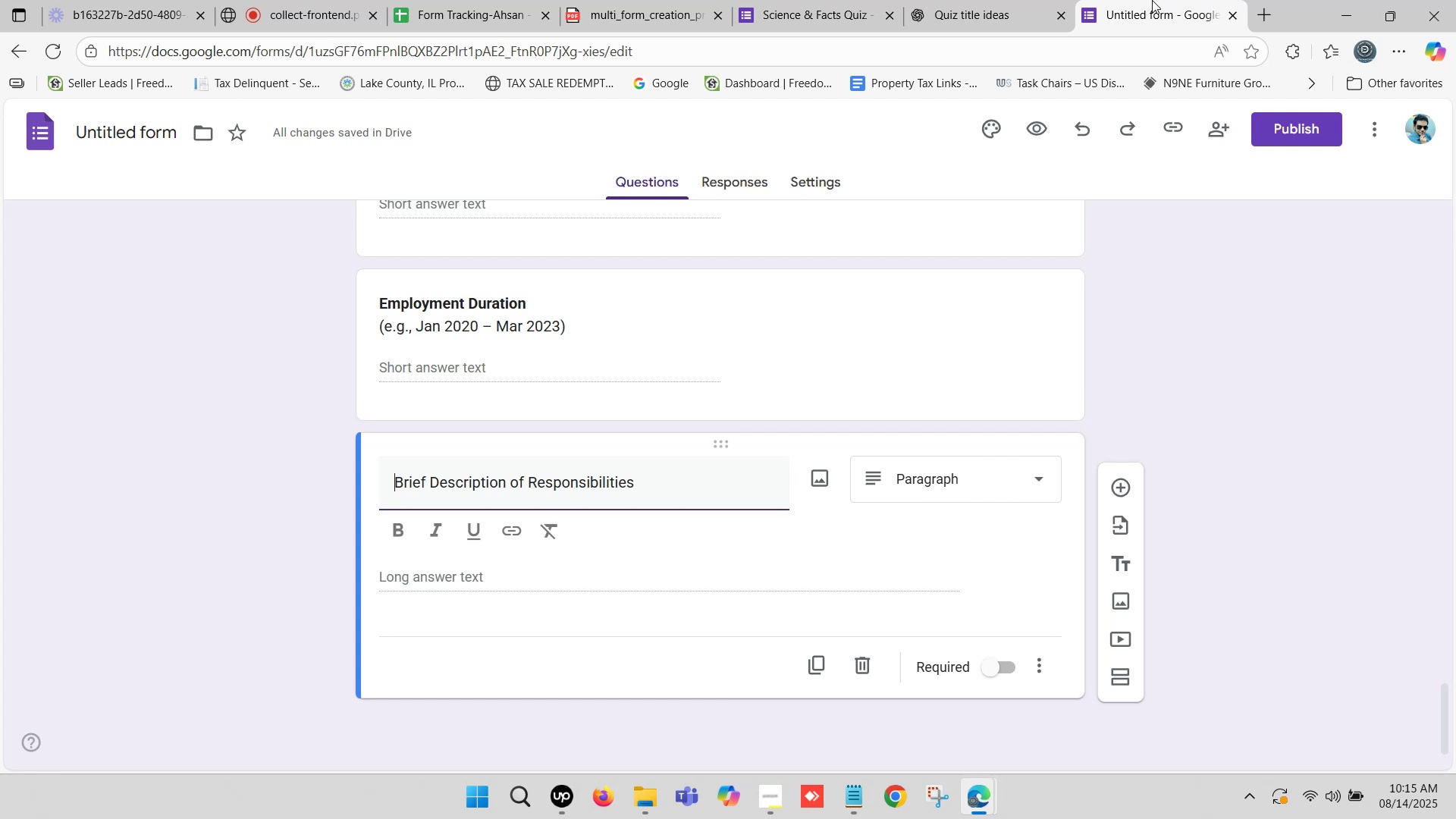 
wait(28.77)
 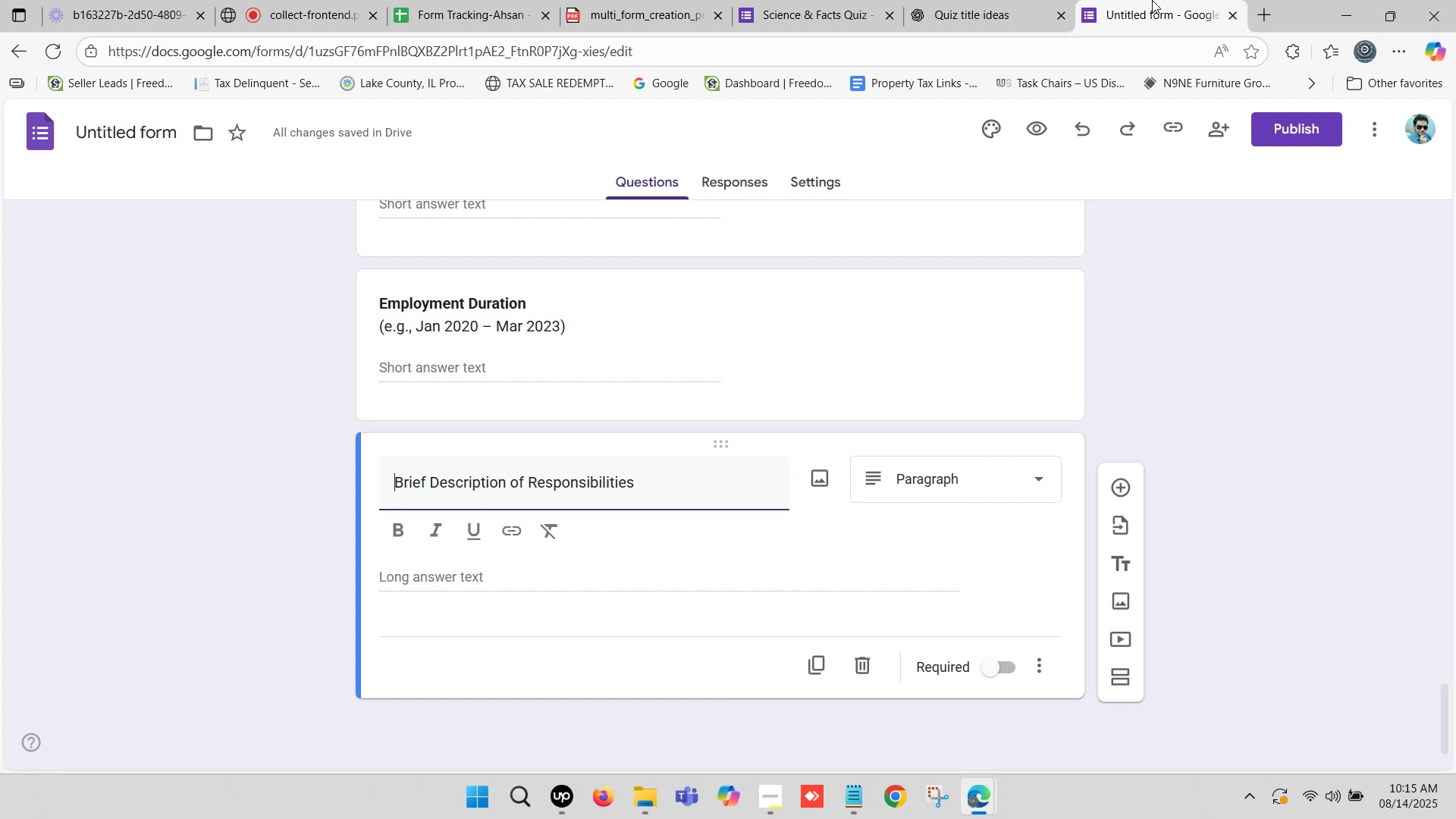 
left_click([1166, 0])
 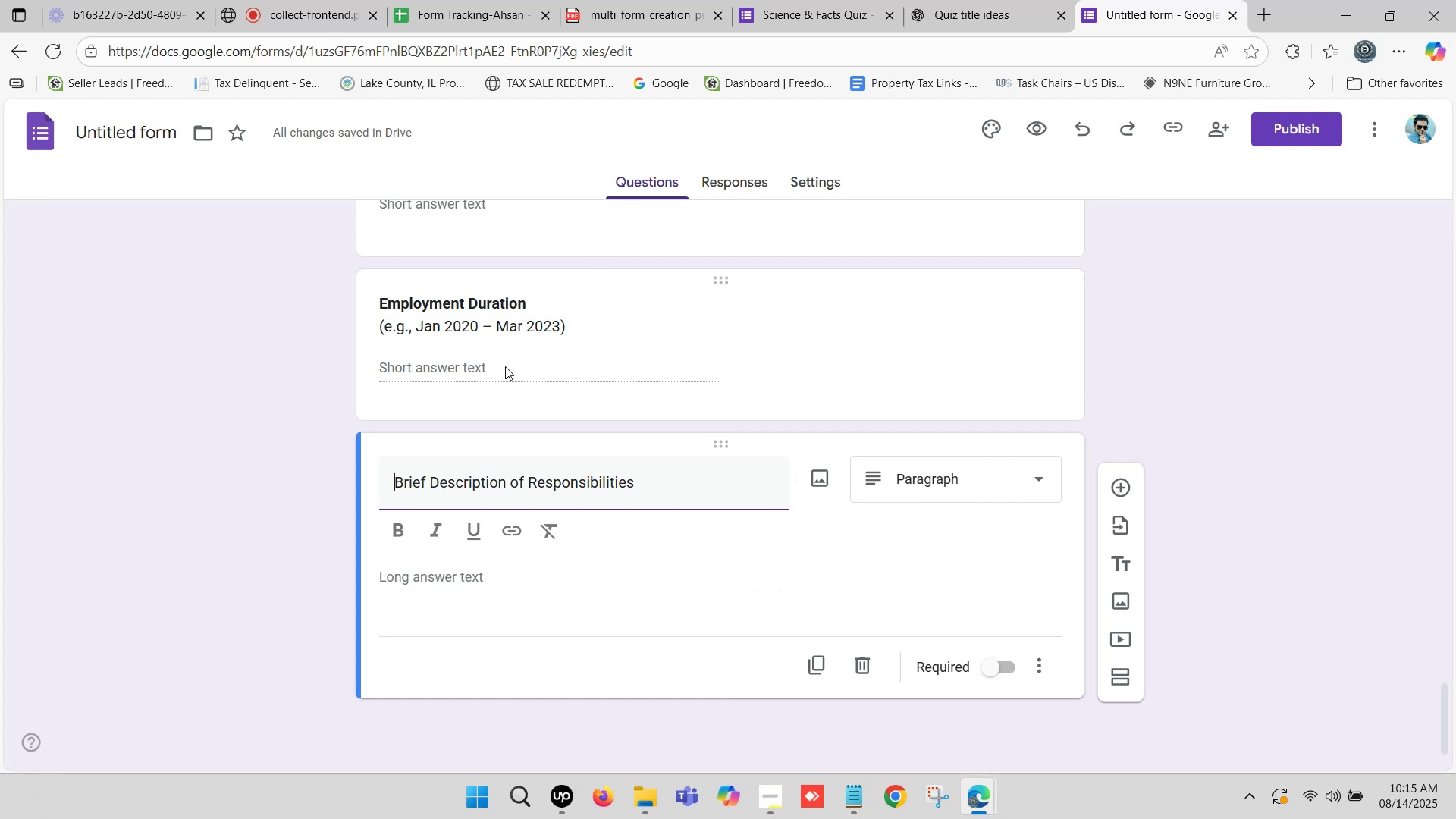 
scroll: coordinate [507, 427], scroll_direction: down, amount: 1.0
 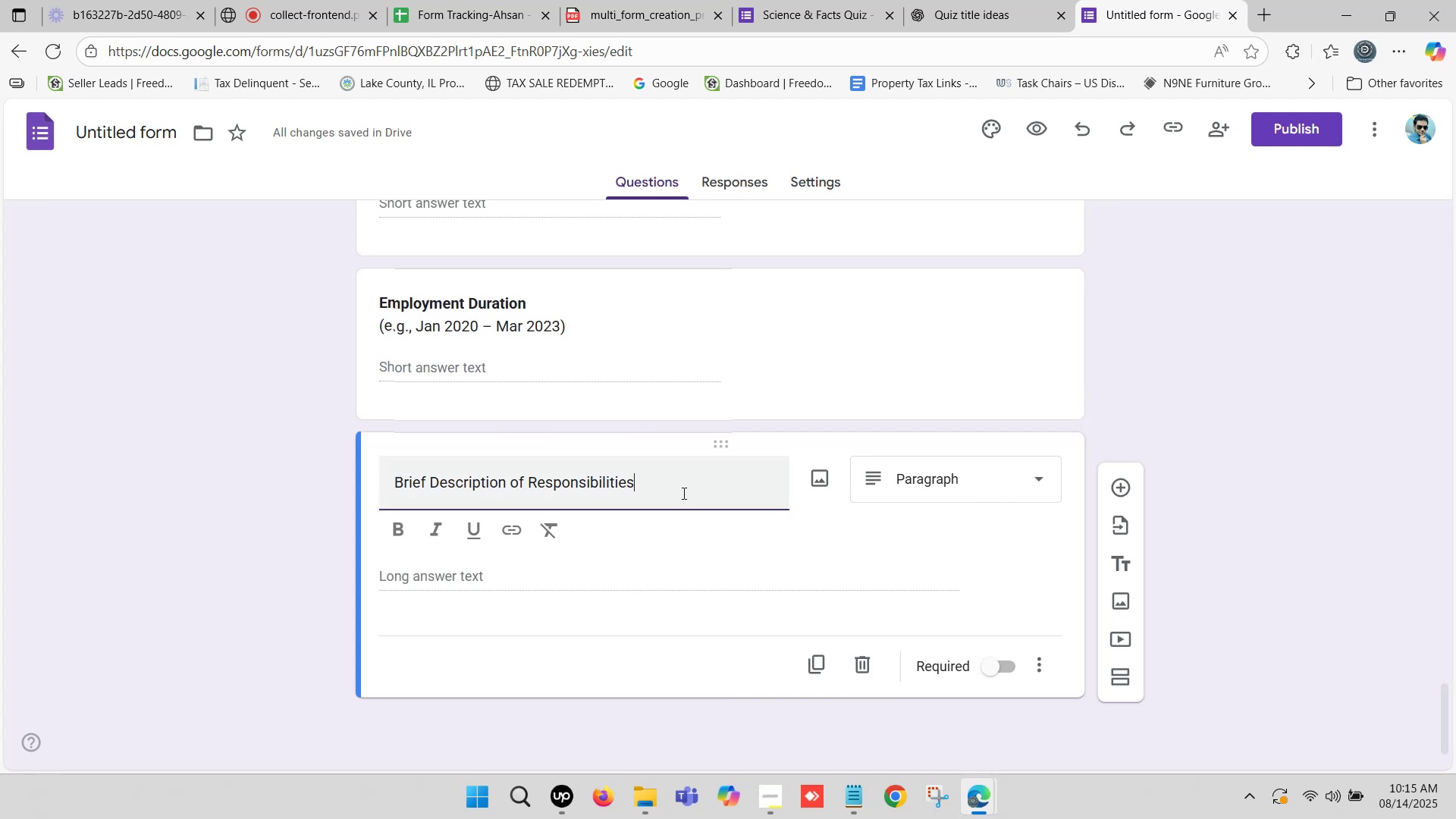 
left_click_drag(start_coordinate=[661, 486], to_coordinate=[278, 492])
 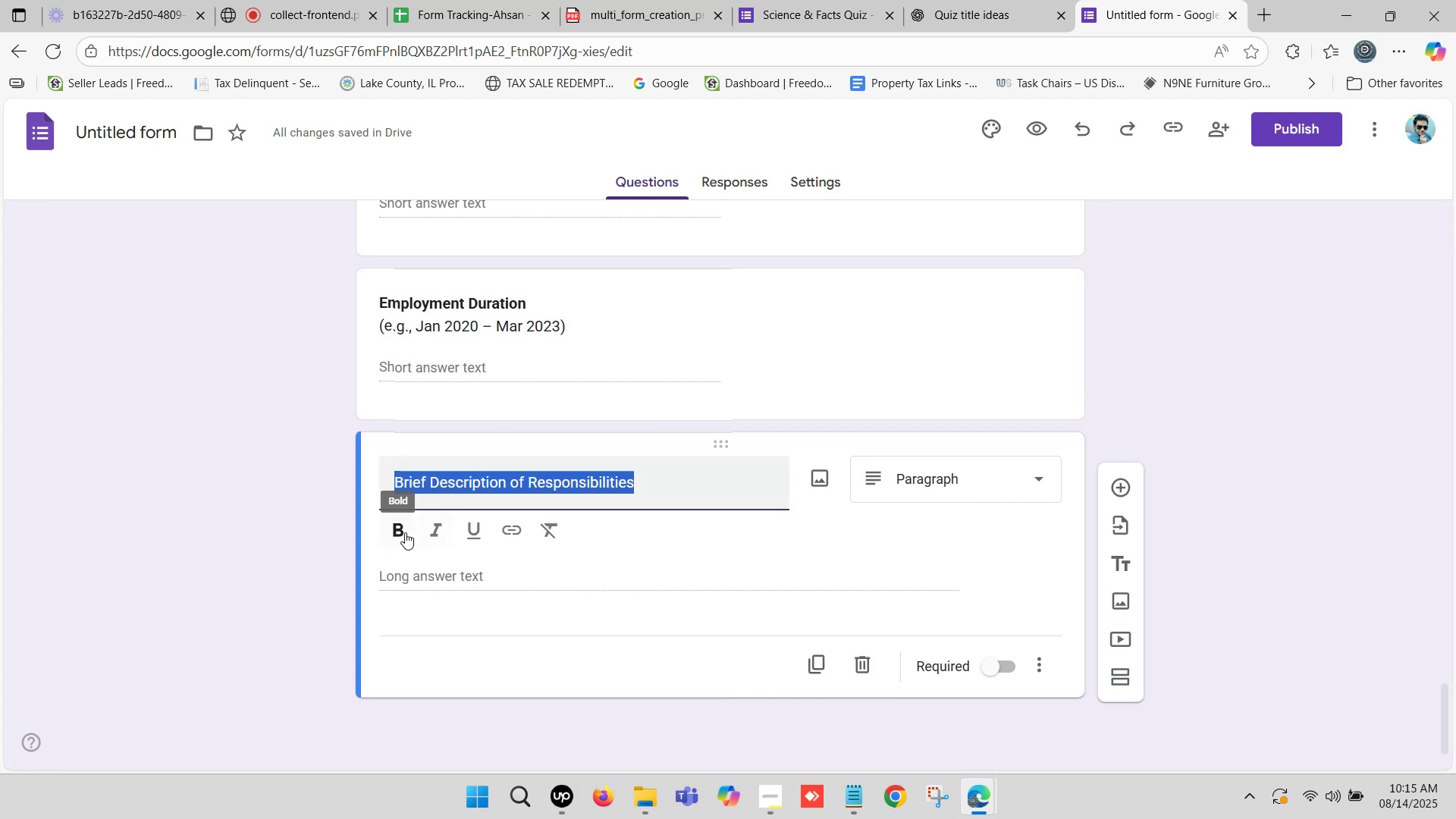 
left_click([402, 531])
 